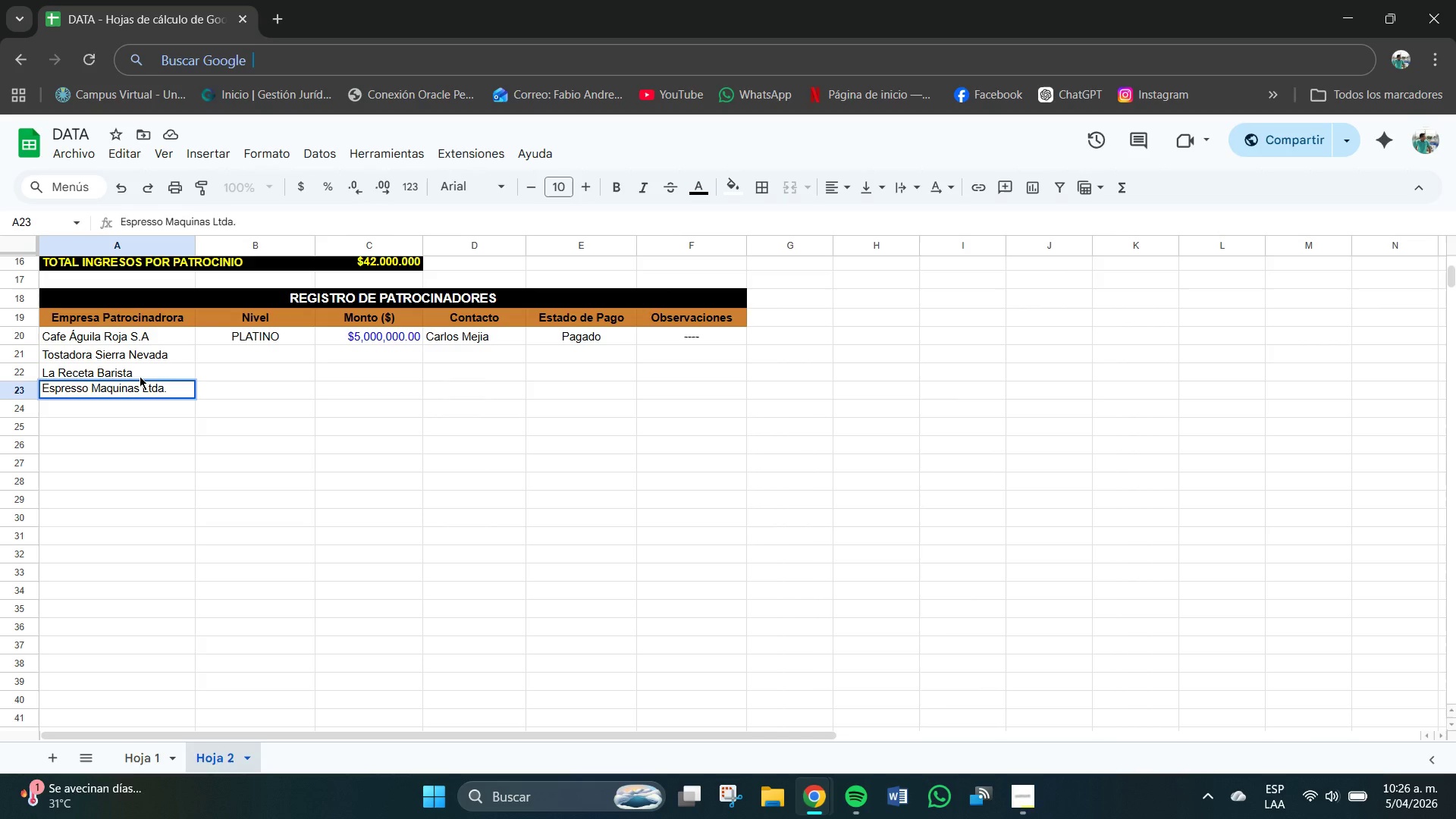 
key(Enter)
 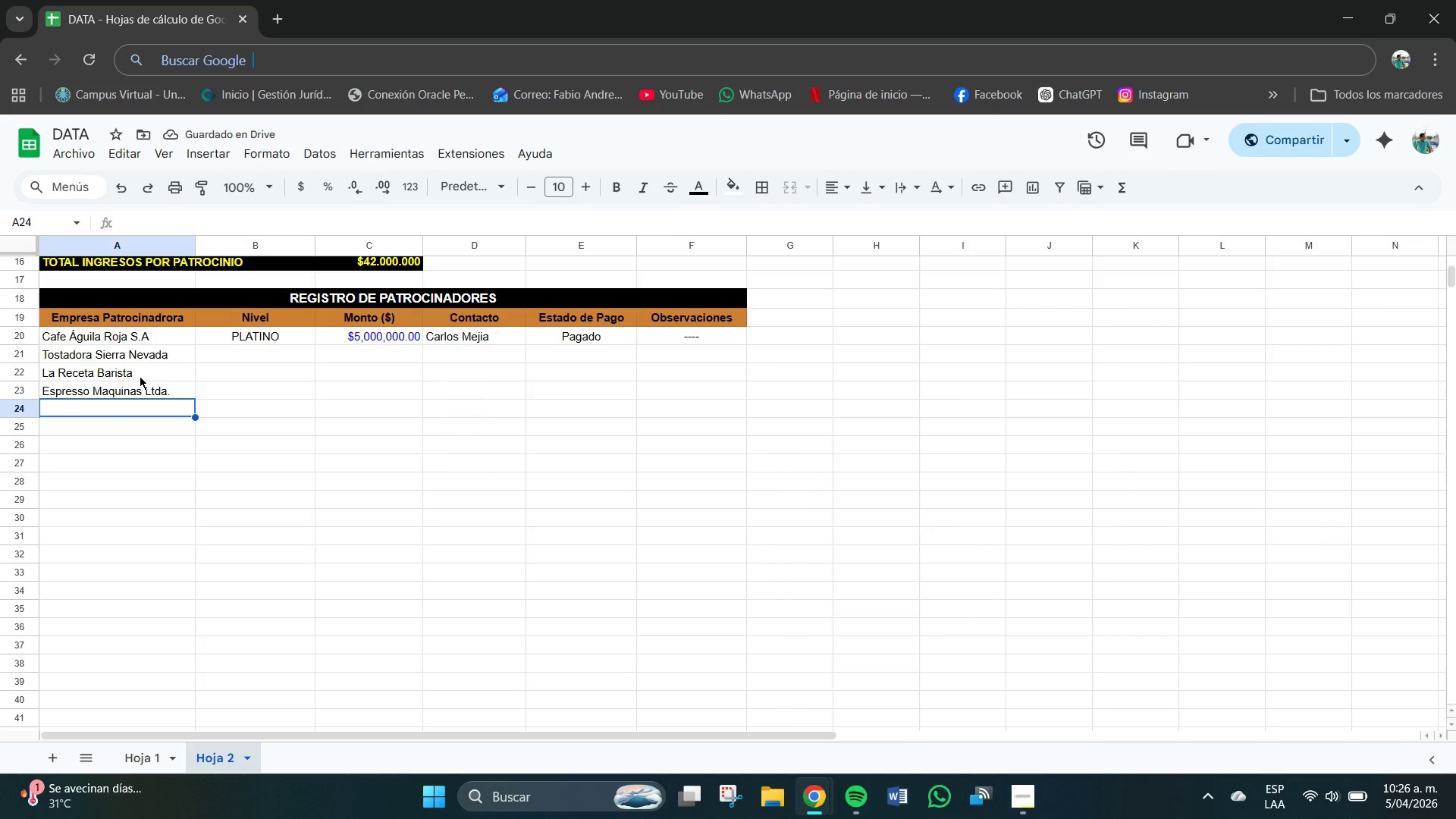 
type(Barista)
 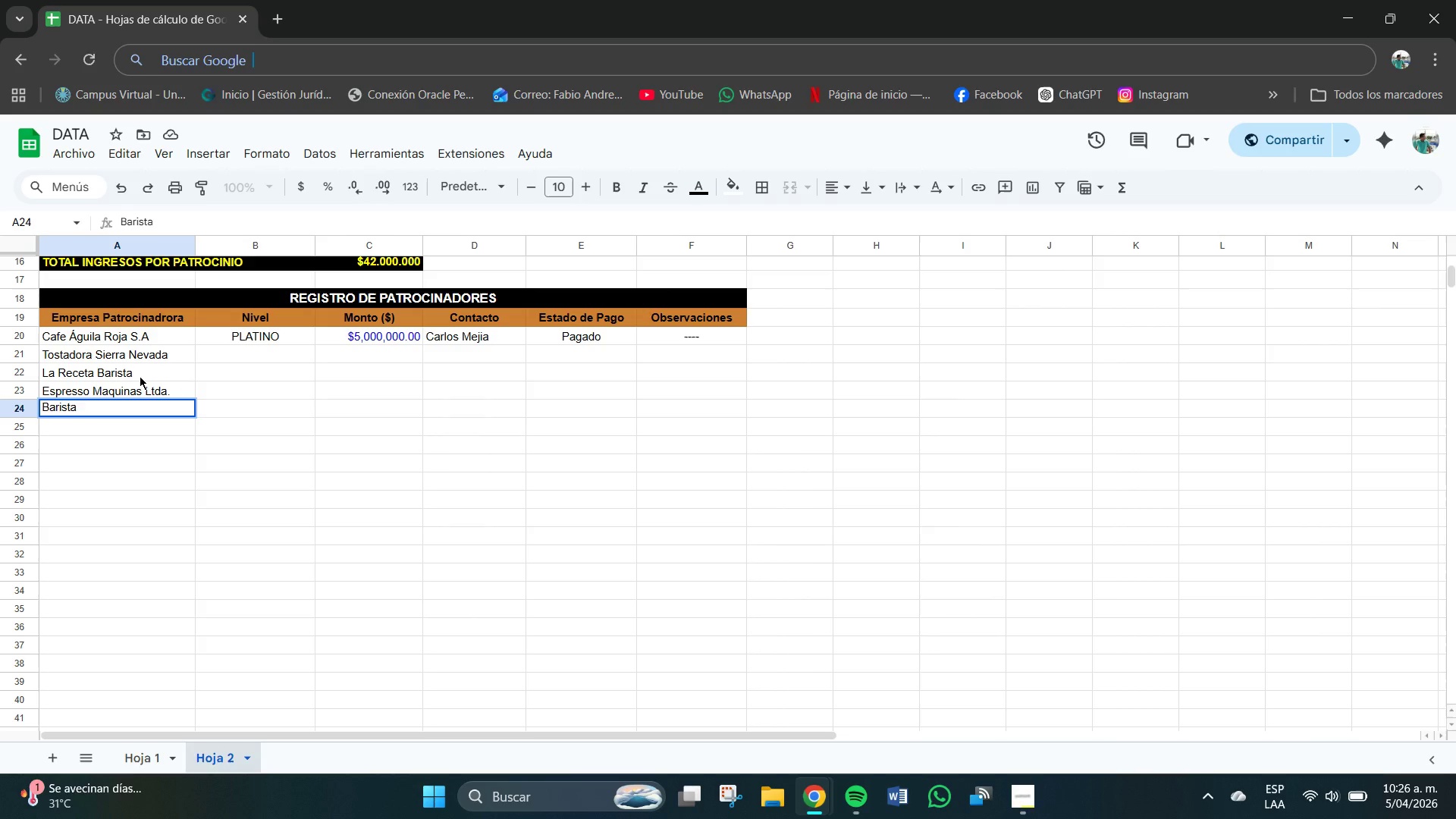 
type( Pro Rools)
key(Backspace)
key(Backspace)
key(Backspace)
key(Backspace)
key(Backspace)
type(Tools)
 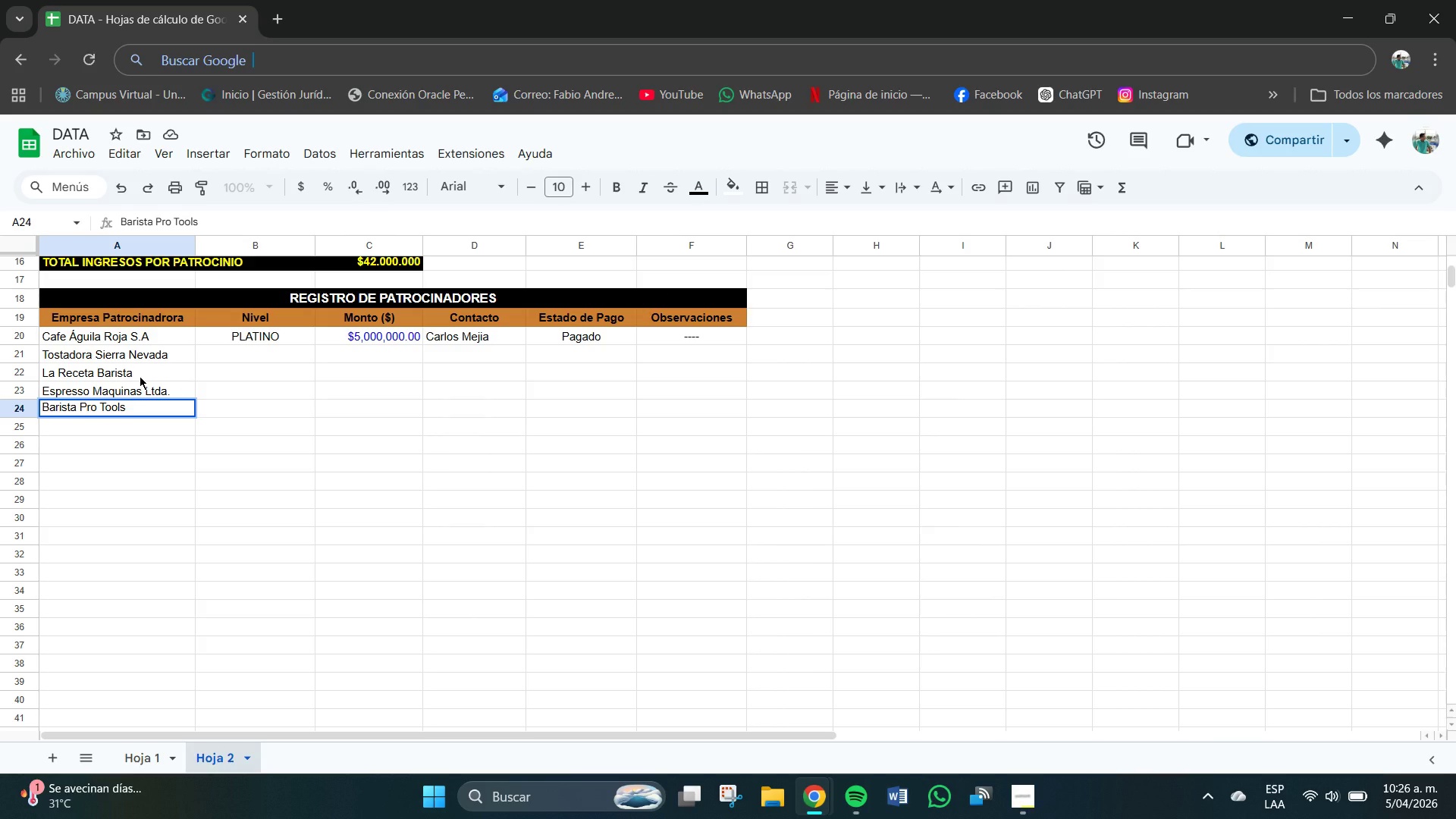 
key(Enter)
 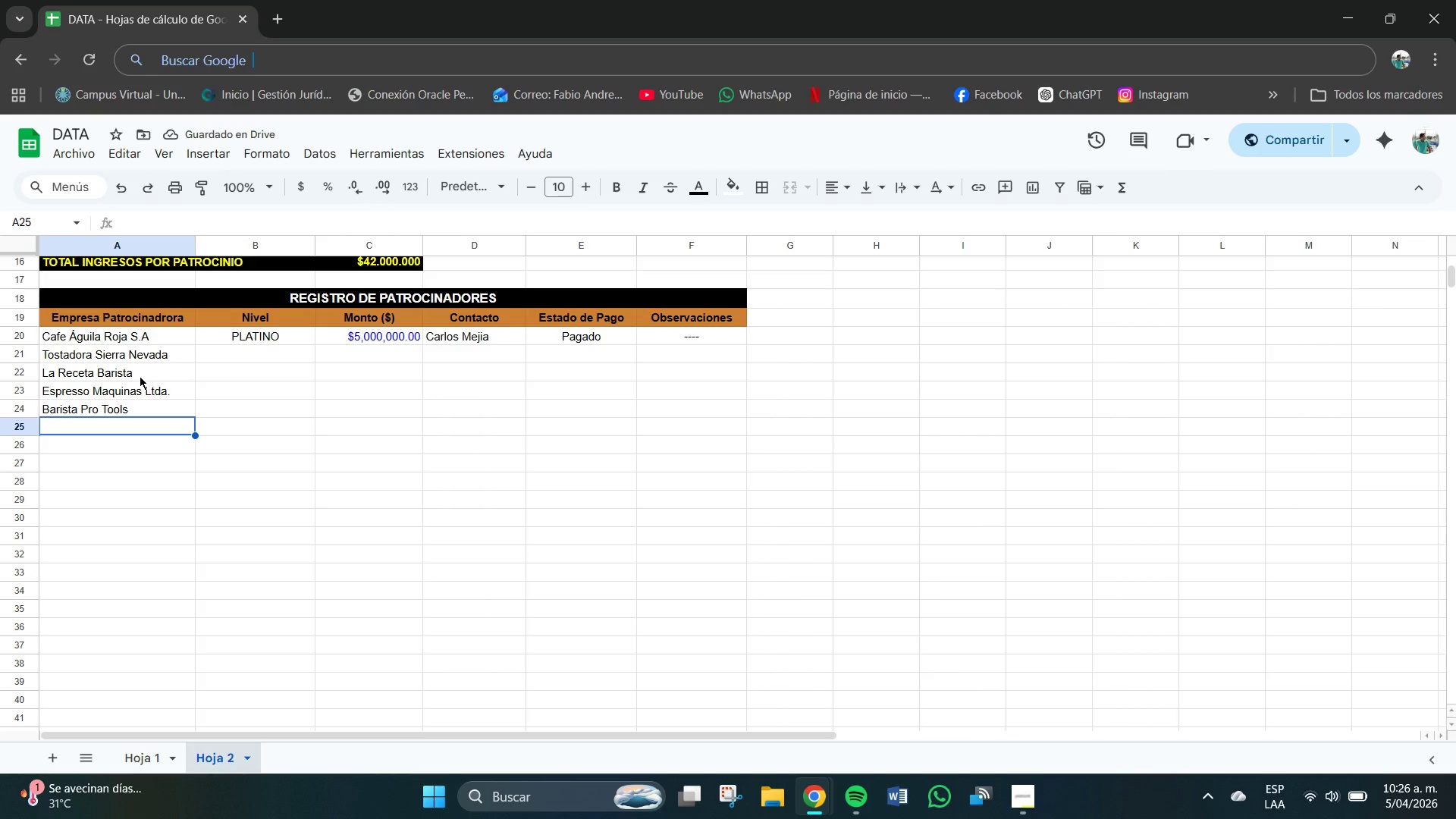 
wait(5.31)
 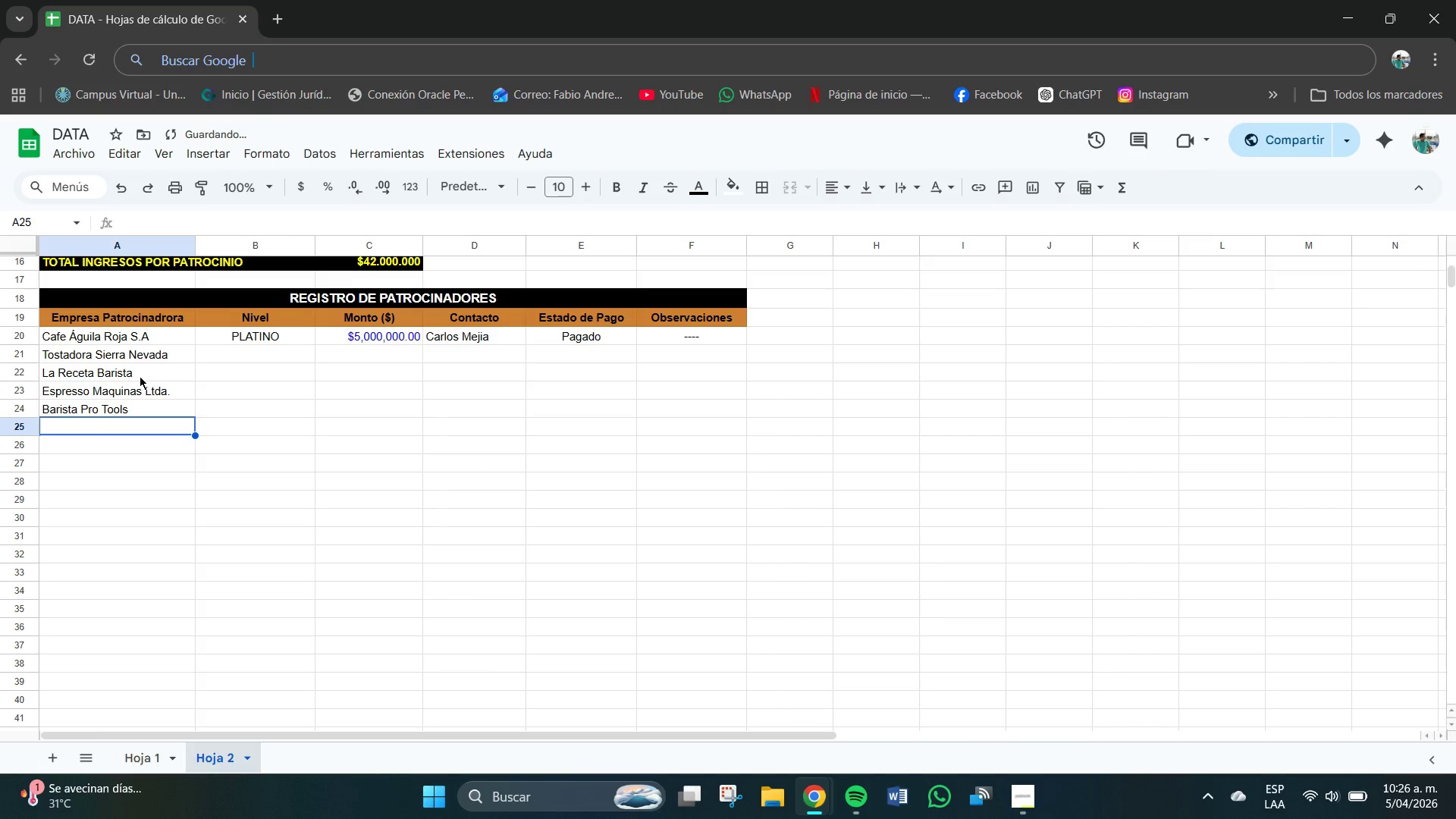 
type(Cafe Del )
key(Backspace)
key(Backspace)
key(Backspace)
key(Backspace)
type(deo P)
key(Backspace)
key(Backspace)
key(Backspace)
type(L P)
key(Backspace)
key(Backspace)
key(Backspace)
type(L )
key(Backspace)
key(Backspace)
type(l Pacifico)
 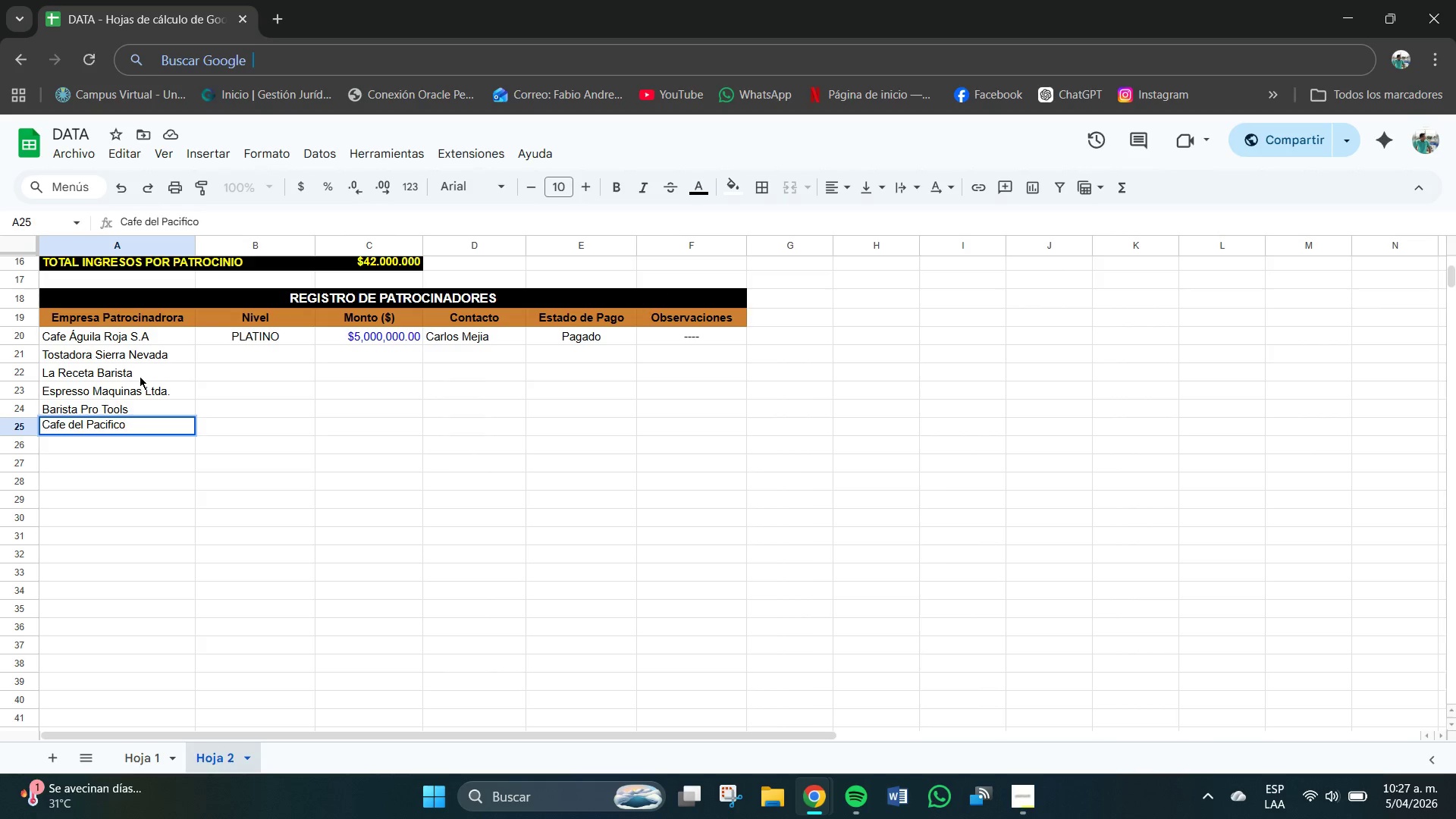 
key(Enter)
 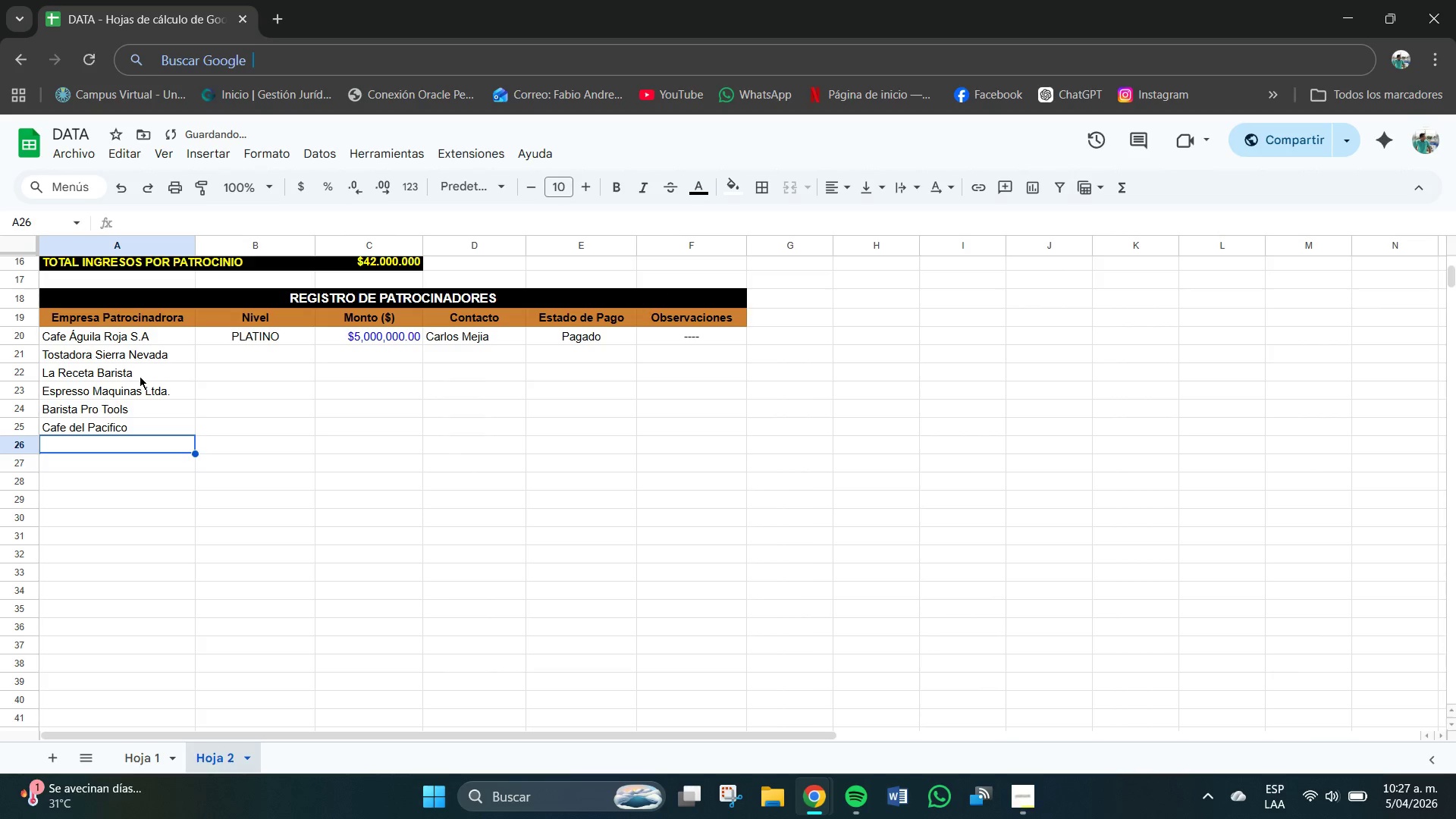 
type(Molinos del Valle)
 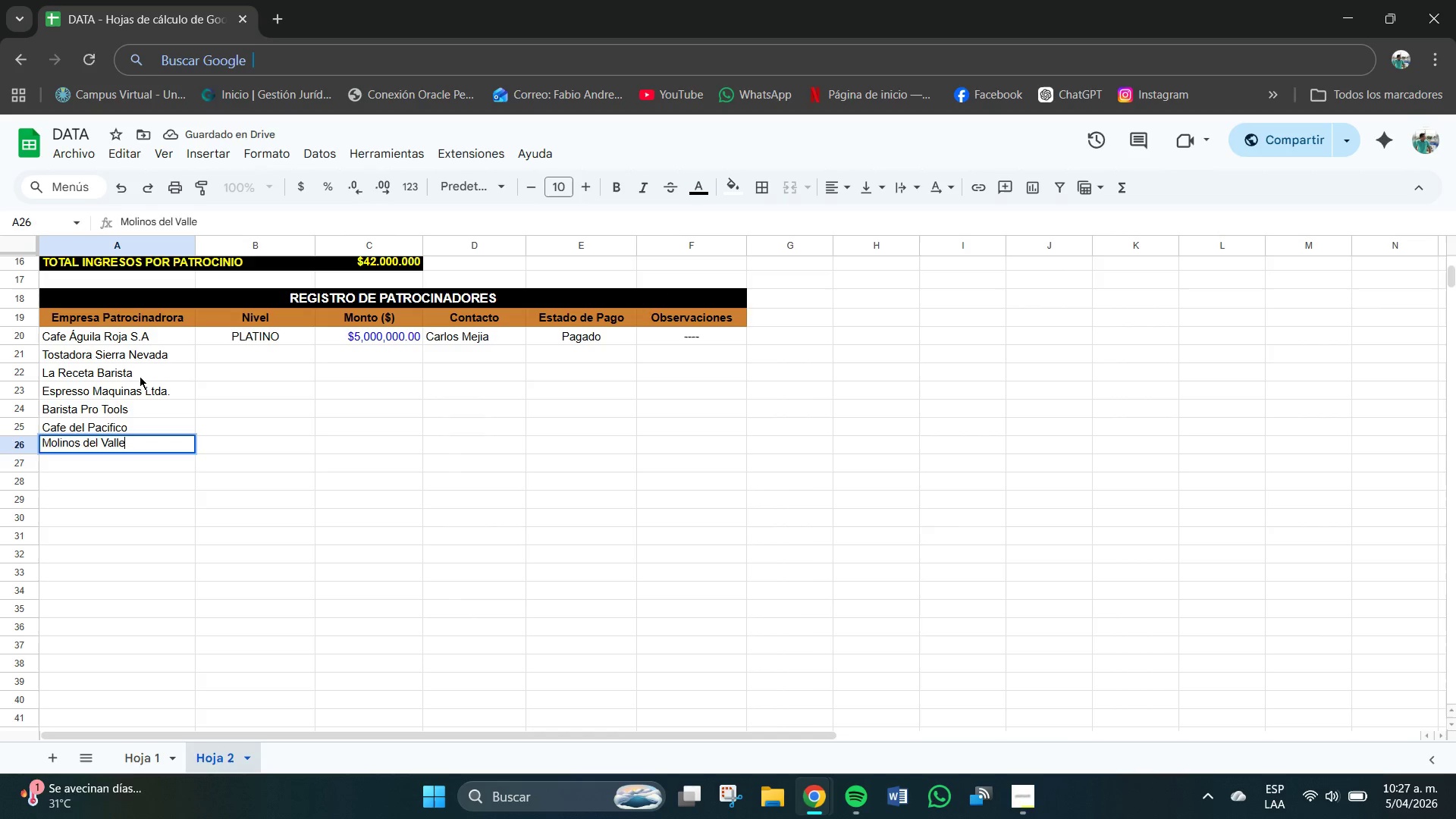 
key(Enter)
 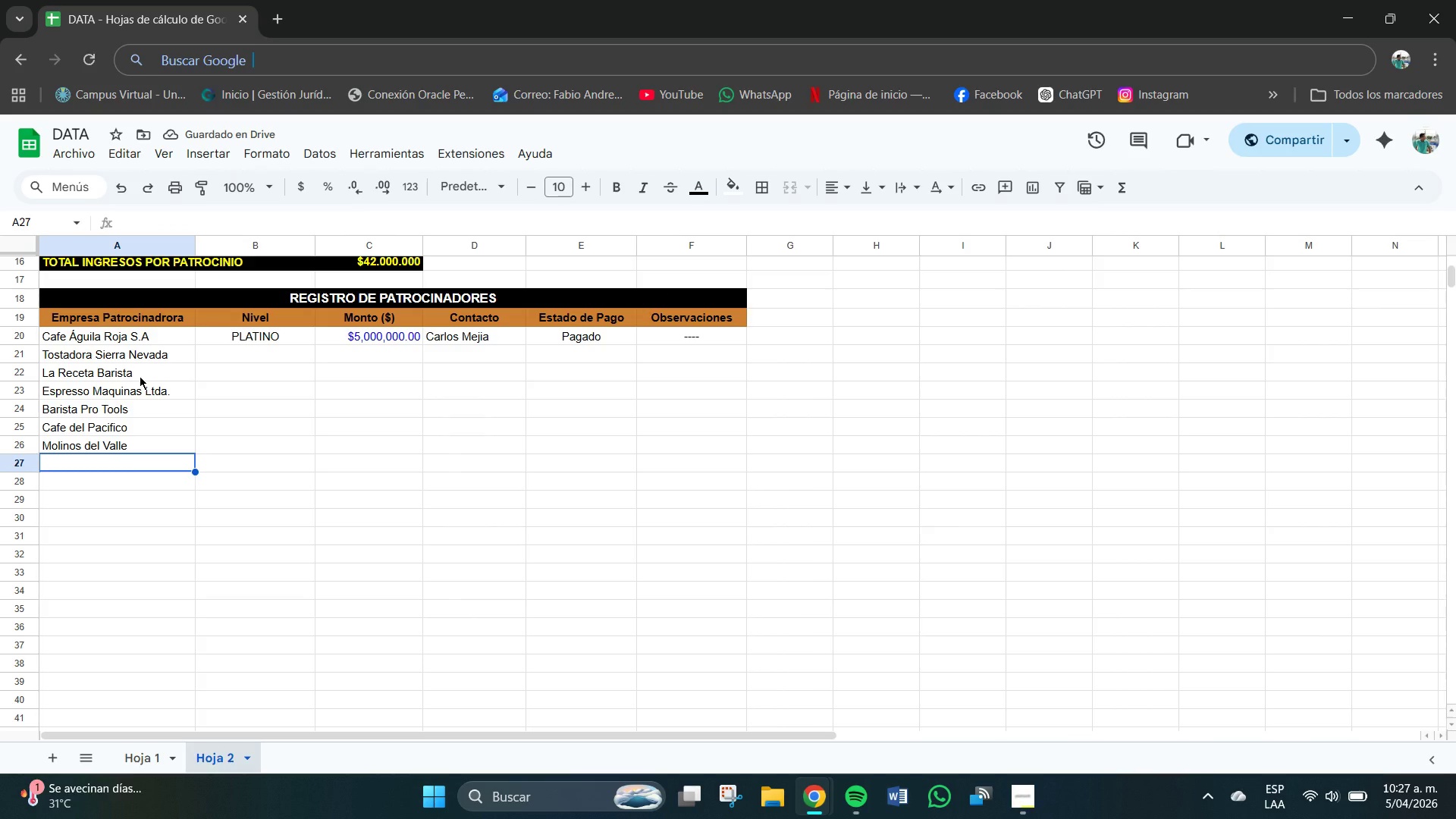 
wait(8.17)
 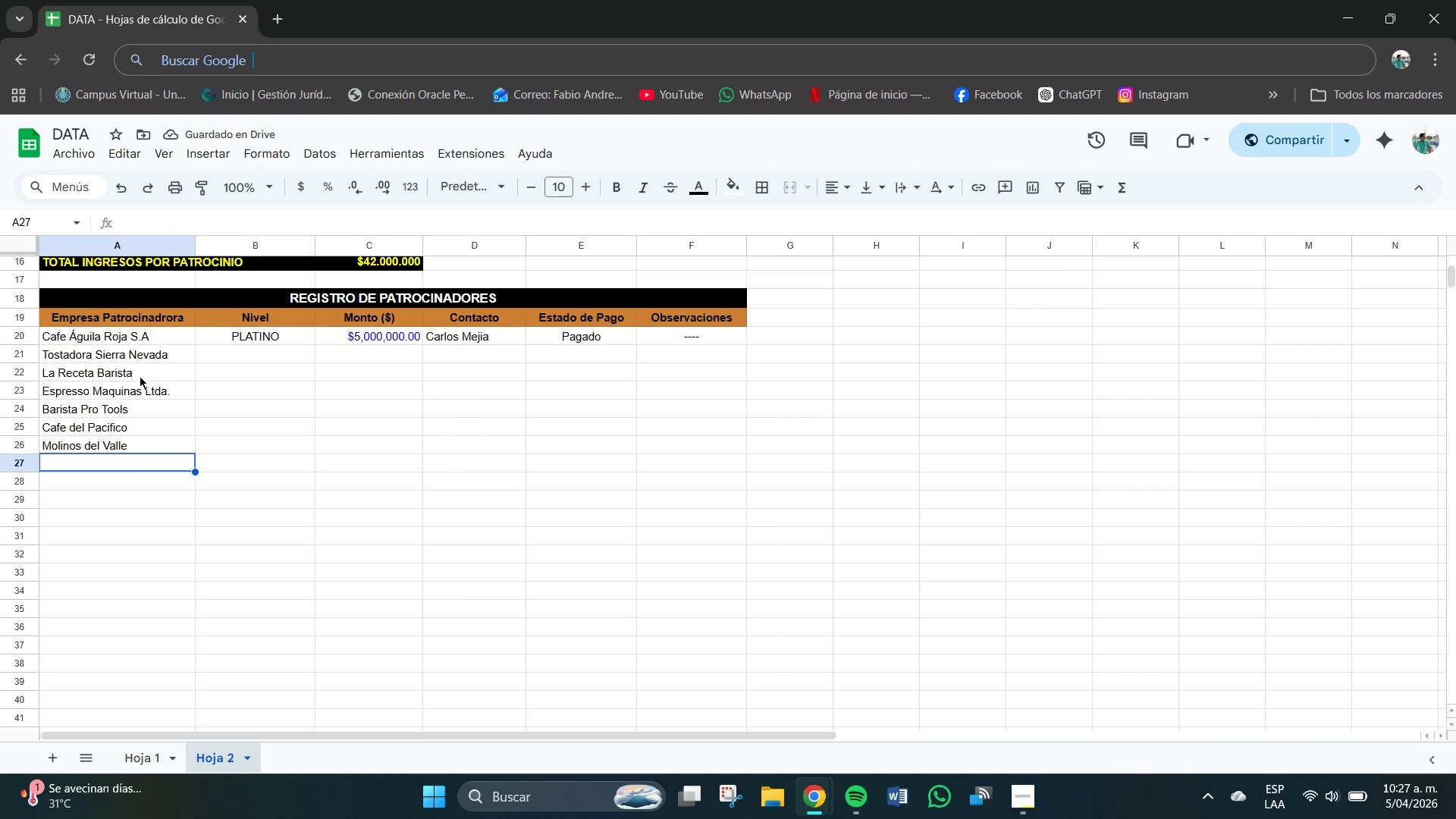 
type(Co[NumLock])
key(Backspace)
type(;ordoba Goutment)
key(Backspace)
key(Backspace)
key(Backspace)
key(Backspace)
key(Backspace)
type(rmet)
 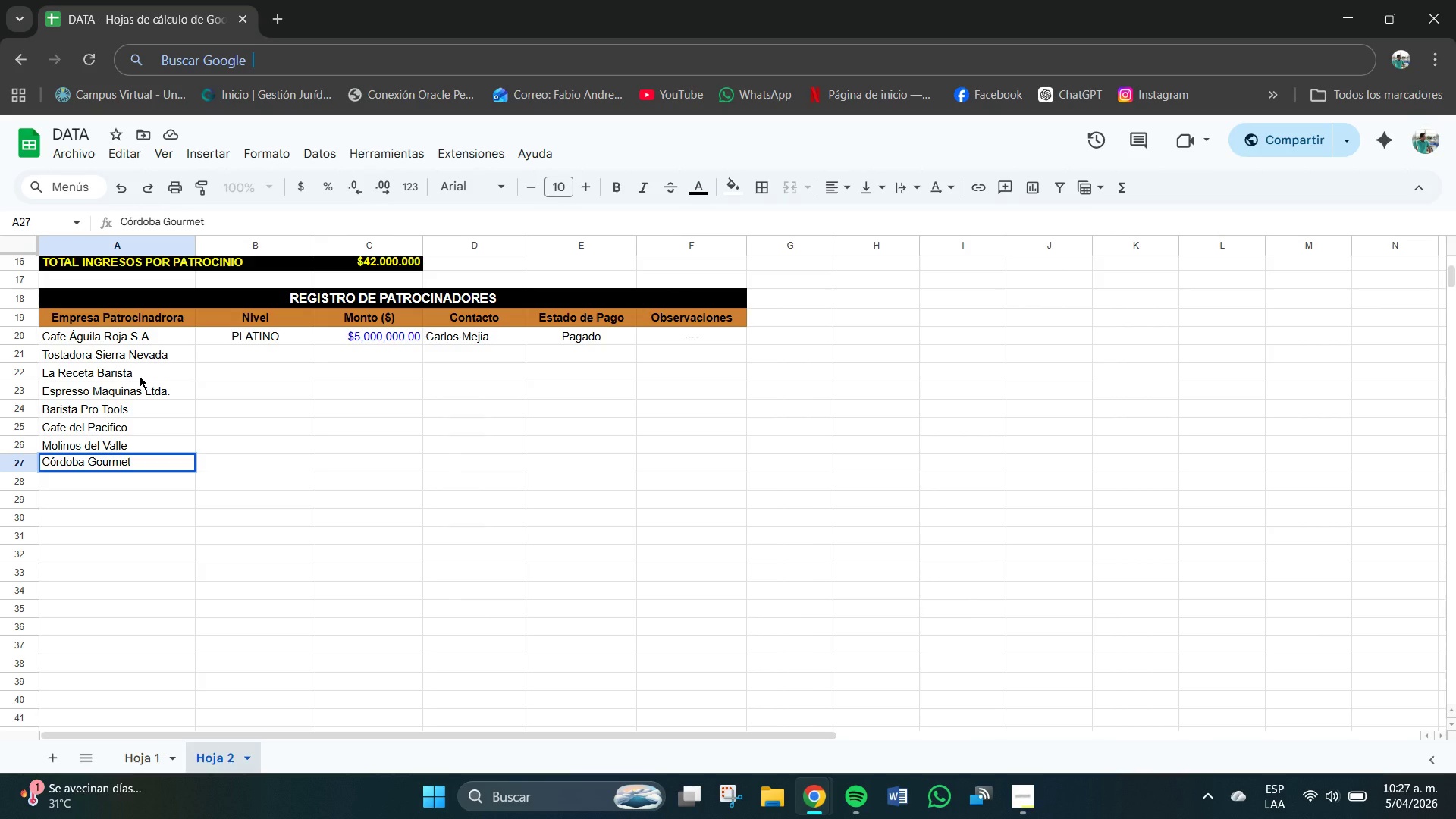 
key(Enter)
 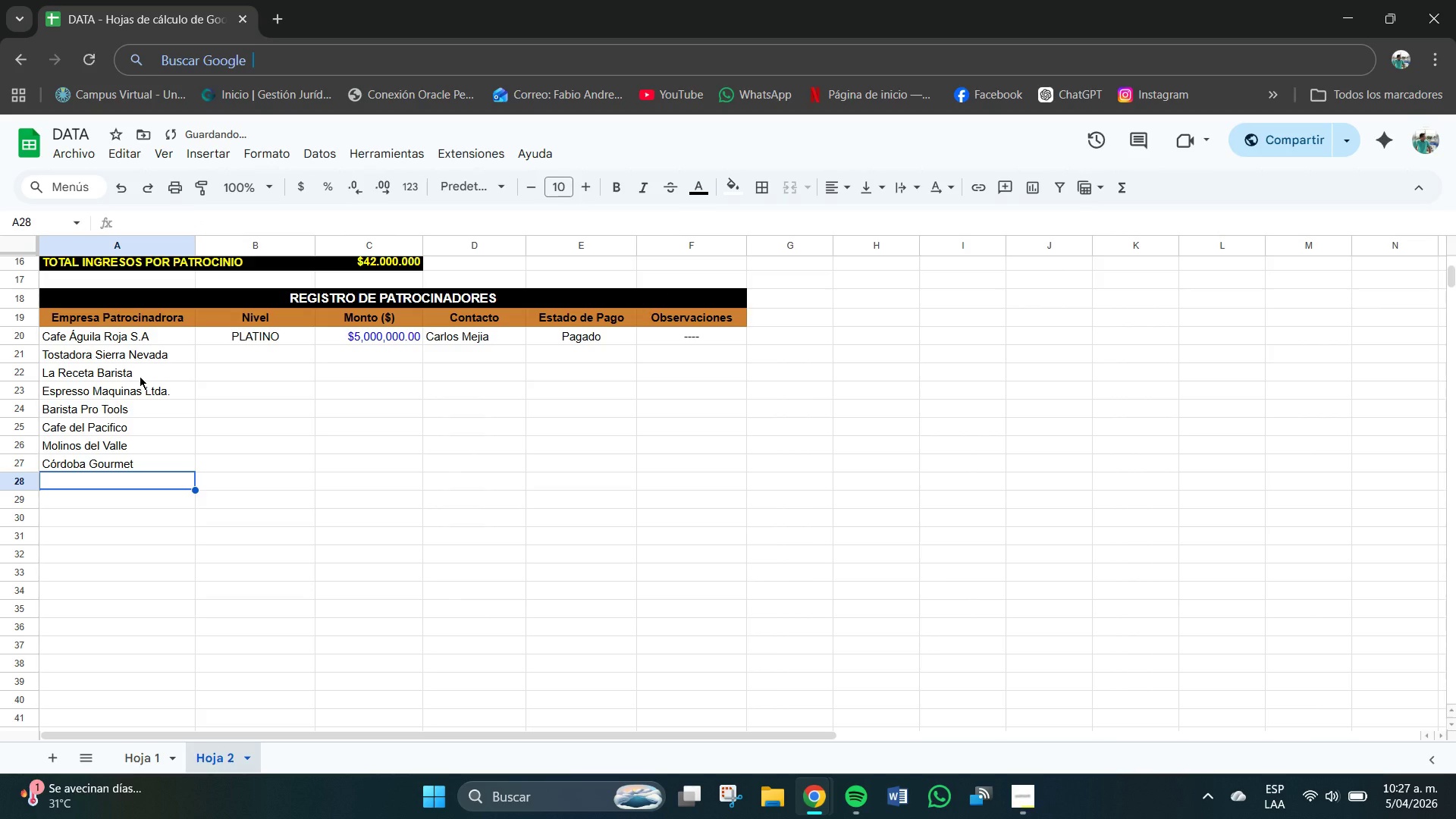 
type(Filtros)
 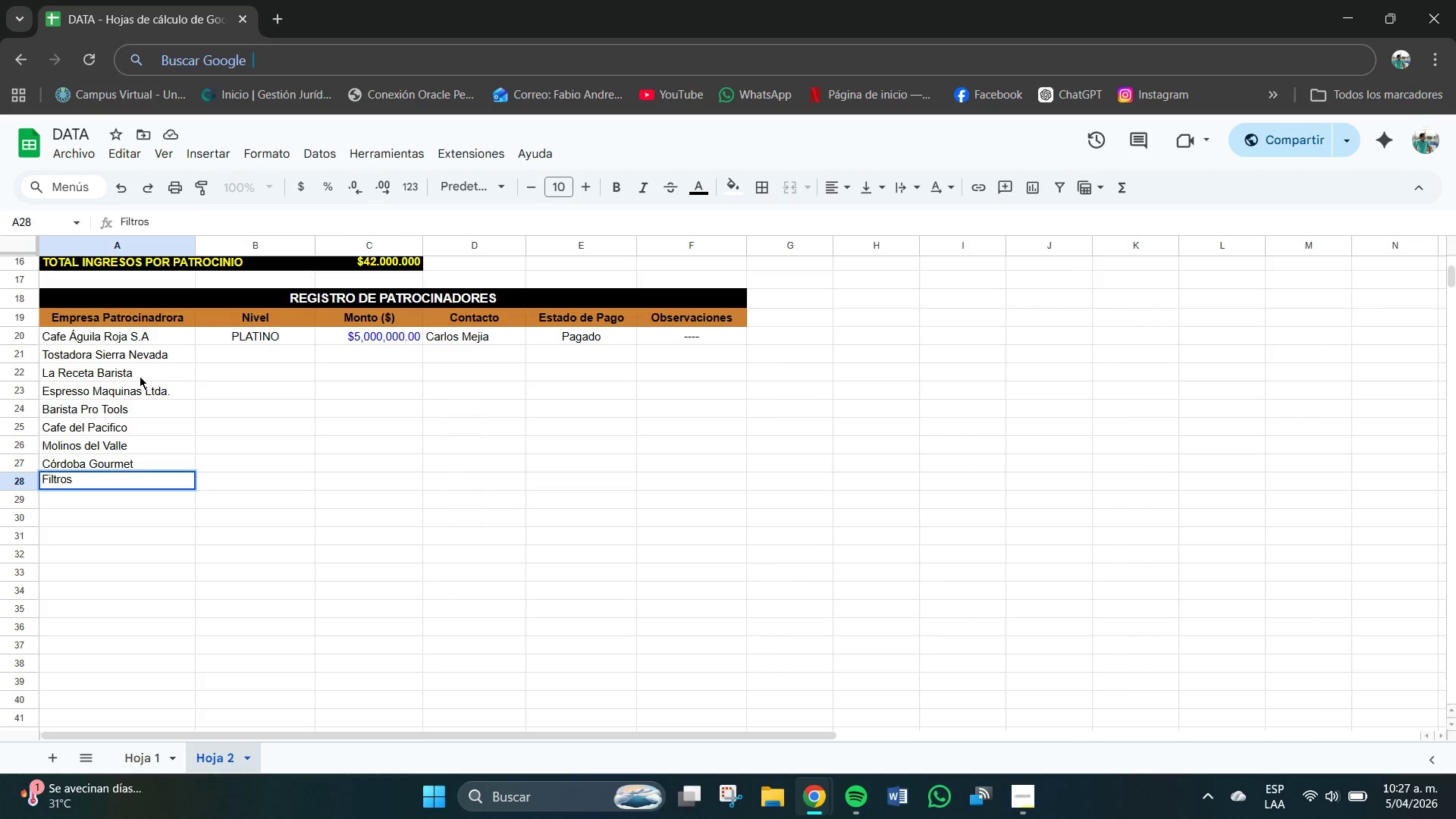 
type( Premium SAS)
 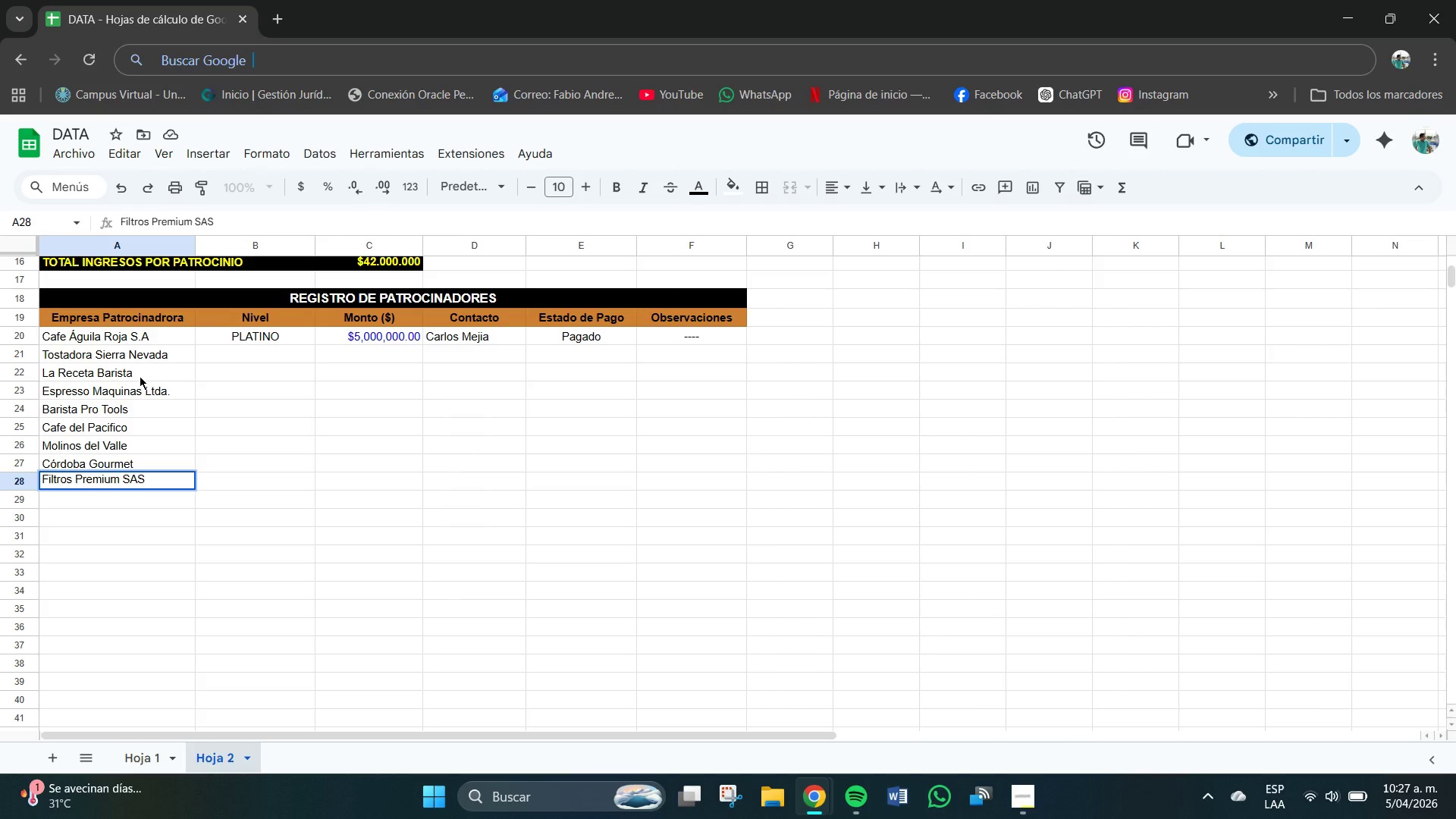 
key(Enter)
 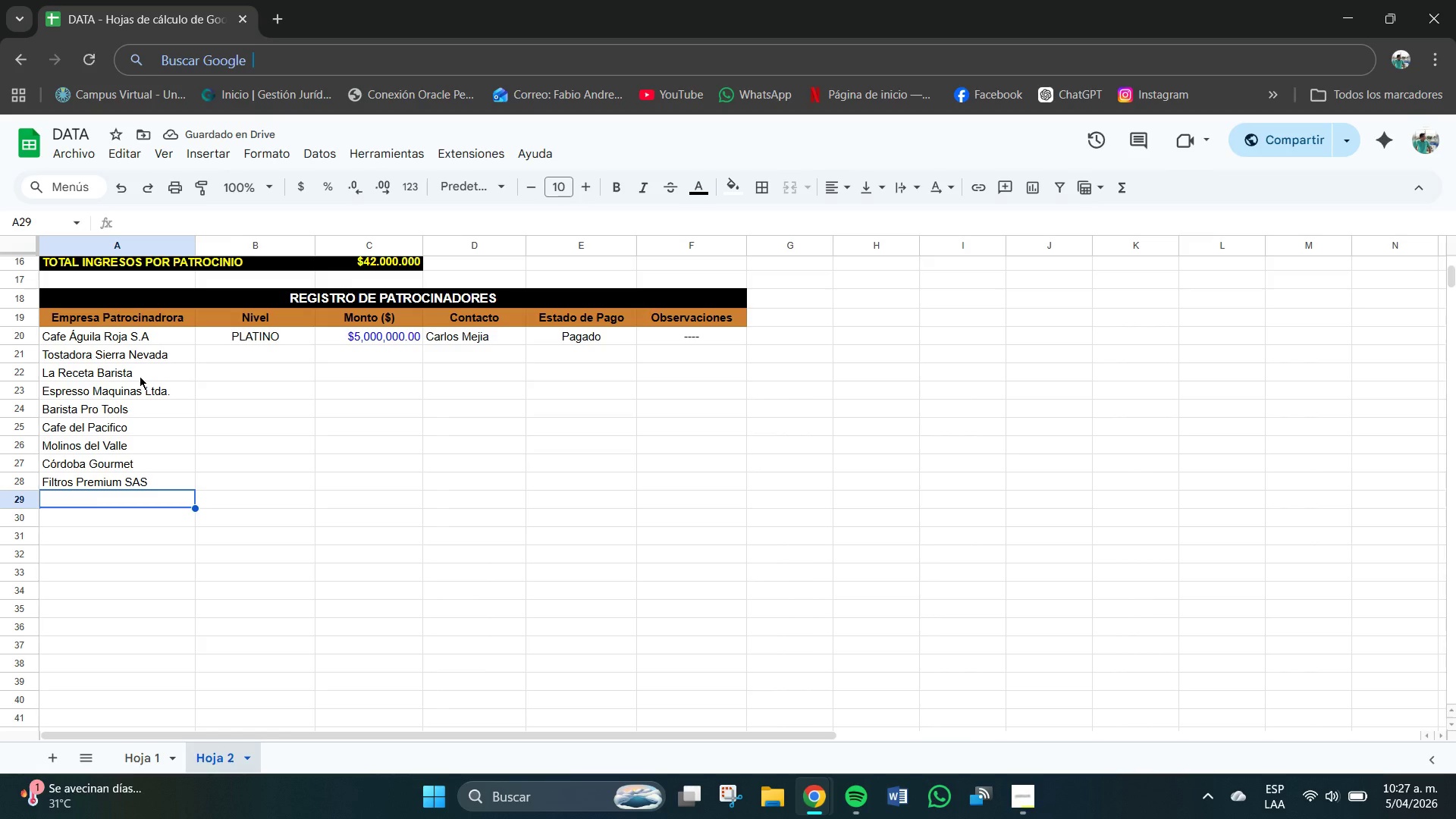 
wait(6.62)
 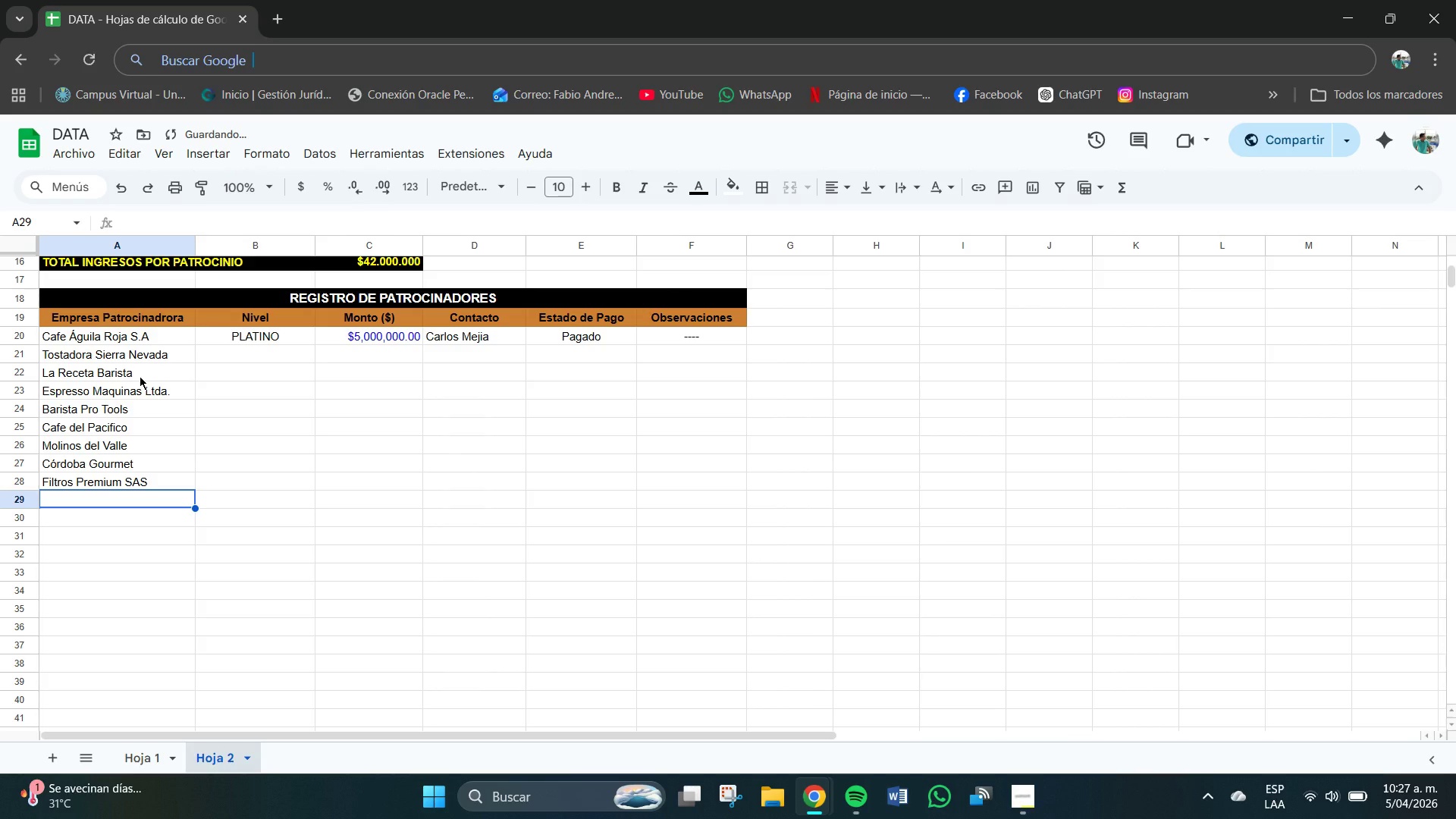 
type(vASO)
key(Backspace)
key(Backspace)
key(Backspace)
key(Backspace)
type(Vasos BH)
key(Backspace)
key(Backspace)
type(Biodegradables S.A)
key(Backspace)
key(Backspace)
type(.A,)
 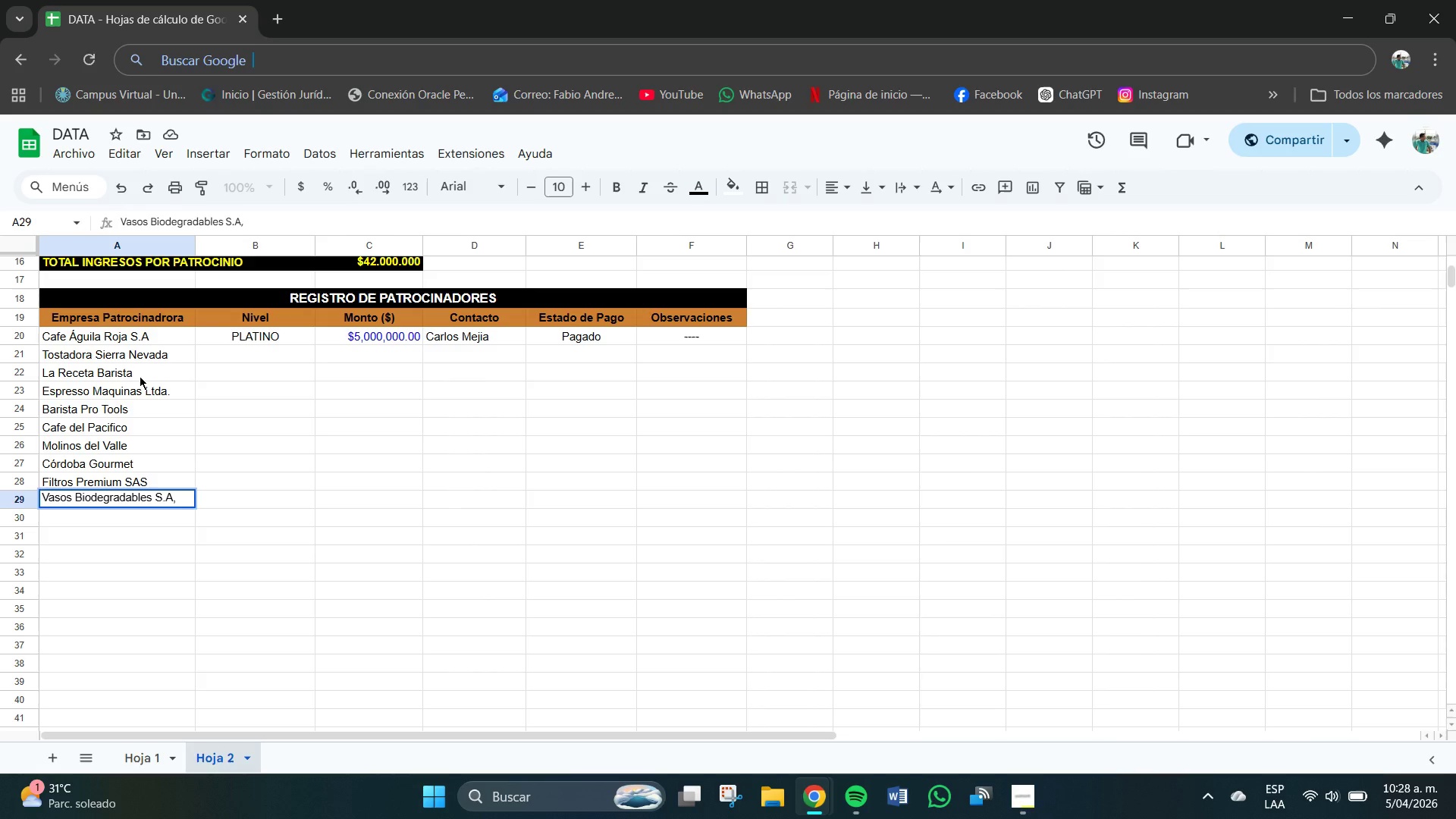 
key(Enter)
 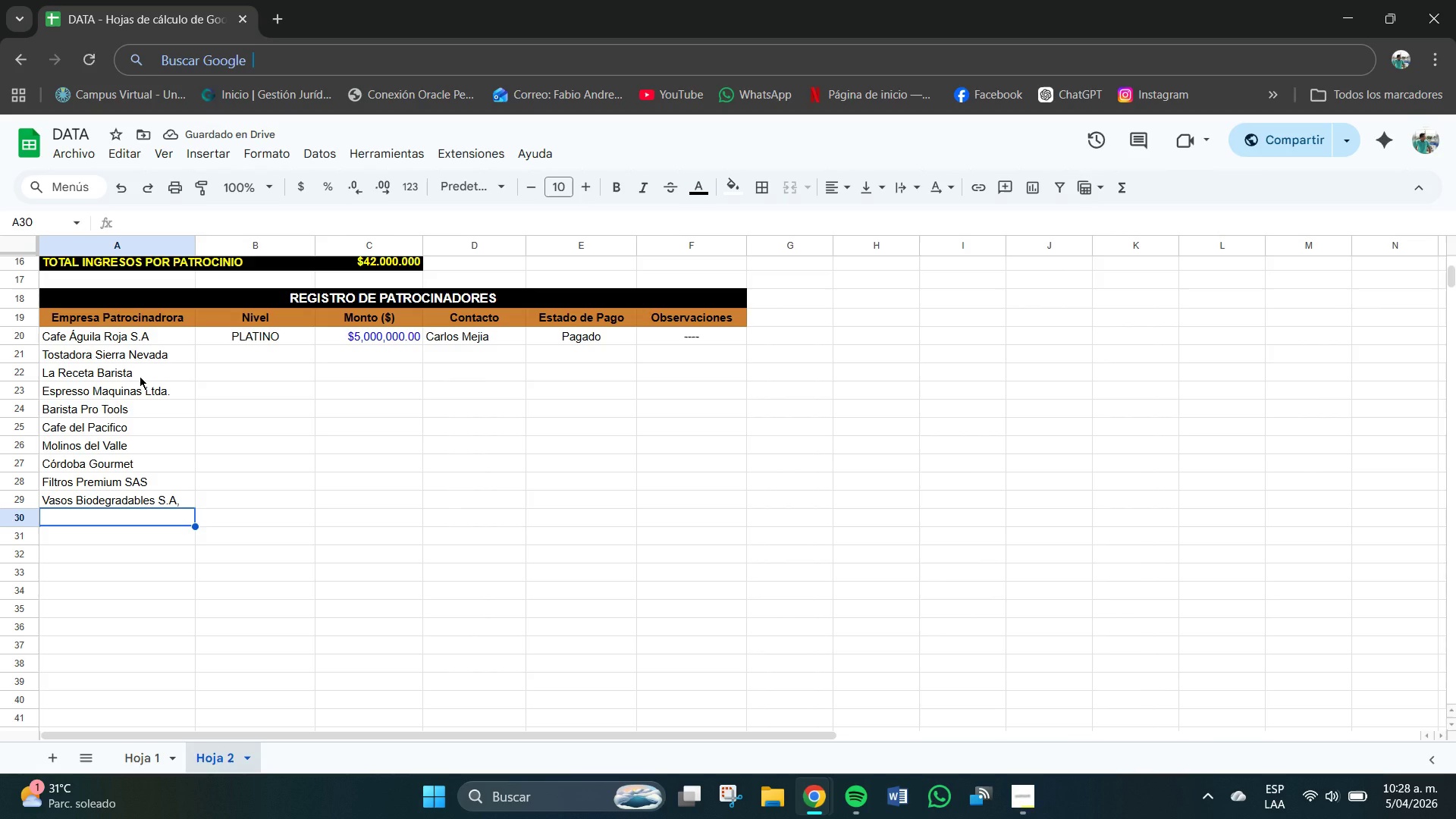 
type(Ego)
key(Backspace)
key(Backspace)
type(co)
 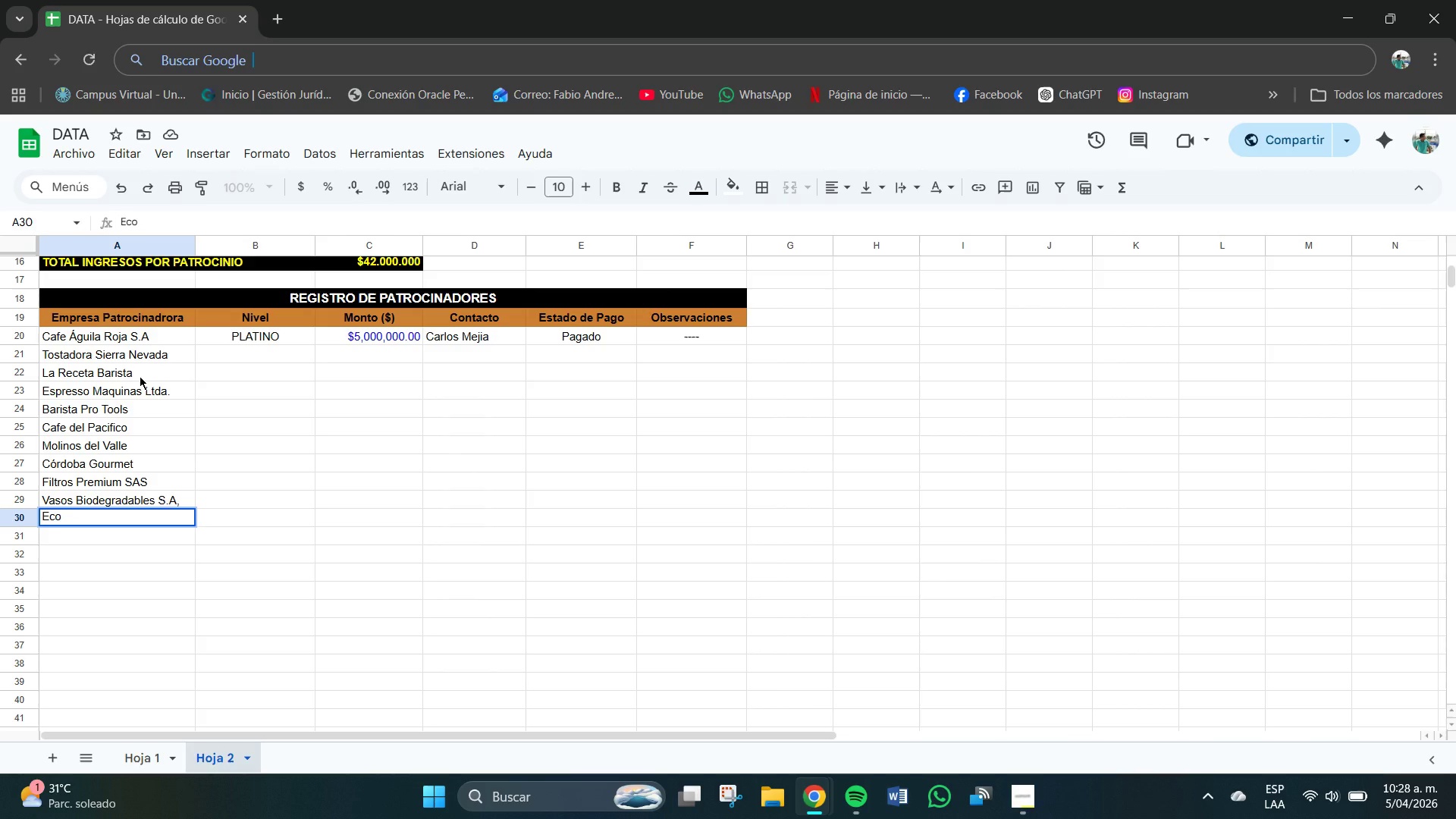 
type(fR)
key(Backspace)
key(Backspace)
type(Green Packaging)
 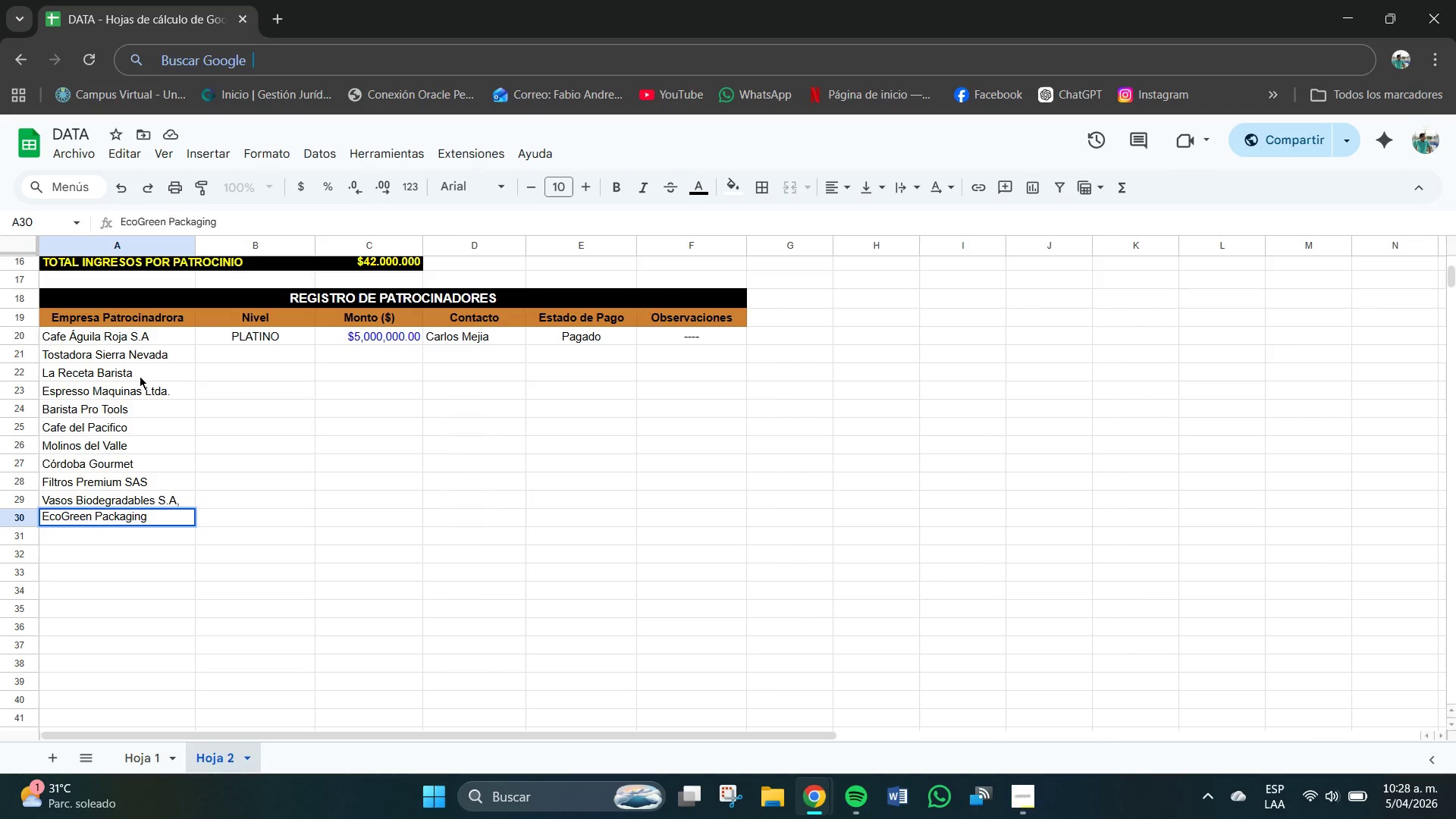 
key(Enter)
 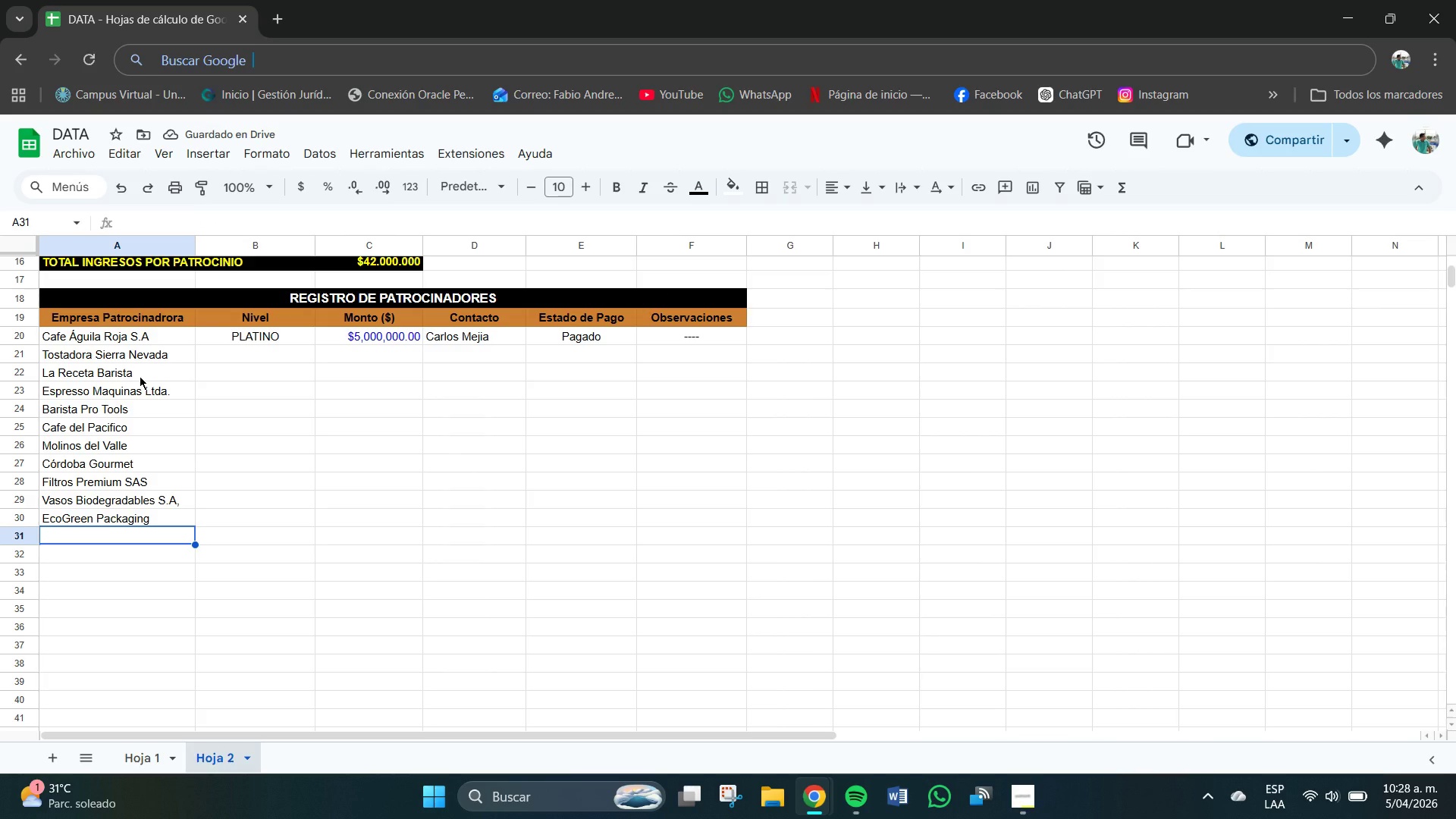 
type(Cfae)
key(Backspace)
key(Backspace)
type(a)
key(Backspace)
key(Backspace)
type(af;e Mpn)
key(Backspace)
key(Backspace)
type(onteria Especial)
 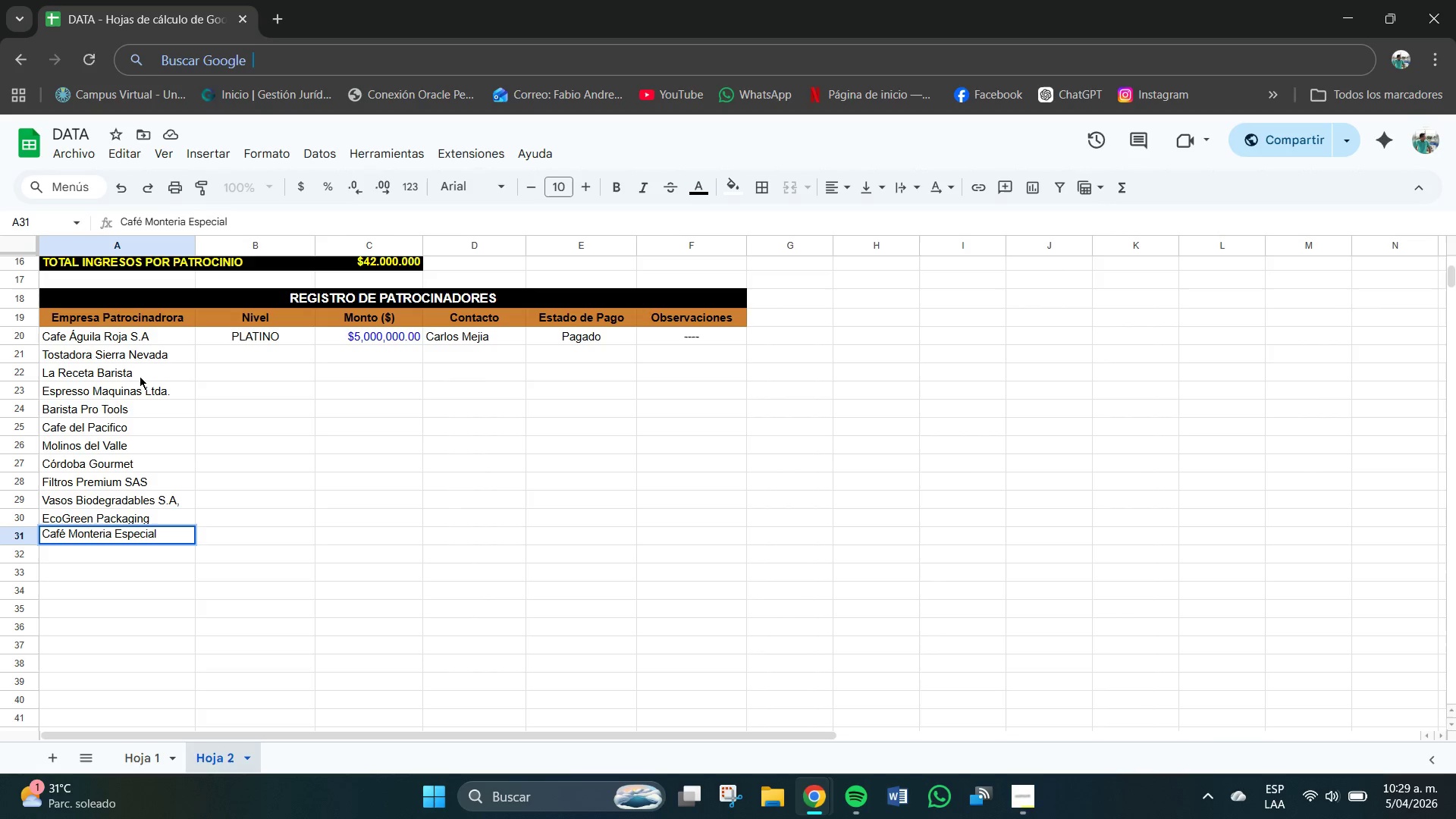 
key(Enter)
 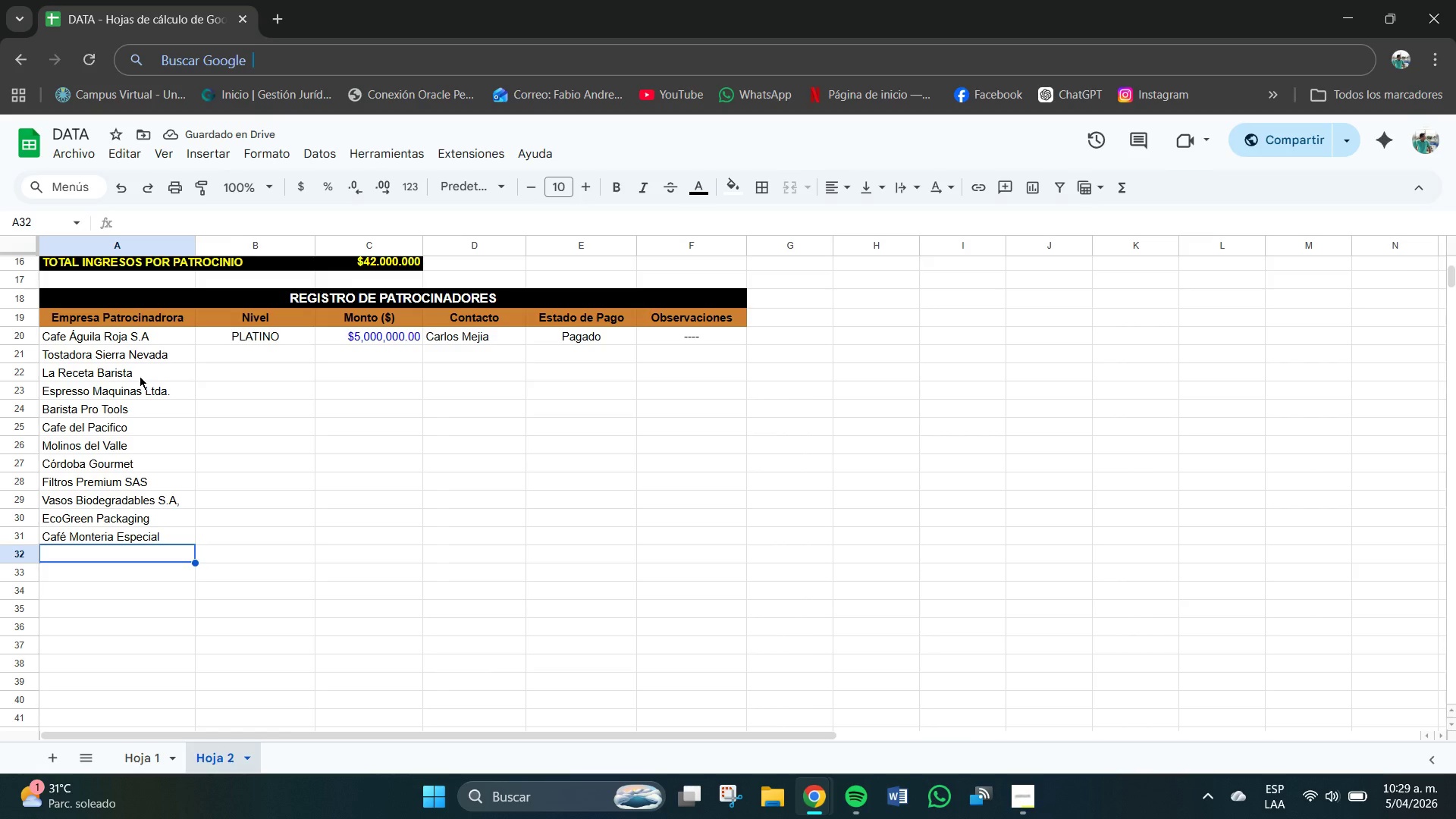 
type(`)
key(Backspace)
type(L;acteos del Sin;u)
 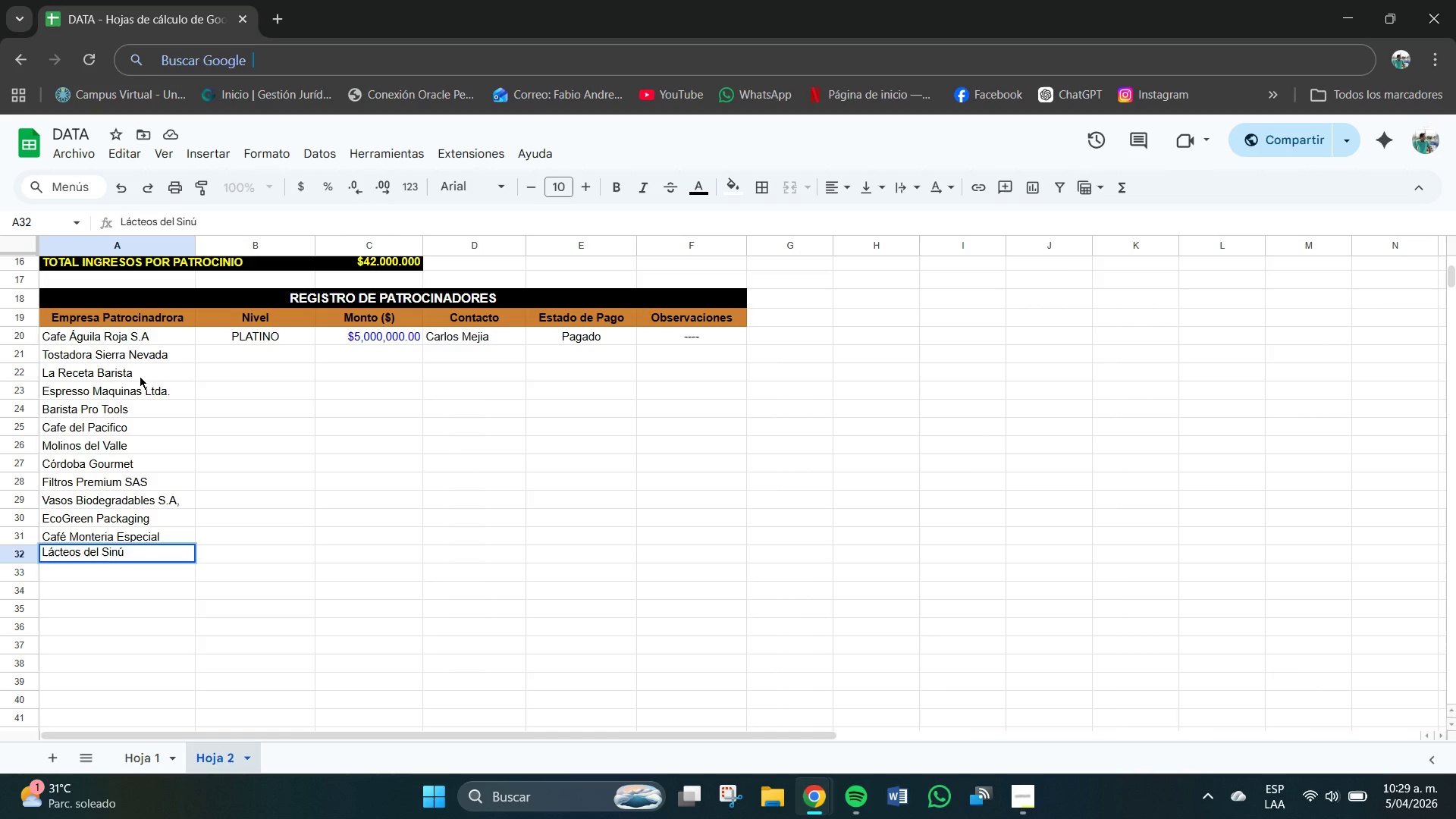 
key(Enter)
 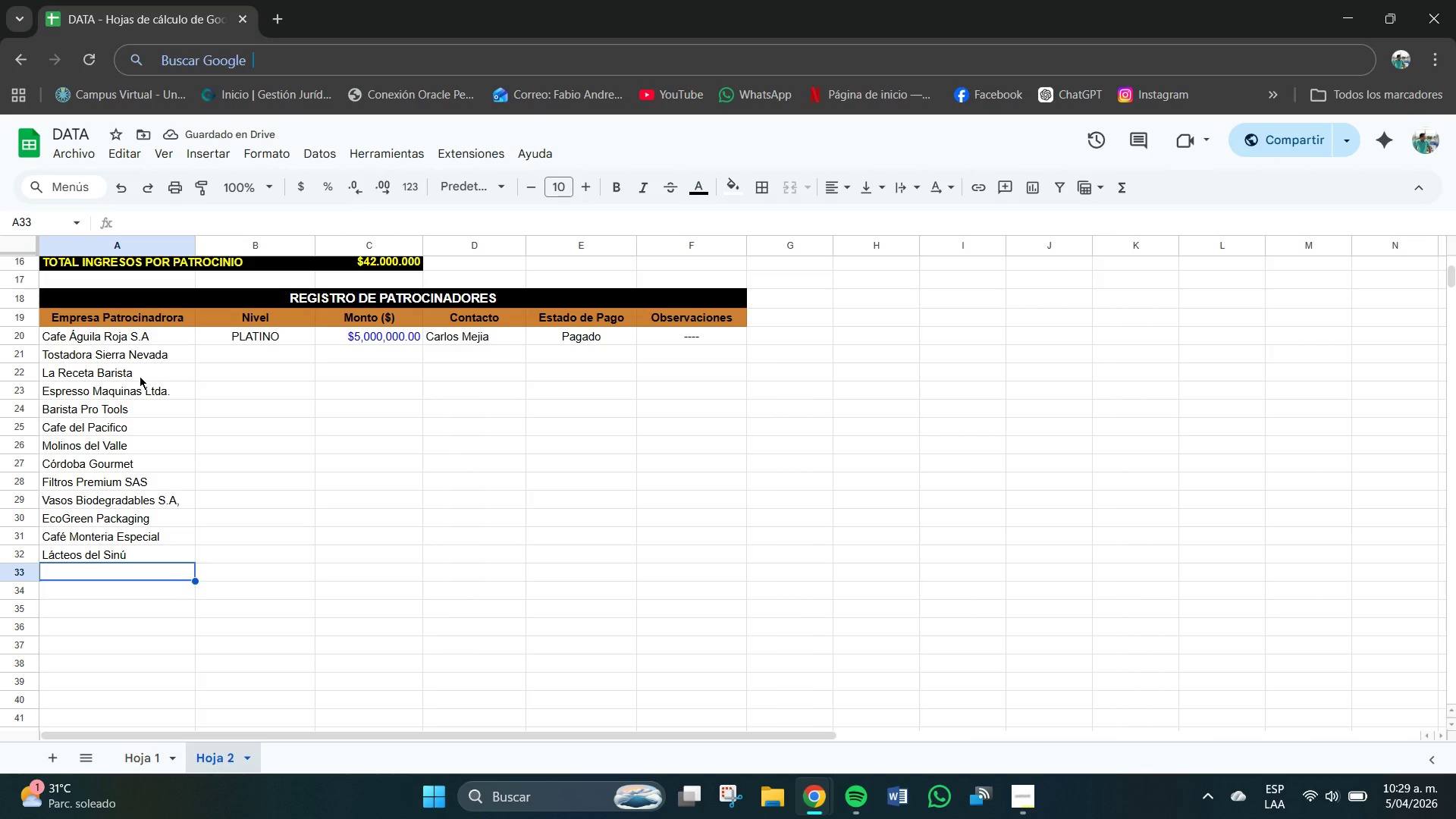 
wait(6.03)
 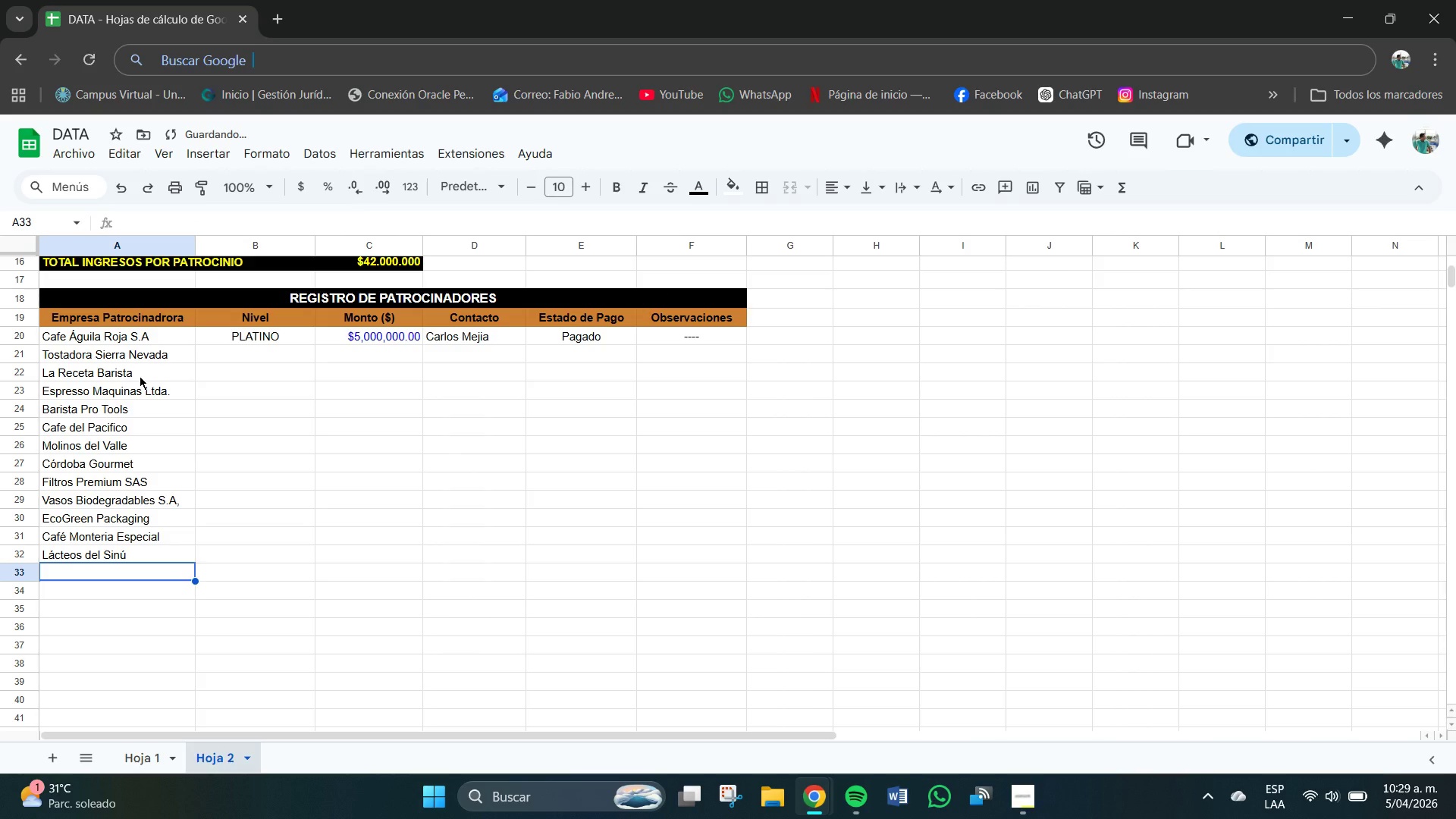 
type(Azucar)
key(Backspace)
key(Backspace)
key(Backspace)
key(Backspace)
type(;ucar )
key(Backspace)
key(Backspace)
key(Backspace)
key(Backspace)
key(Backspace)
 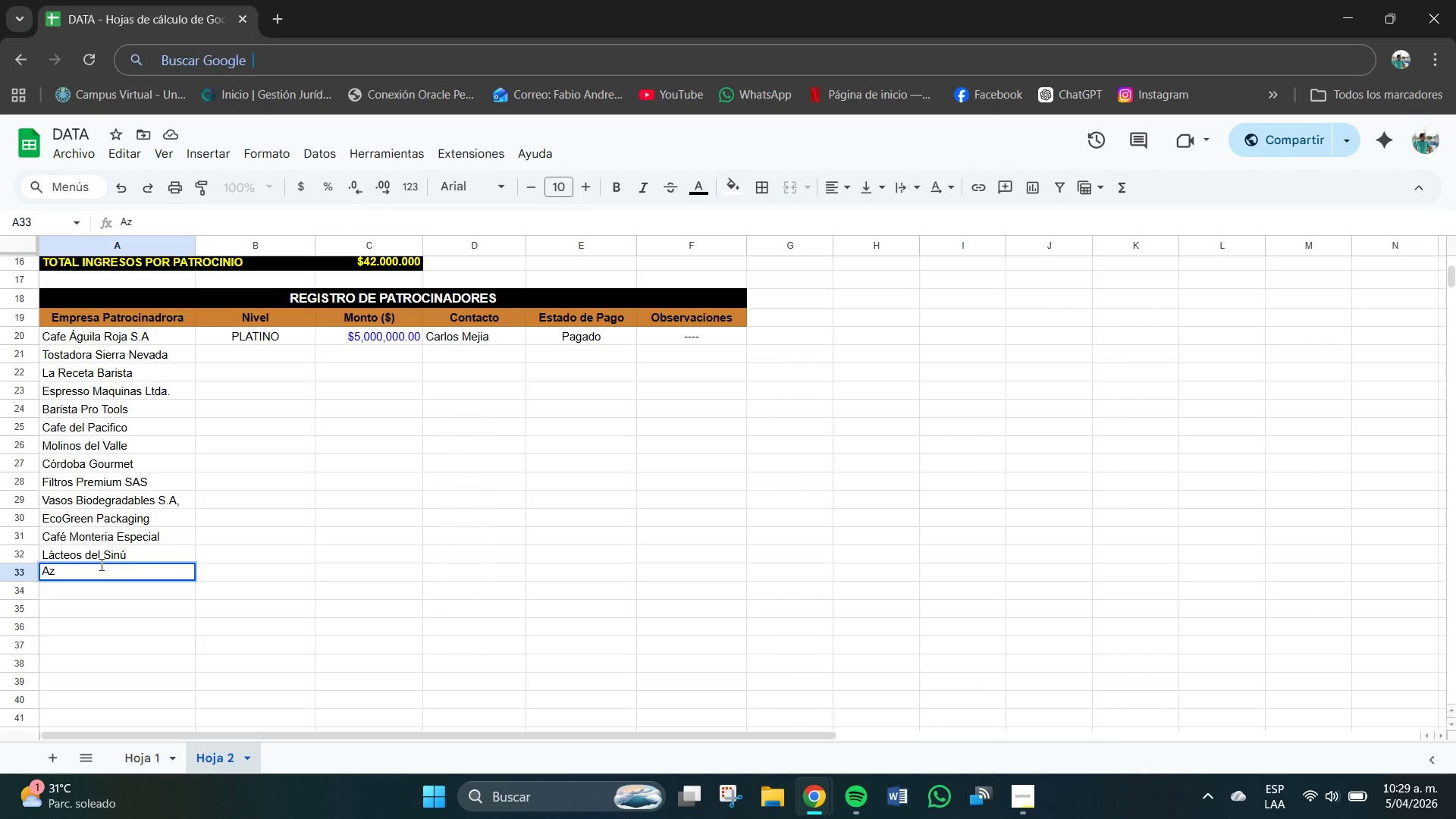 
type(;ucar )
 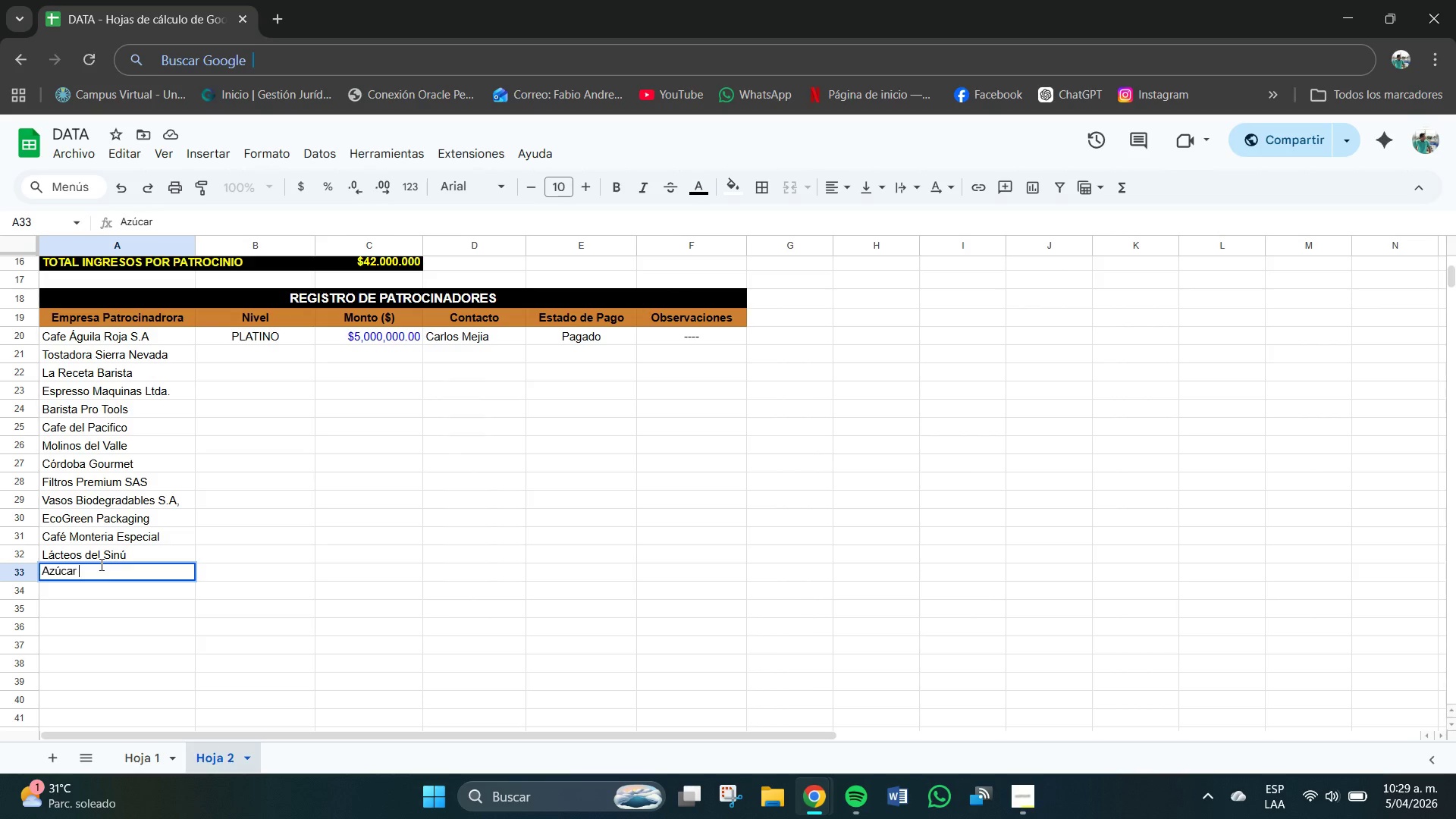 
type(^ Si)
key(Backspace)
type(pice)
 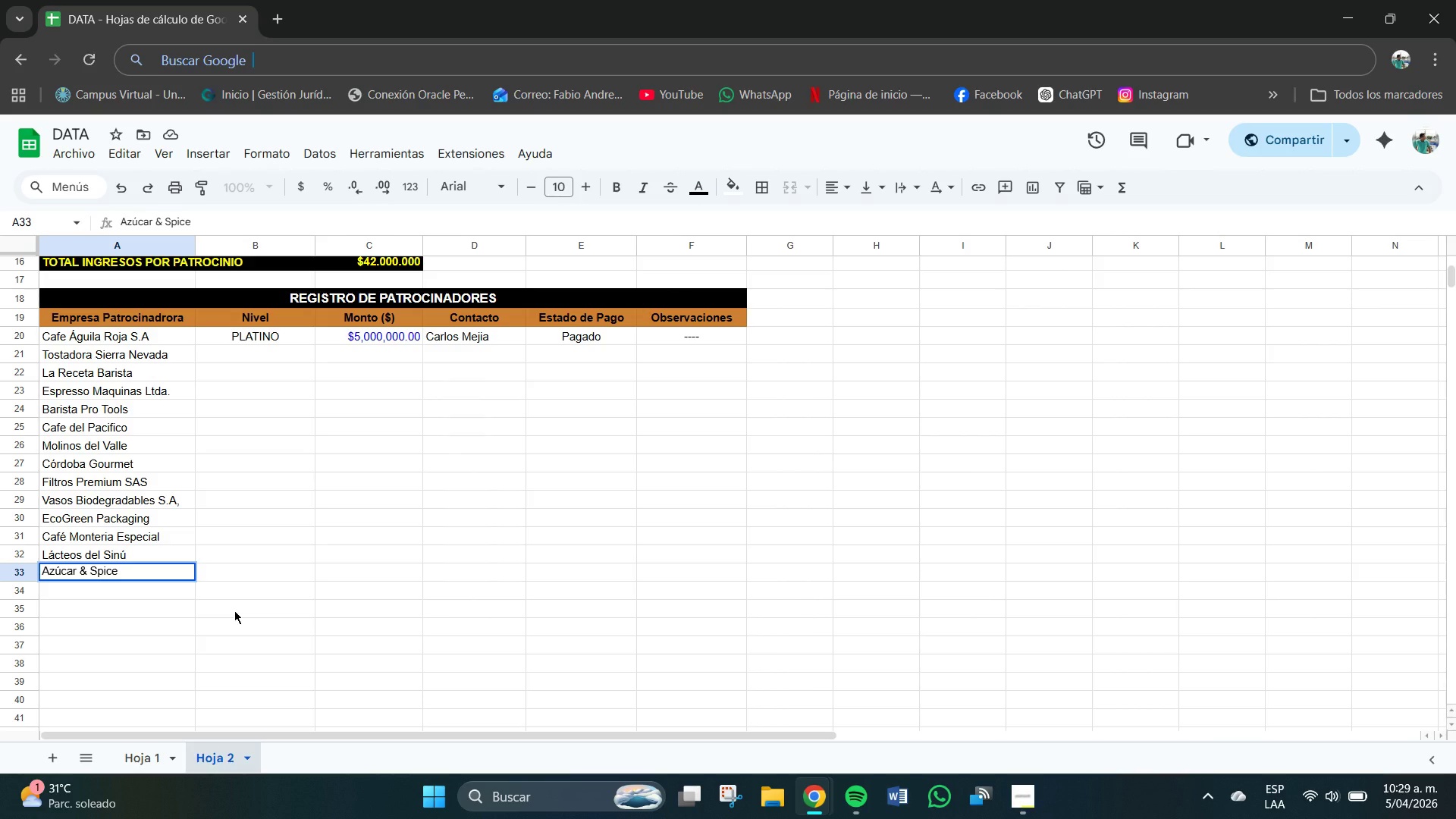 
key(Enter)
 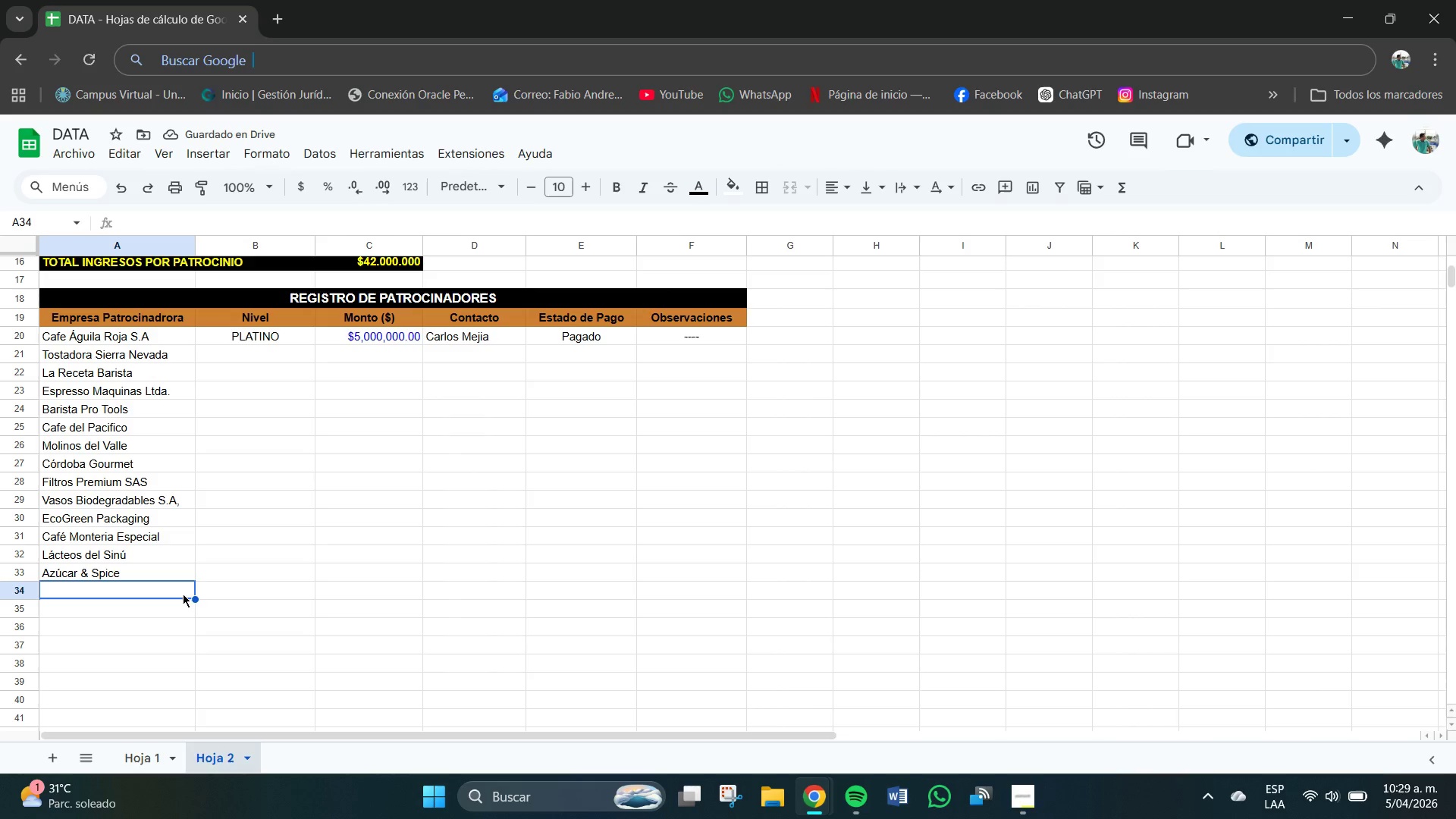 
left_click([93, 593])
 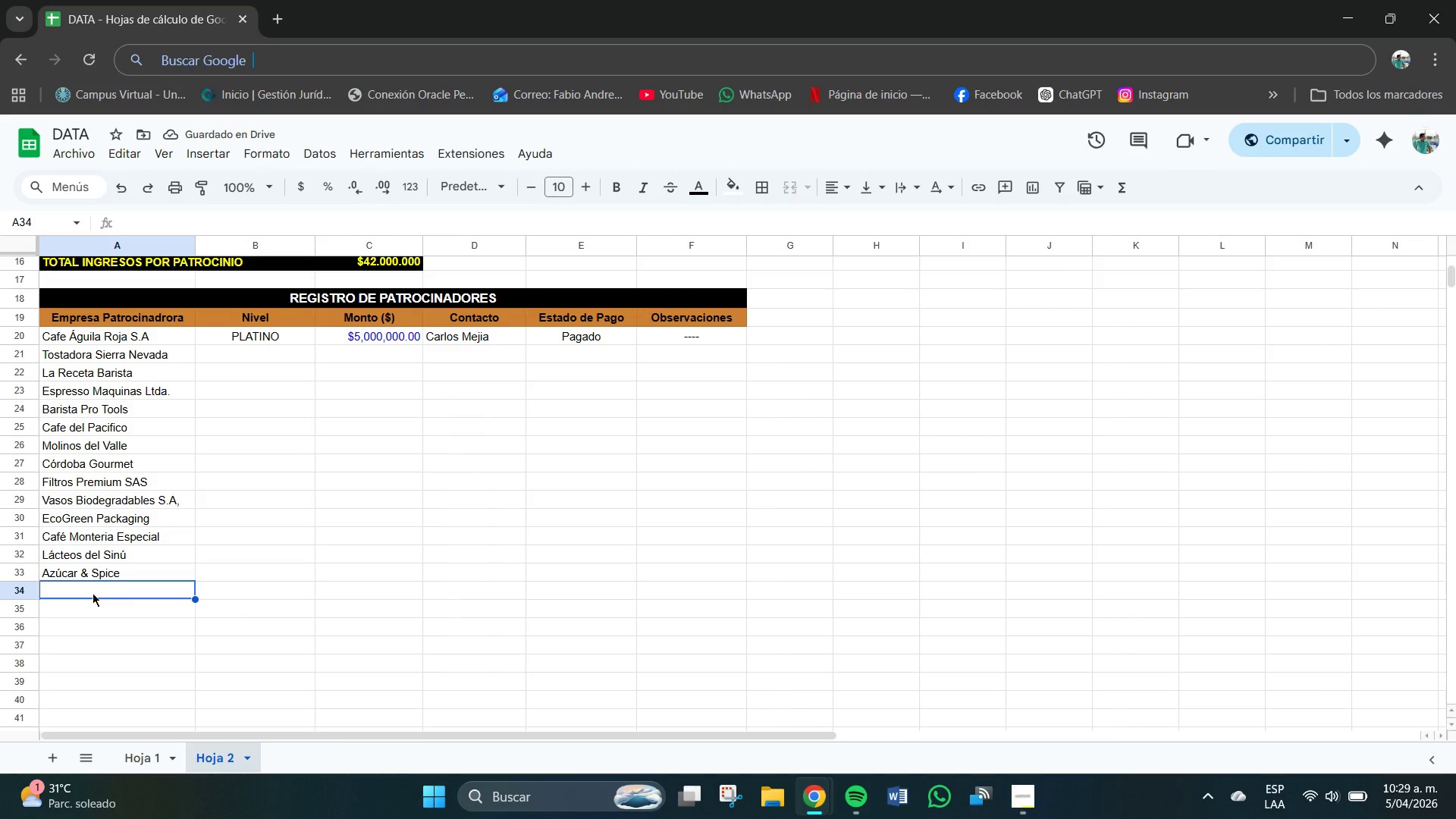 
key(CapsLock)
 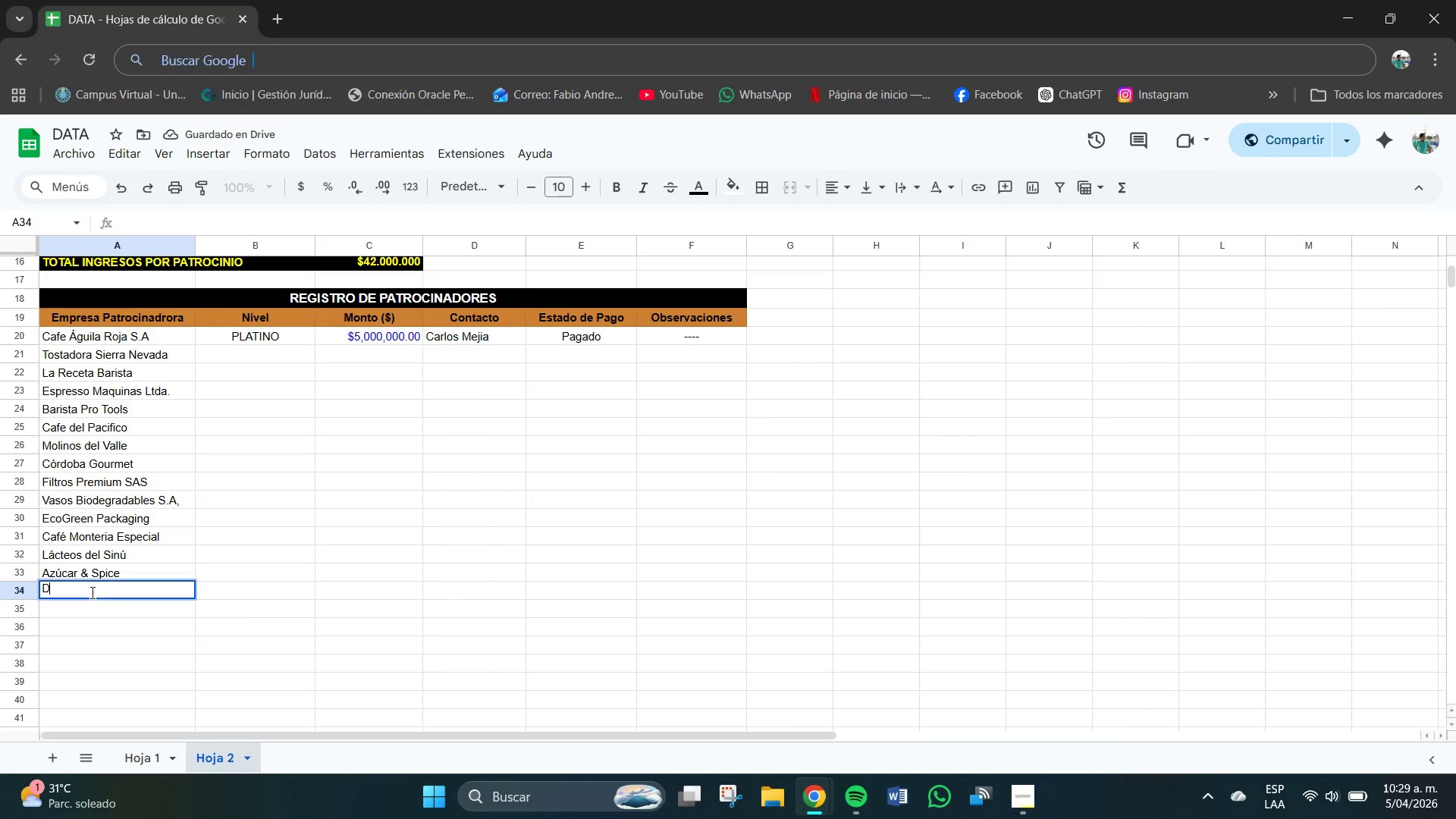 
key(D)
 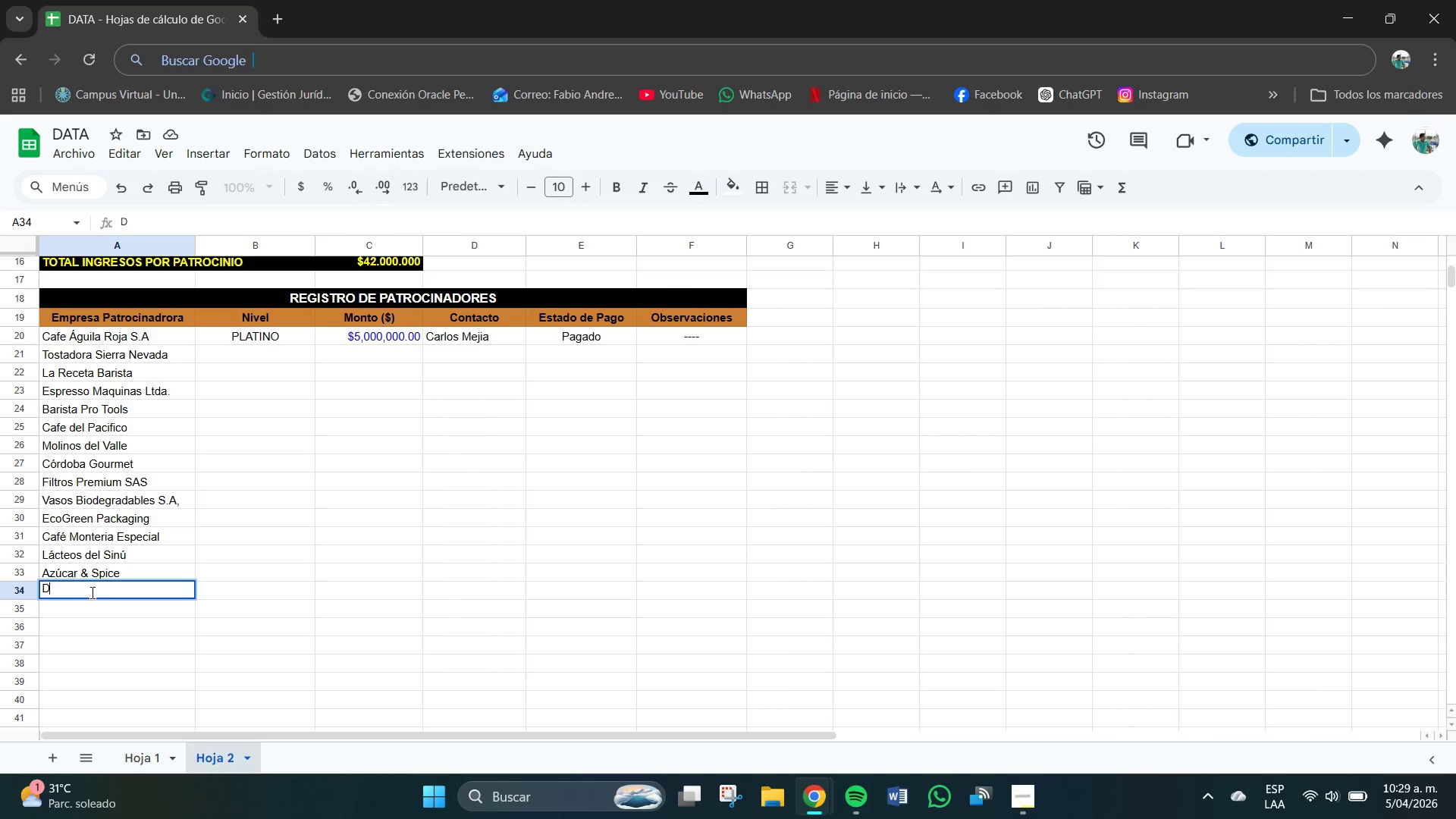 
key(CapsLock)
 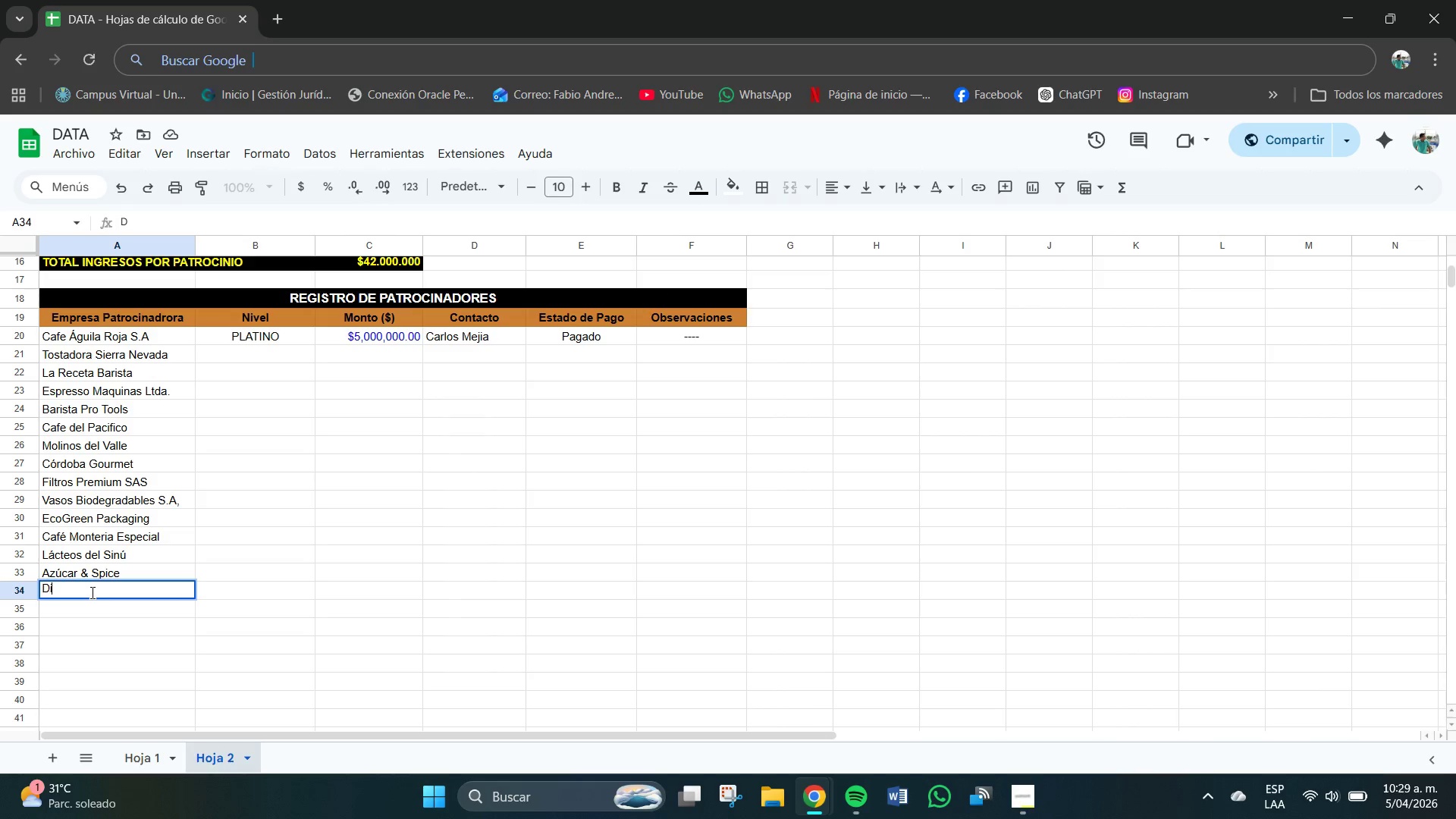 
type(ise`os Gra)
key(Backspace)
type(;africos)
key(Backspace)
key(Backspace)
key(Backspace)
key(Backspace)
key(Backspace)
type(icos Cf)
key(Backspace)
type(F)
 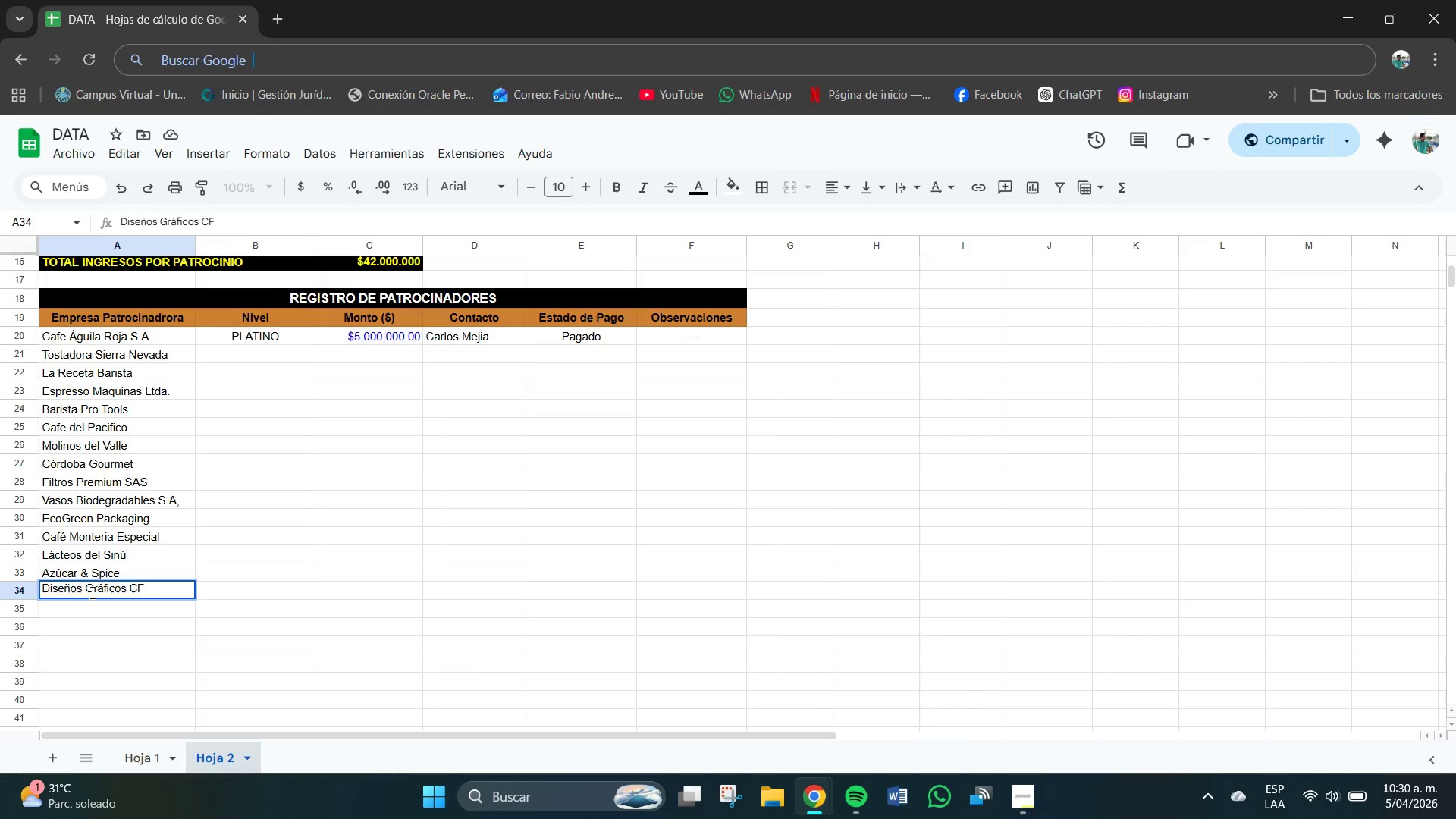 
key(Enter)
 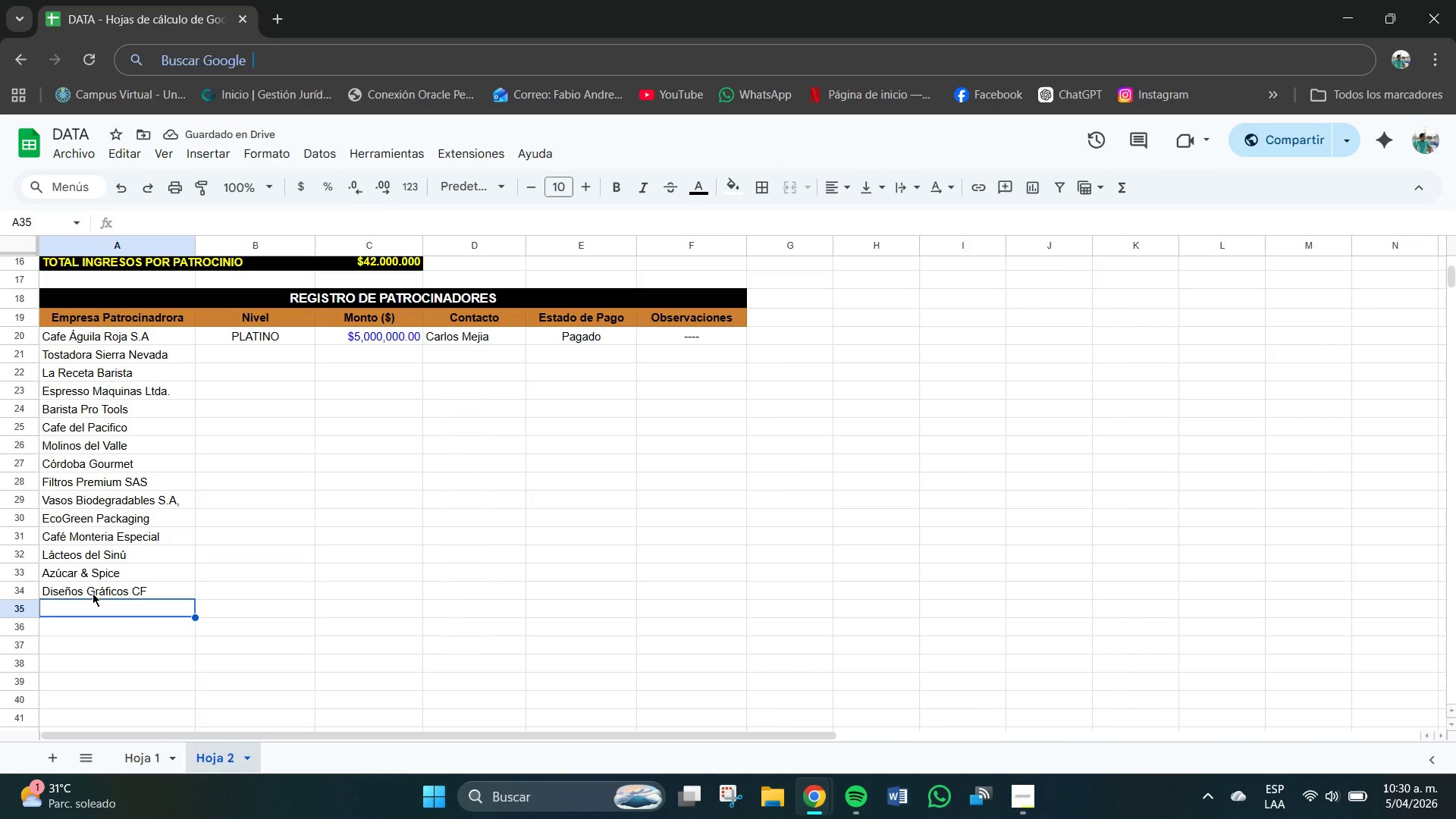 
wait(5.28)
 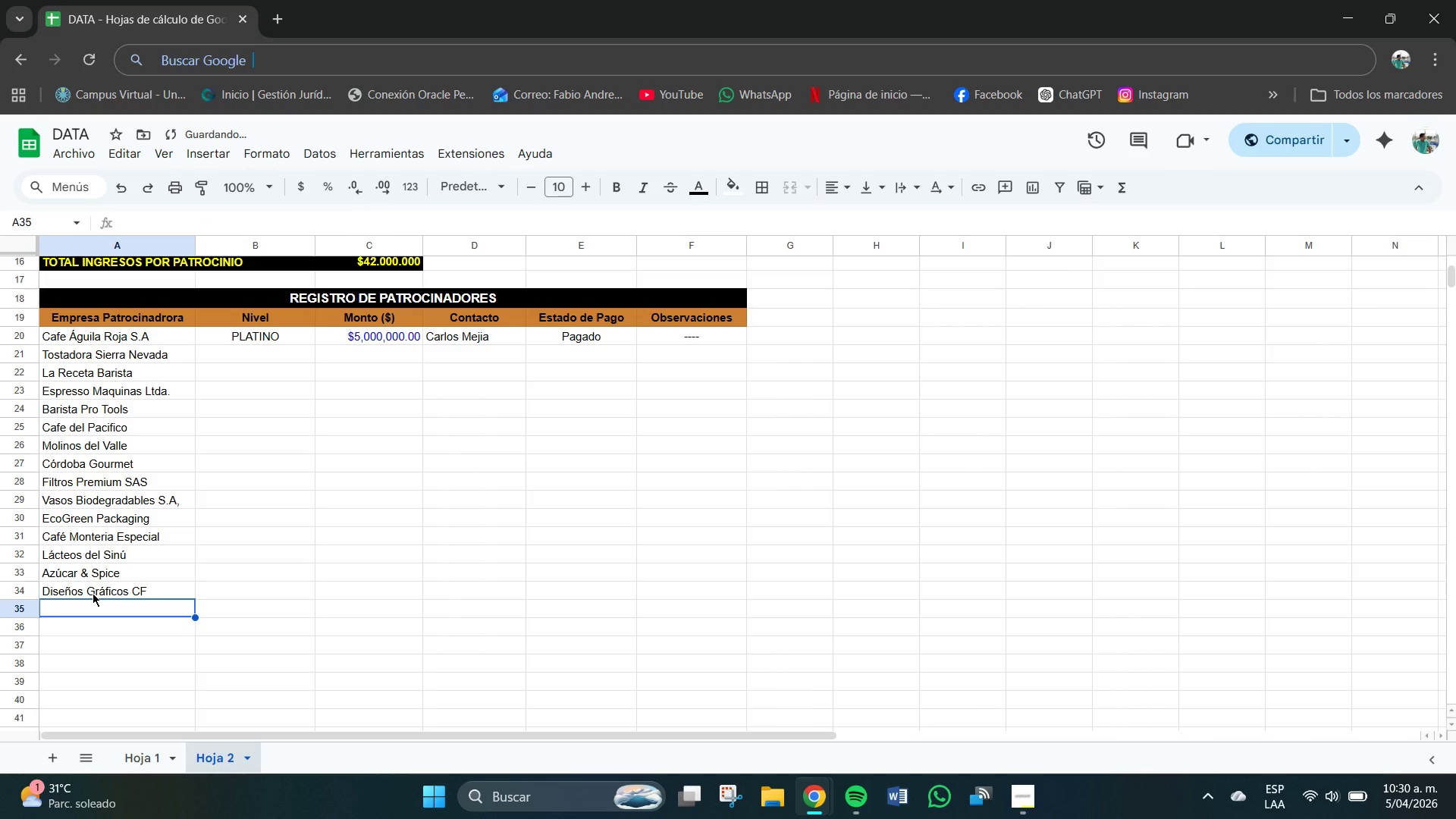 
left_click([120, 605])
 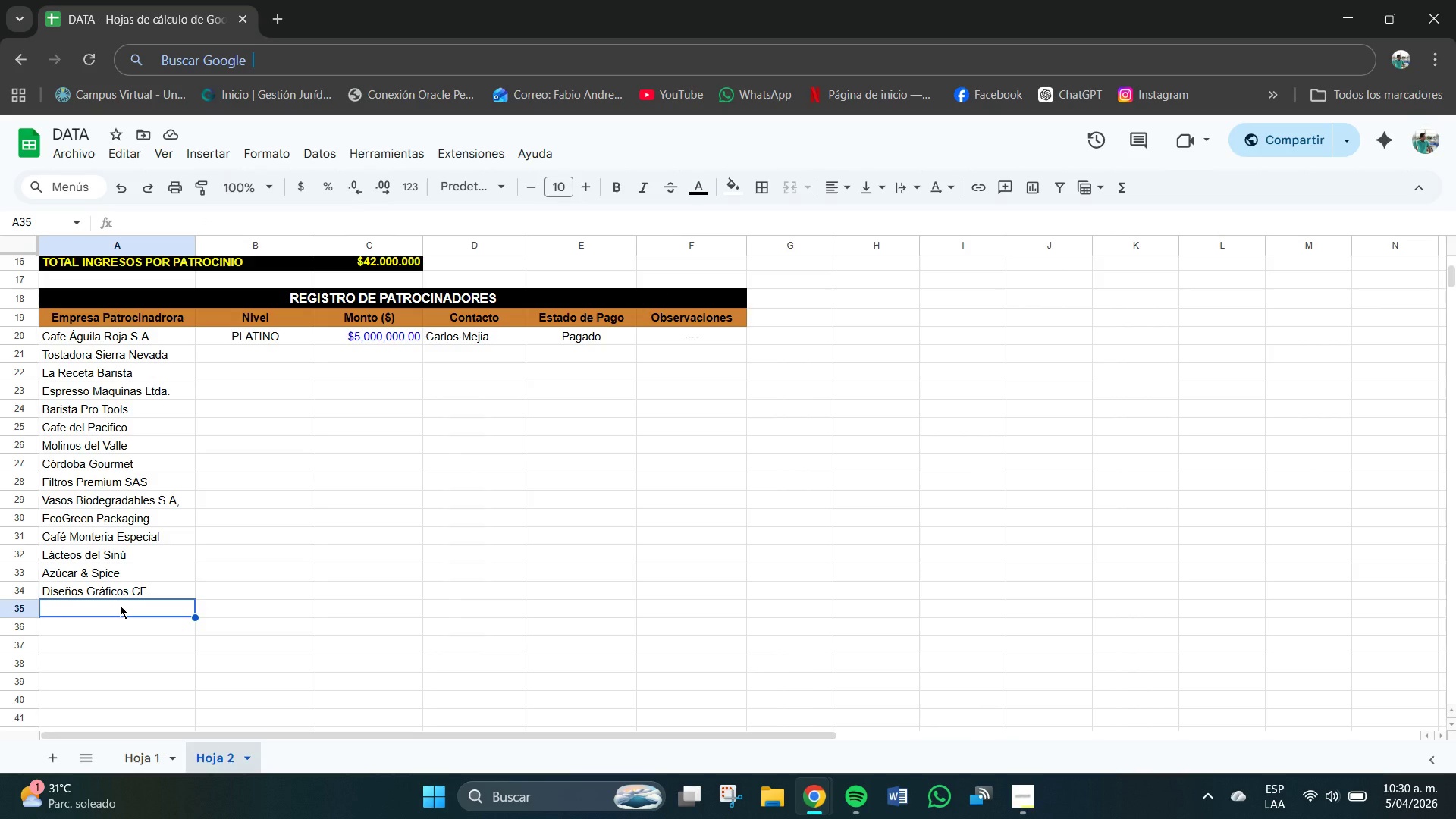 
type(RTec)
key(Backspace)
key(Backspace)
 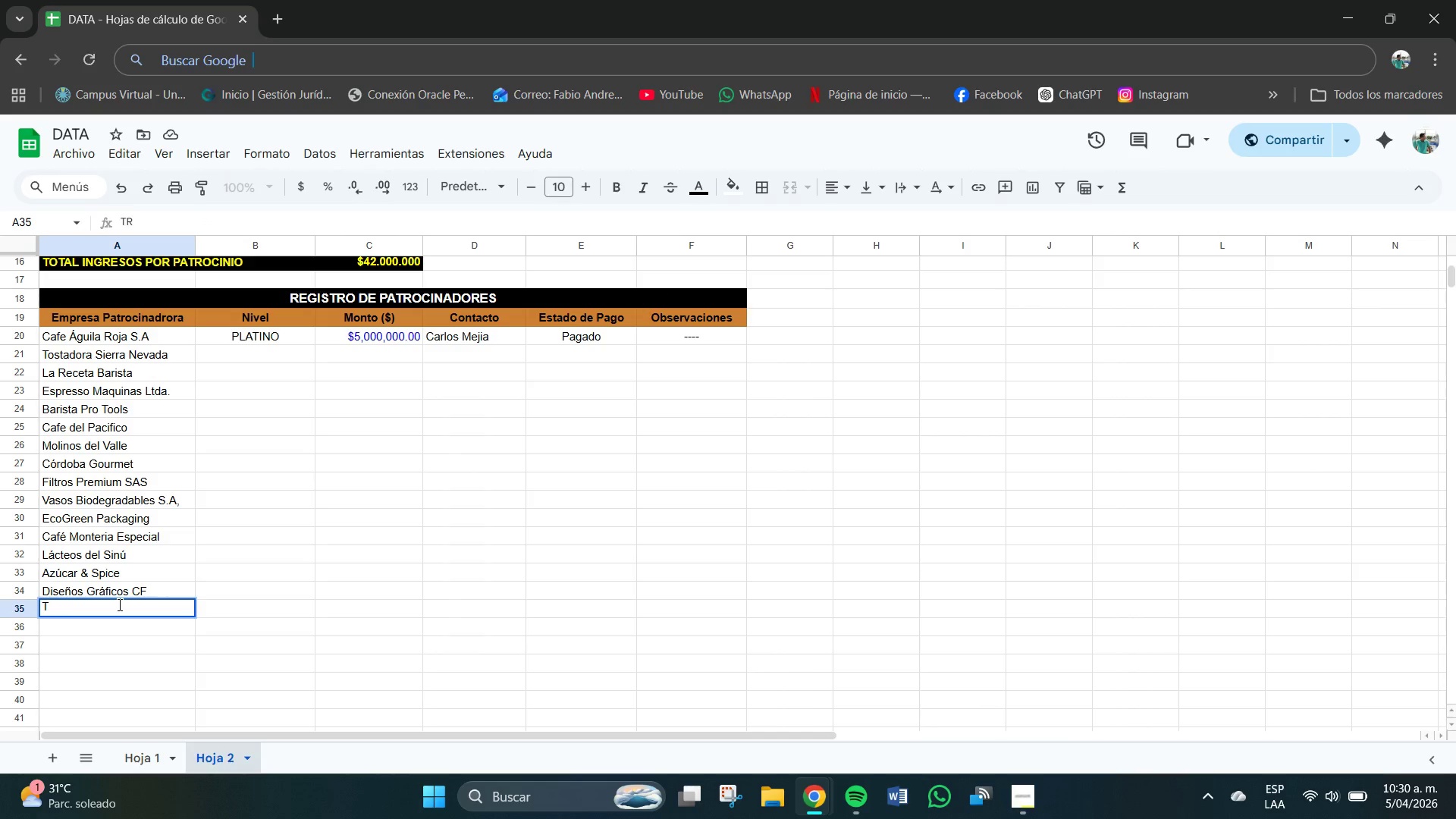 
key(Backspace)
type(enno)
key(Backspace)
key(Backspace)
type(o)
key(Backspace)
key(Backspace)
type(cnologia ^ Caf;e)
 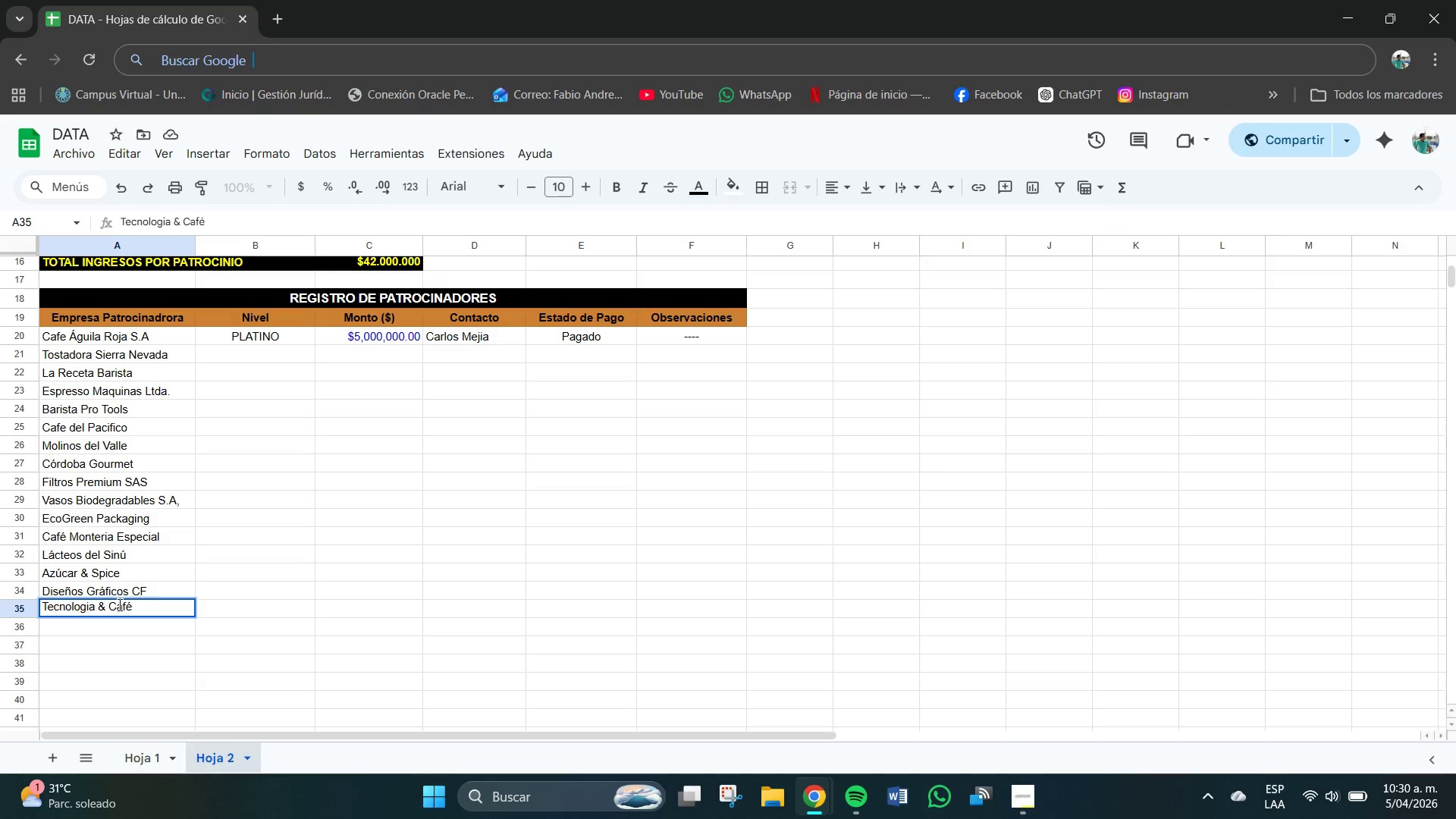 
wait(5.09)
 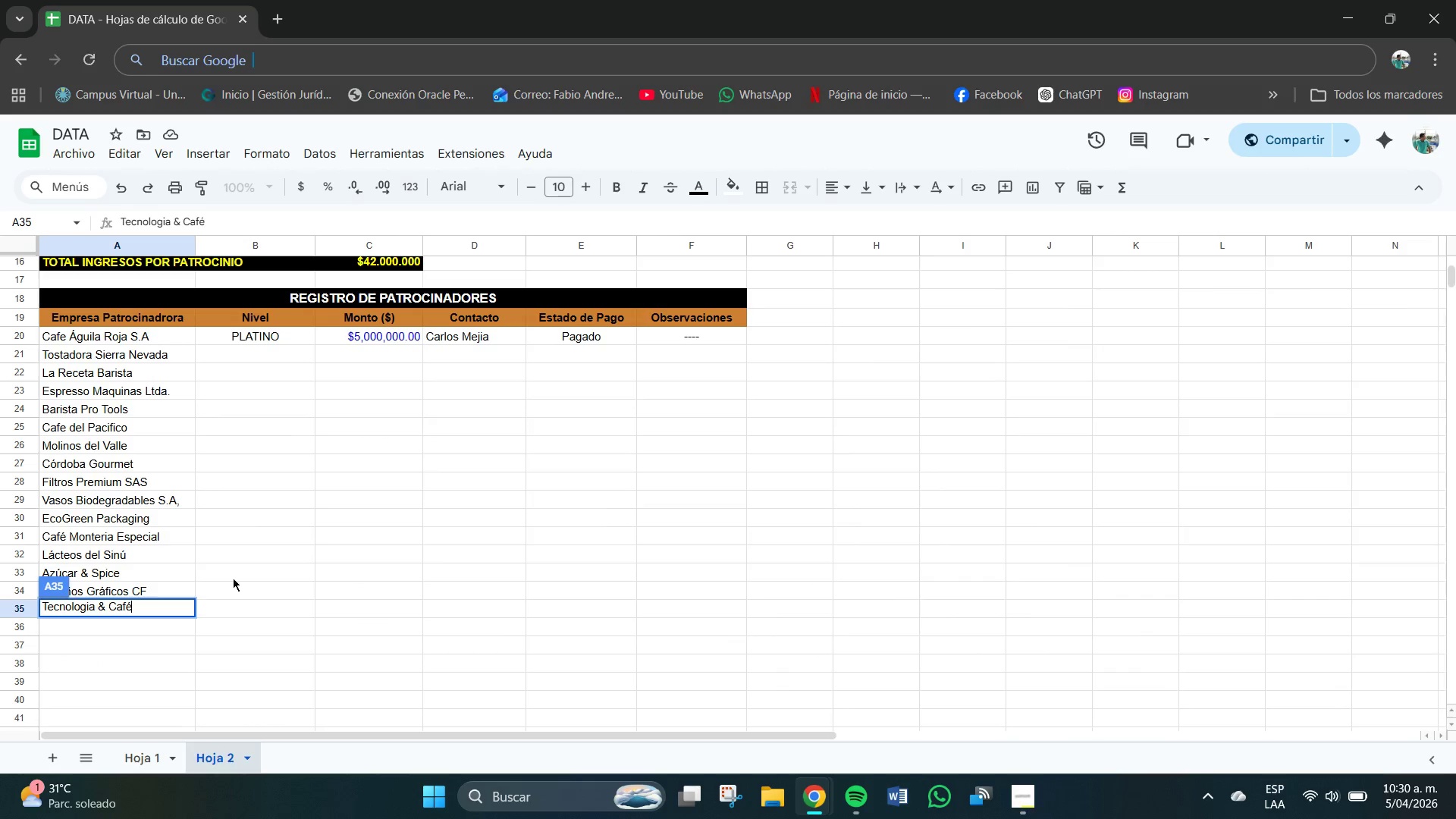 
left_click([258, 351])
 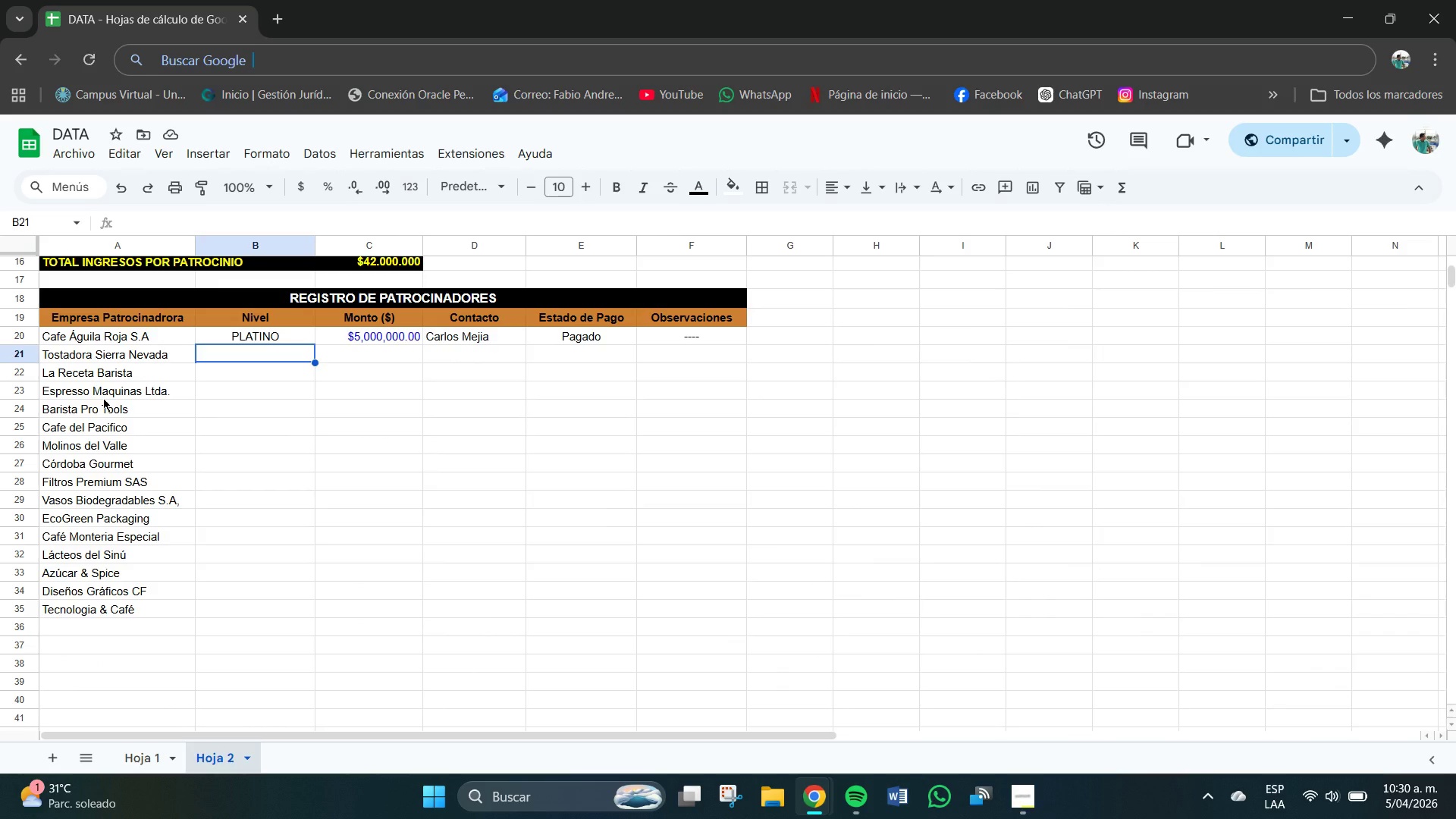 
scroll: coordinate [228, 582], scroll_direction: none, amount: 0.0
 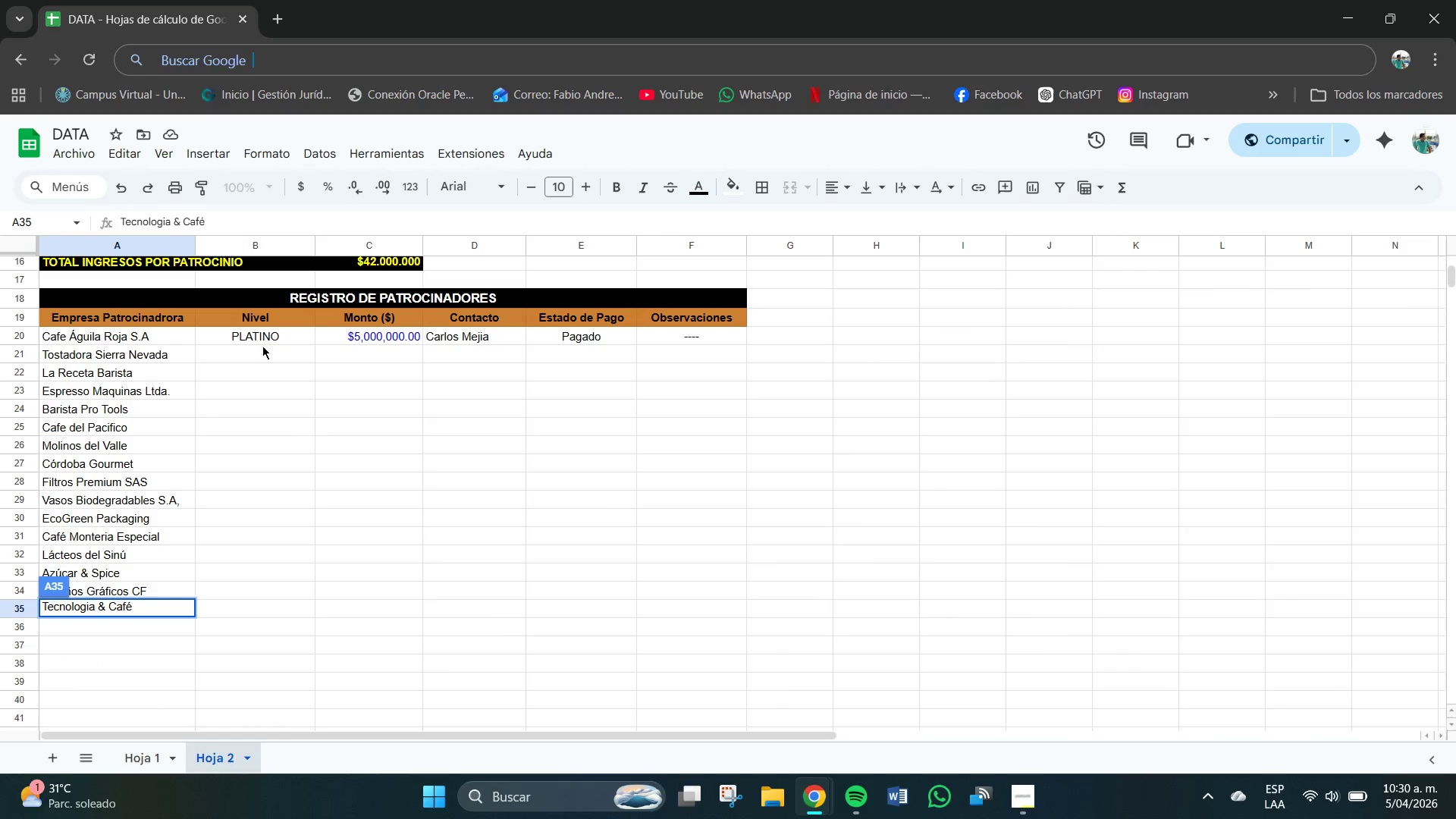 
wait(9.8)
 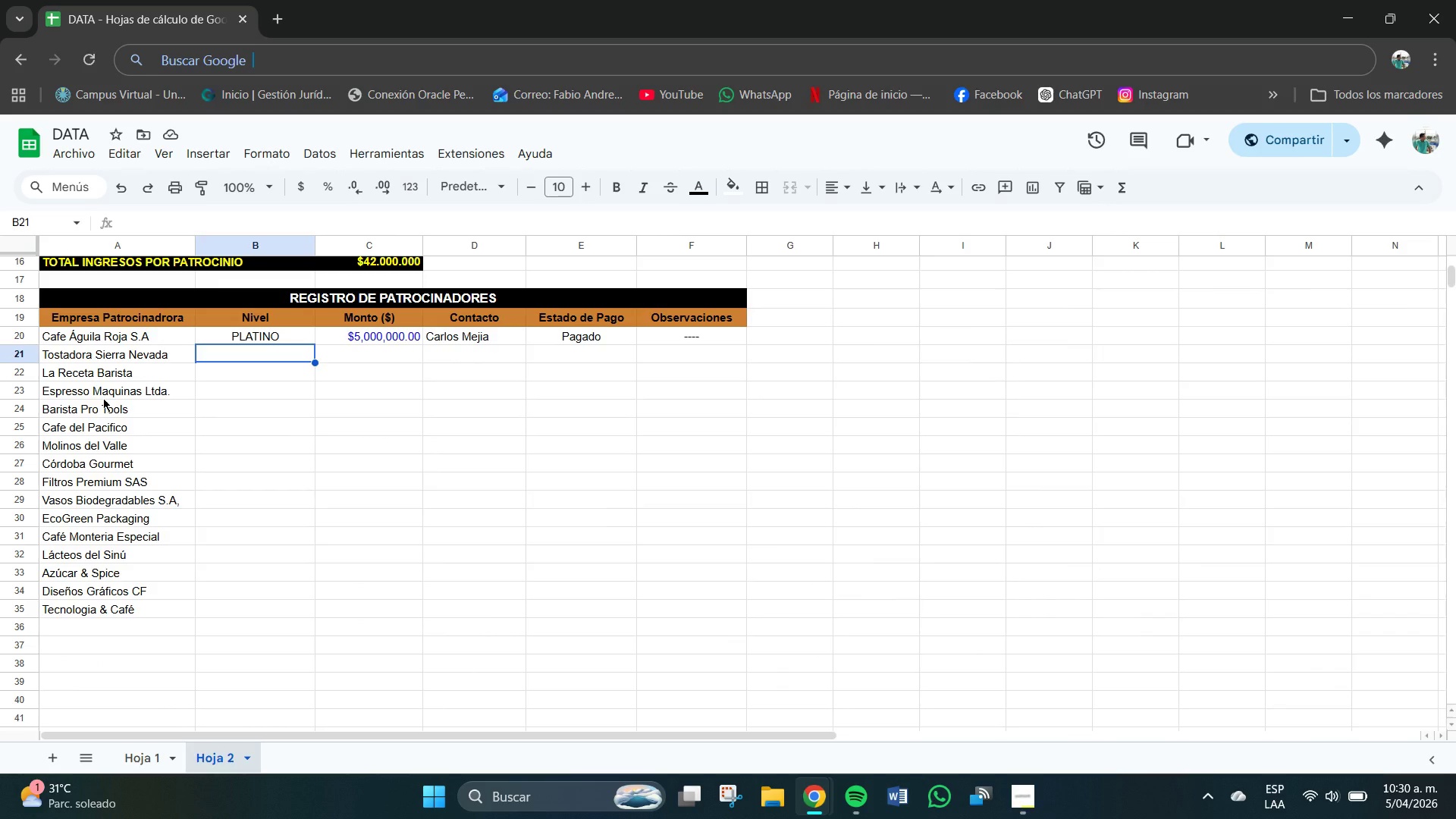 
left_click([75, 626])
 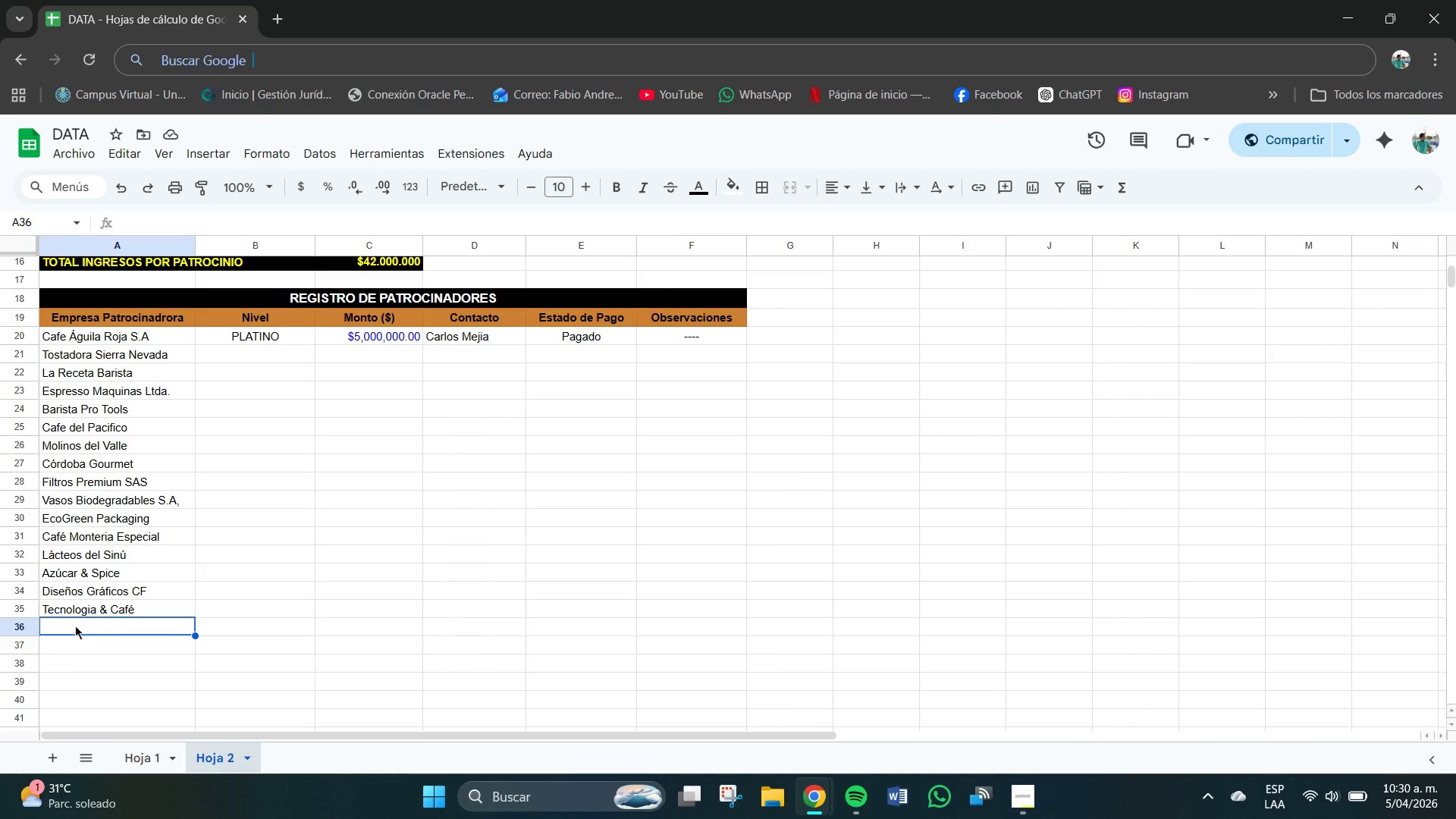 
type(TPOT)
key(Backspace)
key(Backspace)
 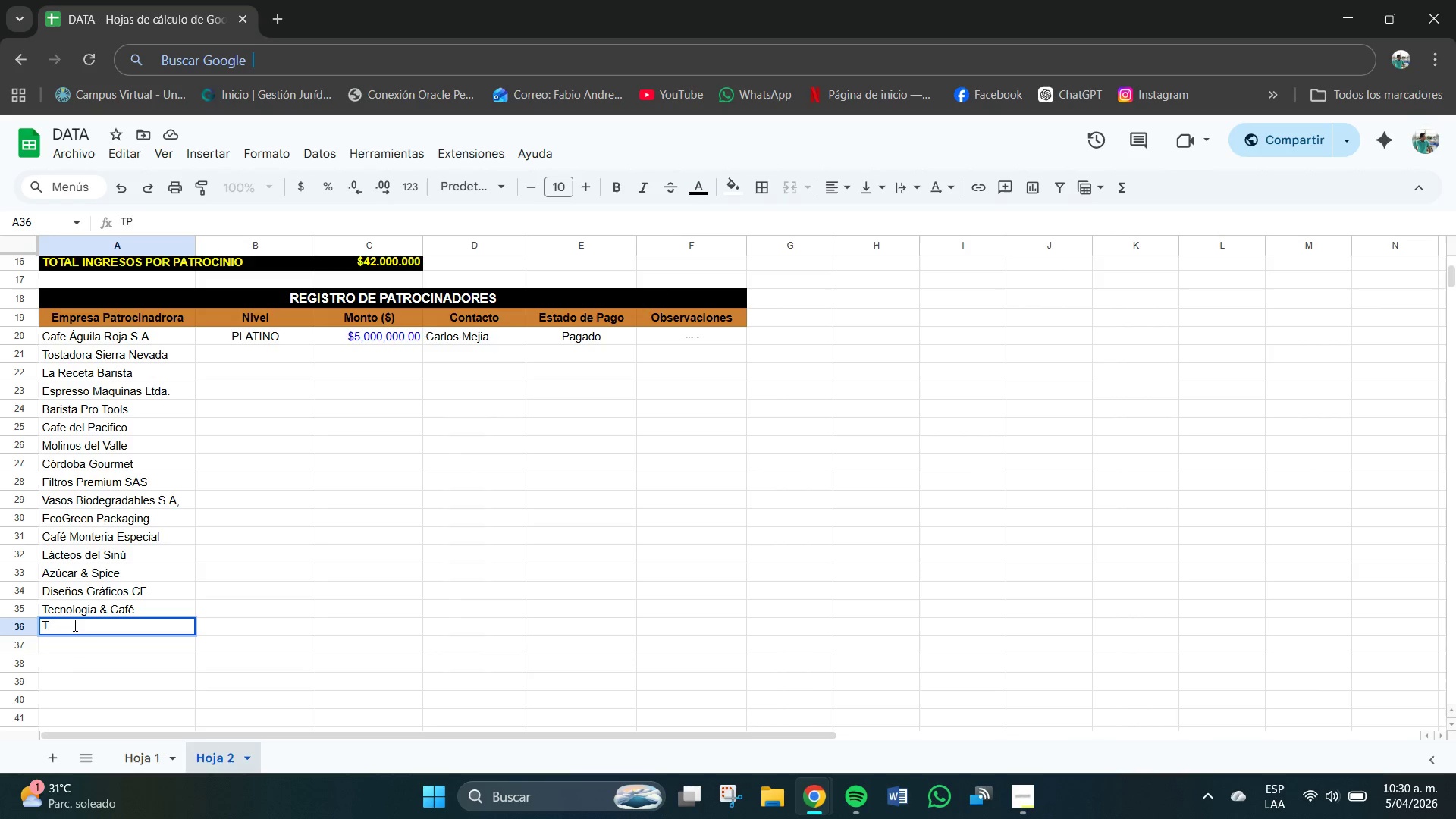 
key(Backspace)
type(OTAL PATROCIN)
key(Backspace)
type(NAD)
key(Backspace)
key(Backspace)
key(Backspace)
type(NADORES REGISTA)
key(Backspace)
key(Backspace)
type(TRADOS)
 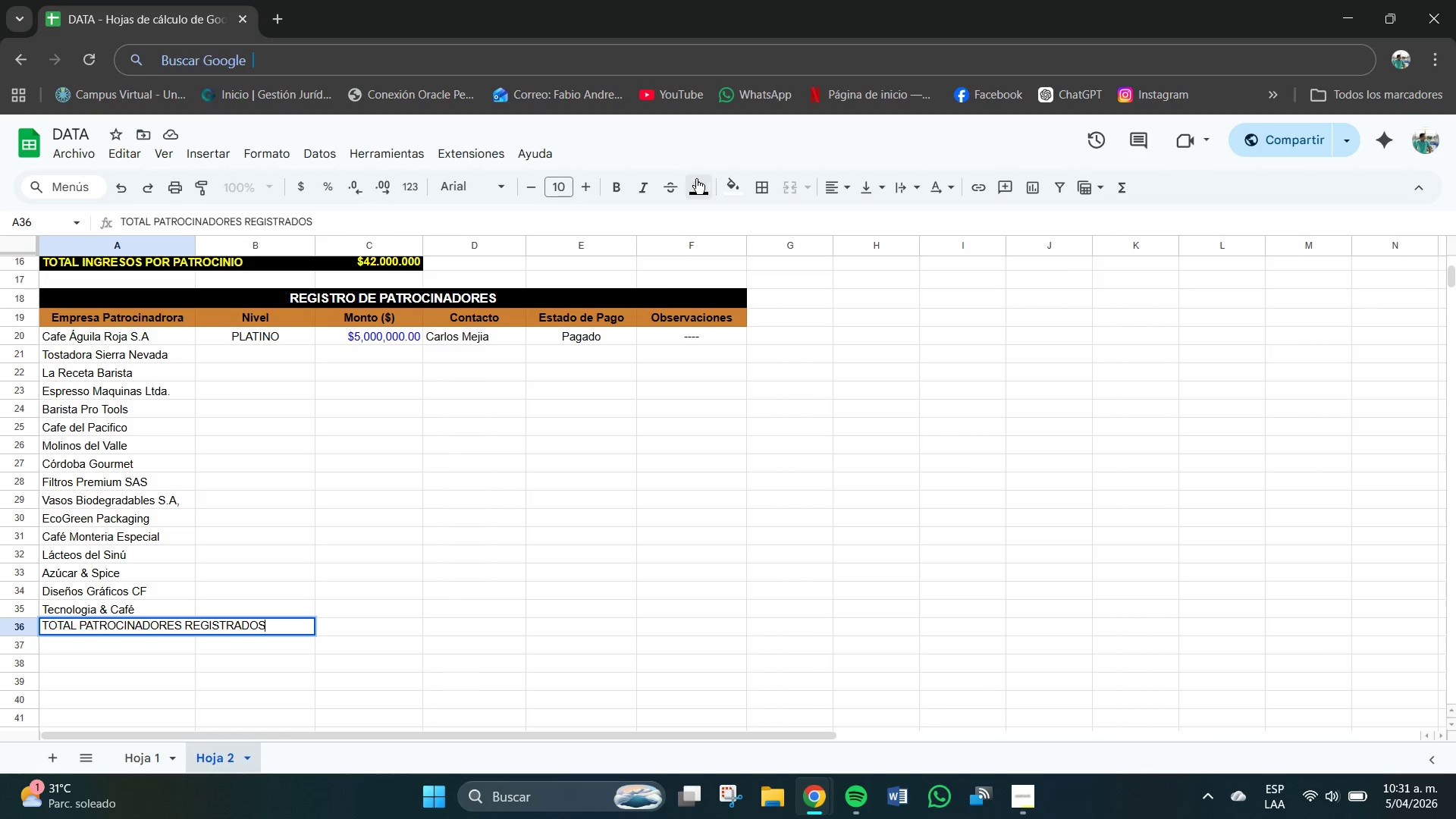 
left_click([693, 184])
 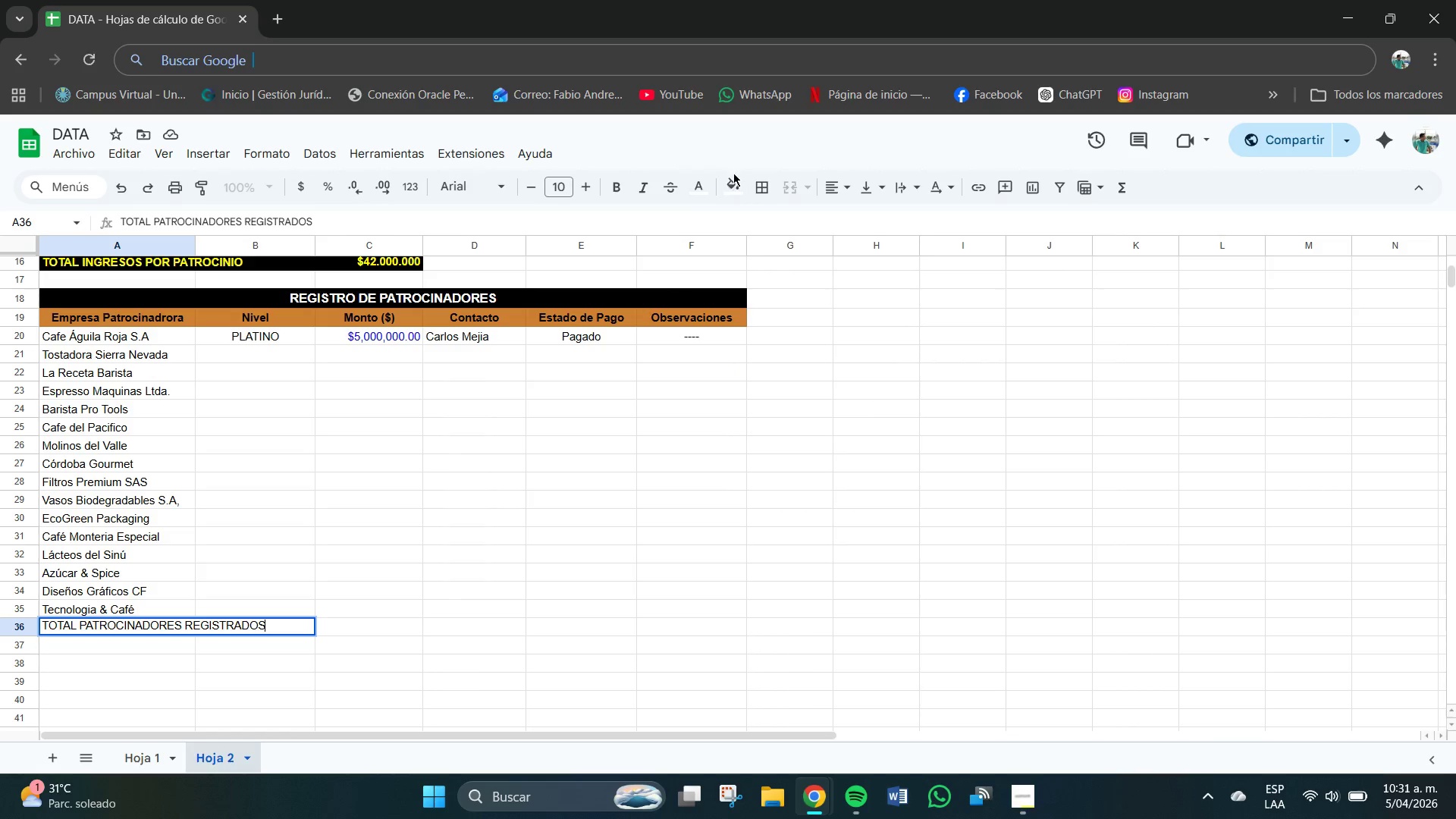 
double_click([733, 177])
 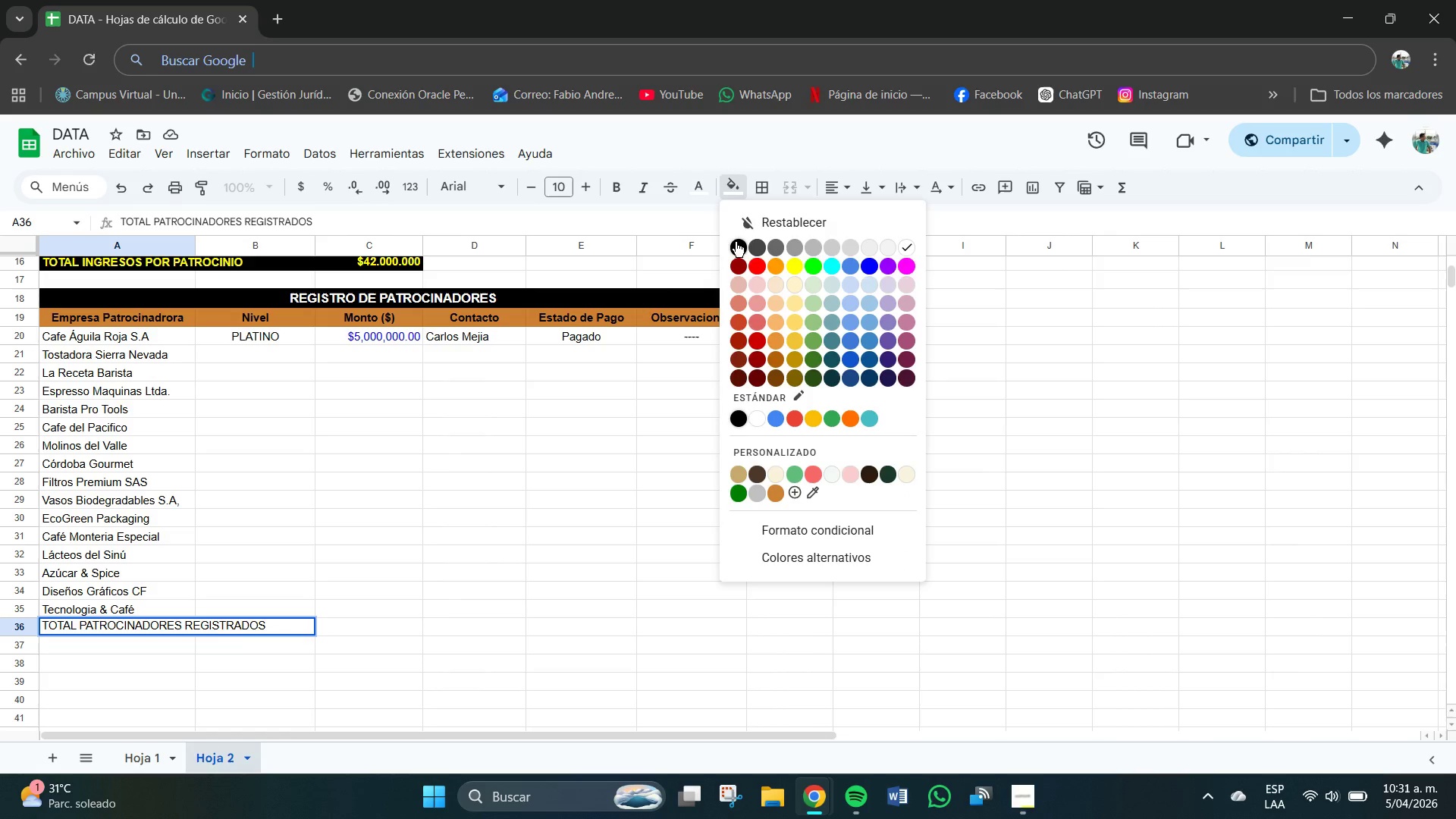 
left_click([733, 240])
 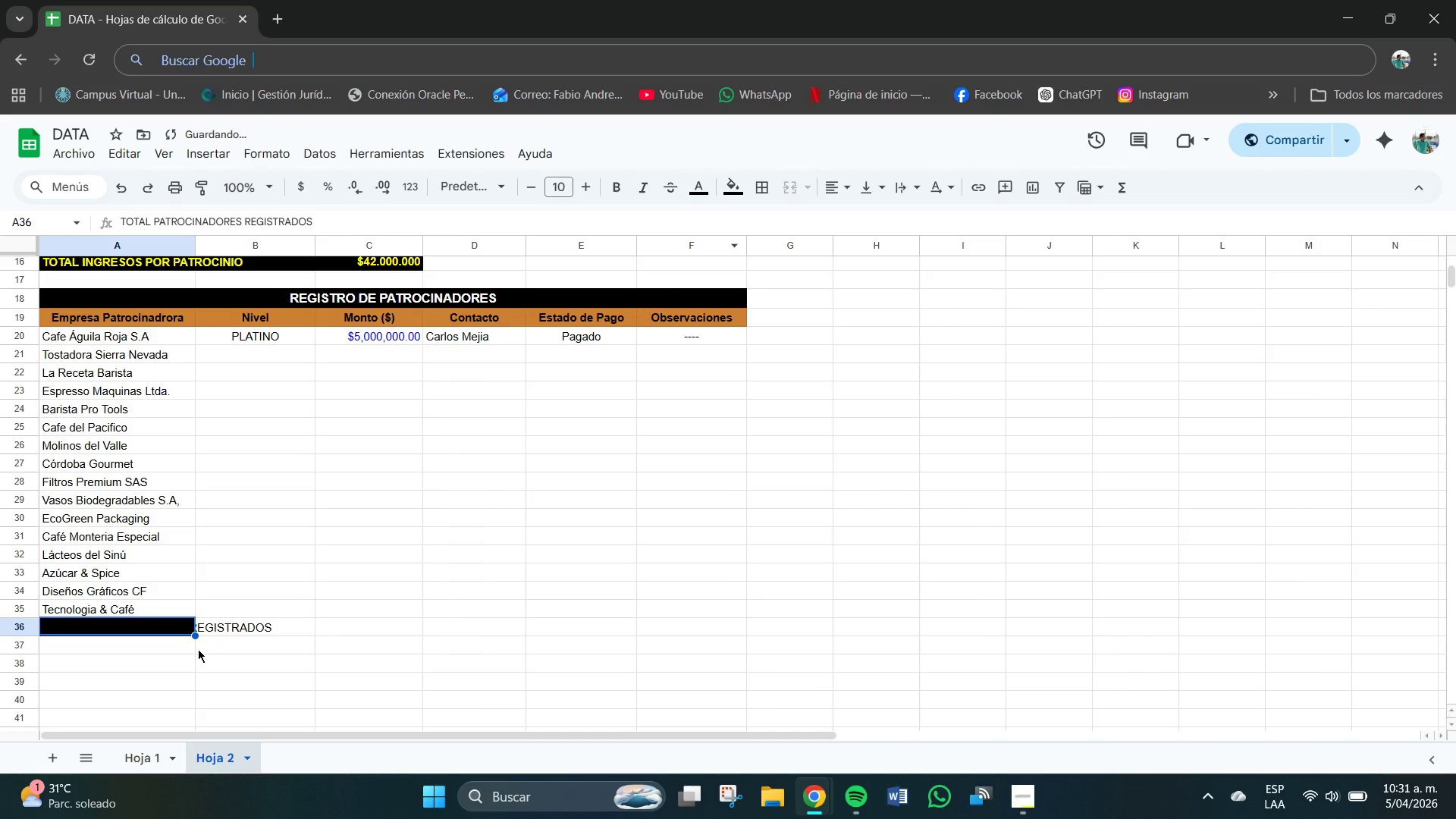 
left_click([173, 625])
 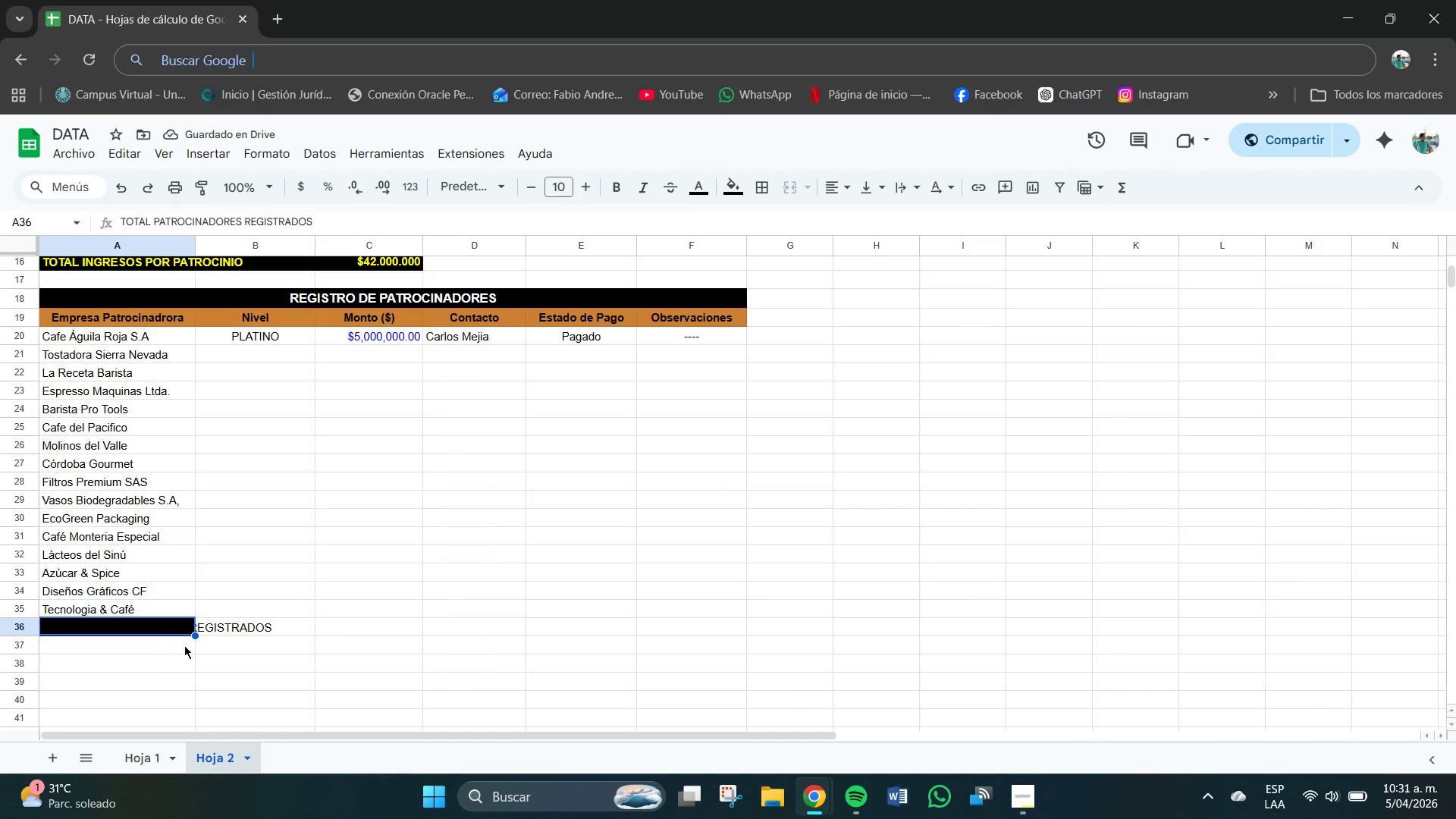 
double_click([223, 629])
 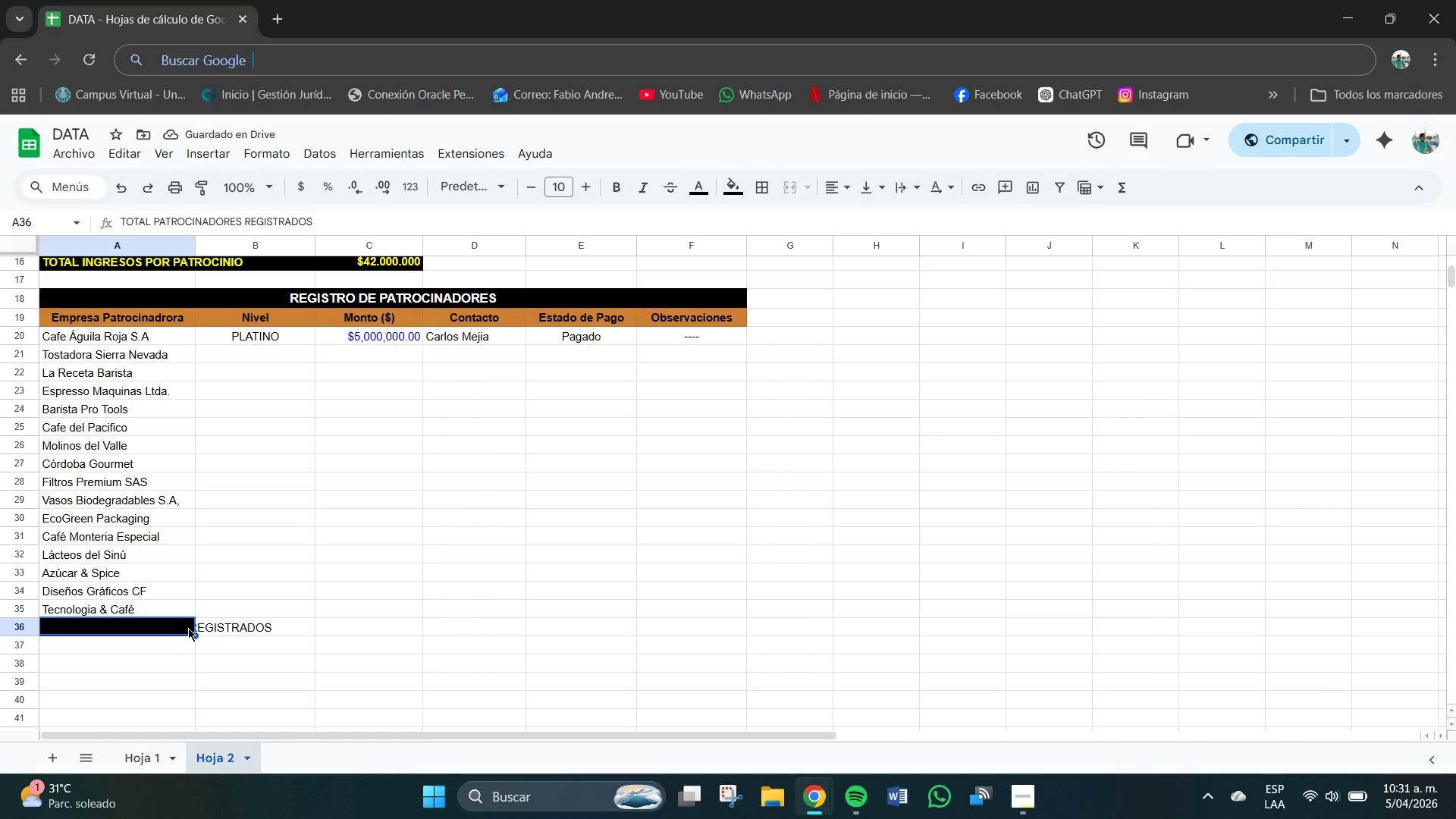 
double_click([172, 642])
 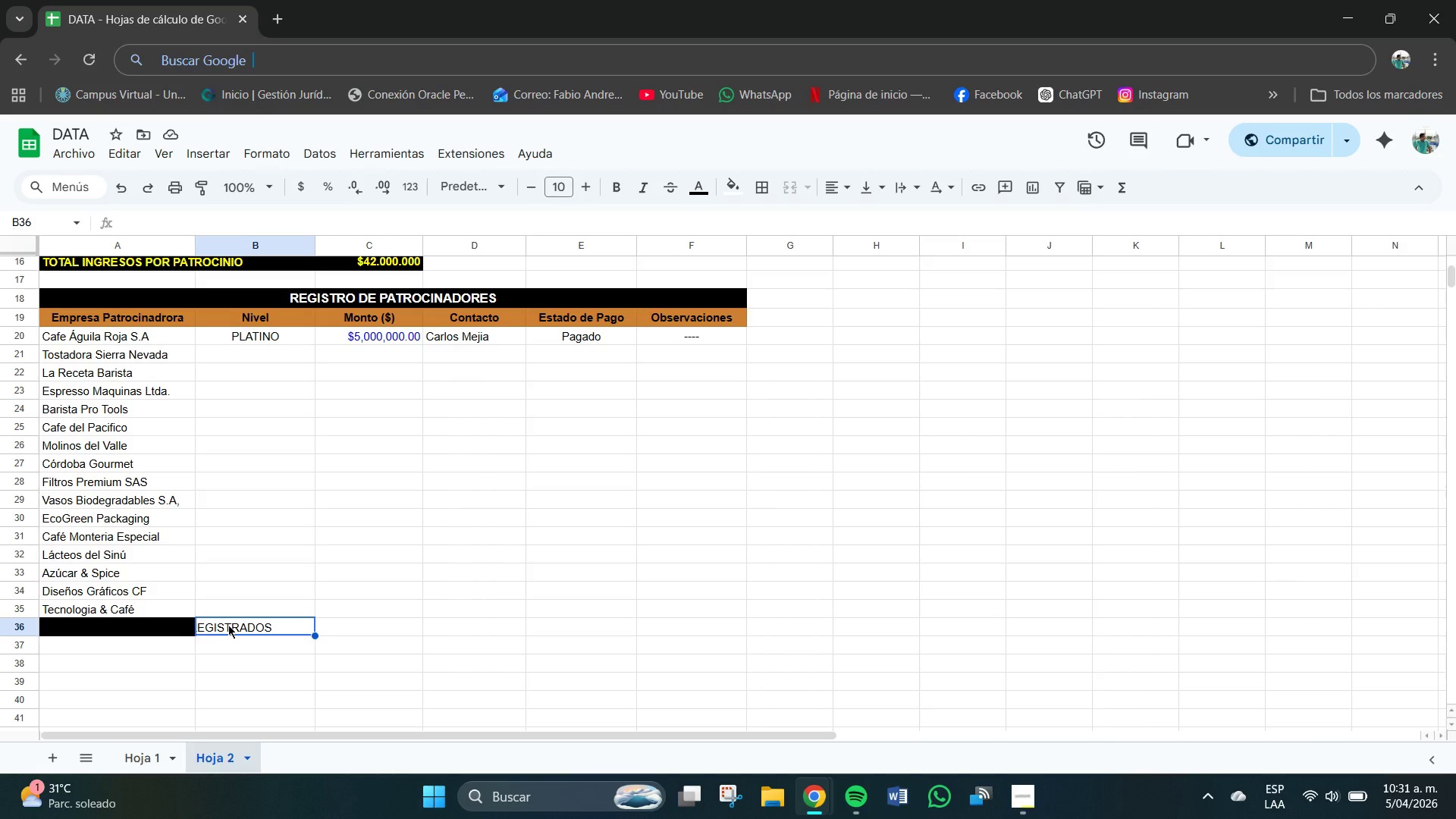 
key(Control+Z)
 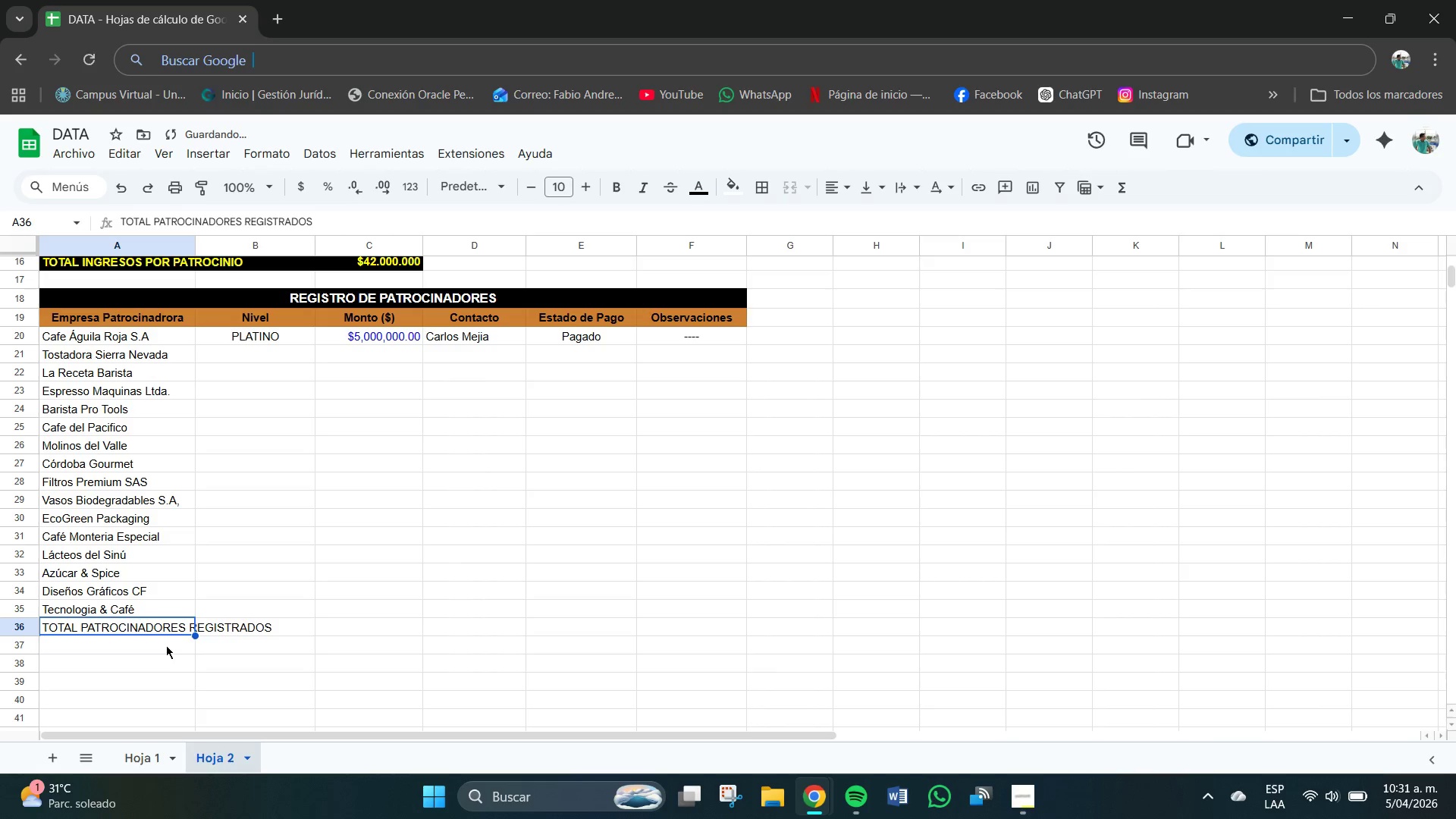 
left_click([164, 645])
 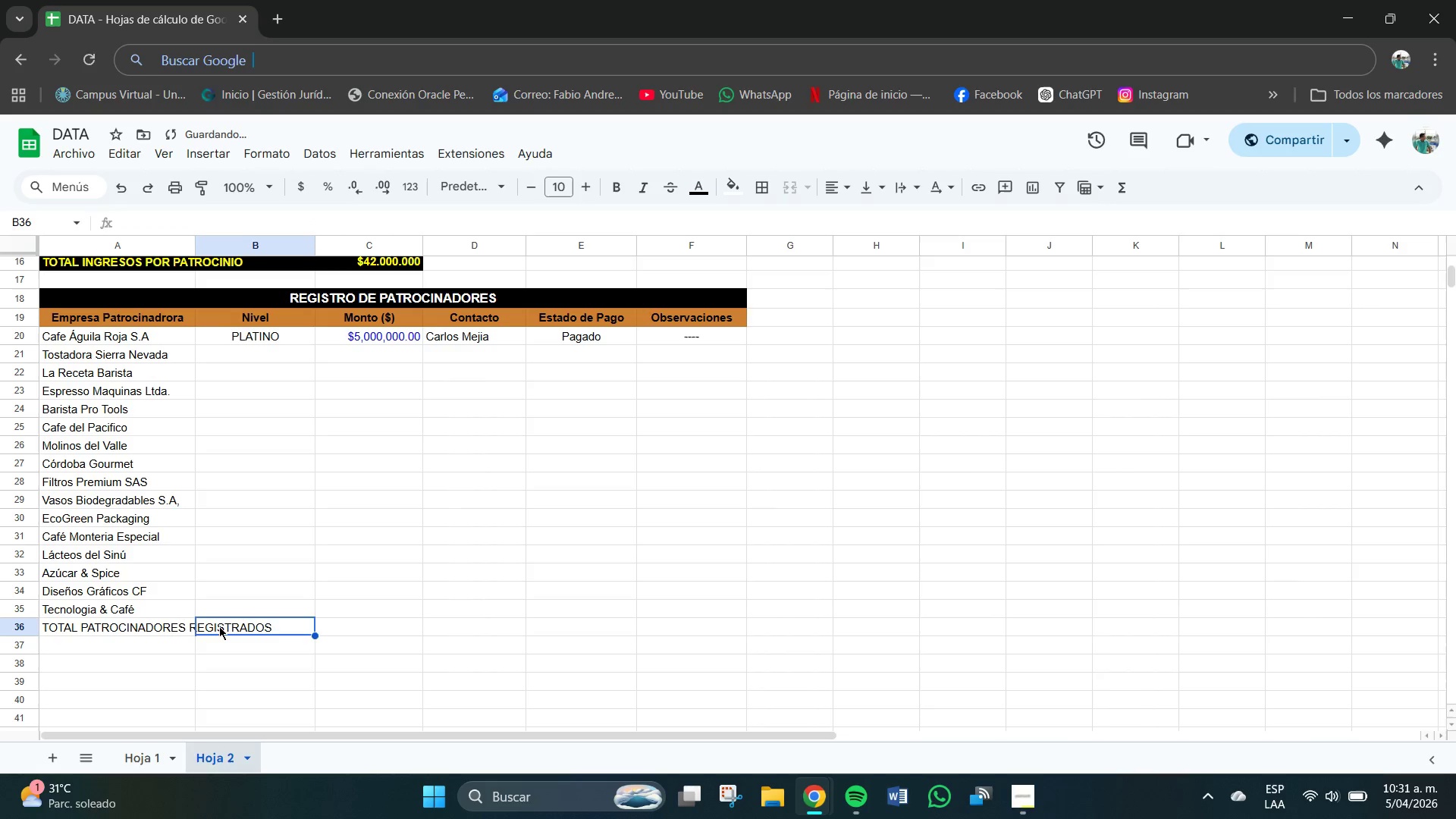 
double_click([200, 620])
 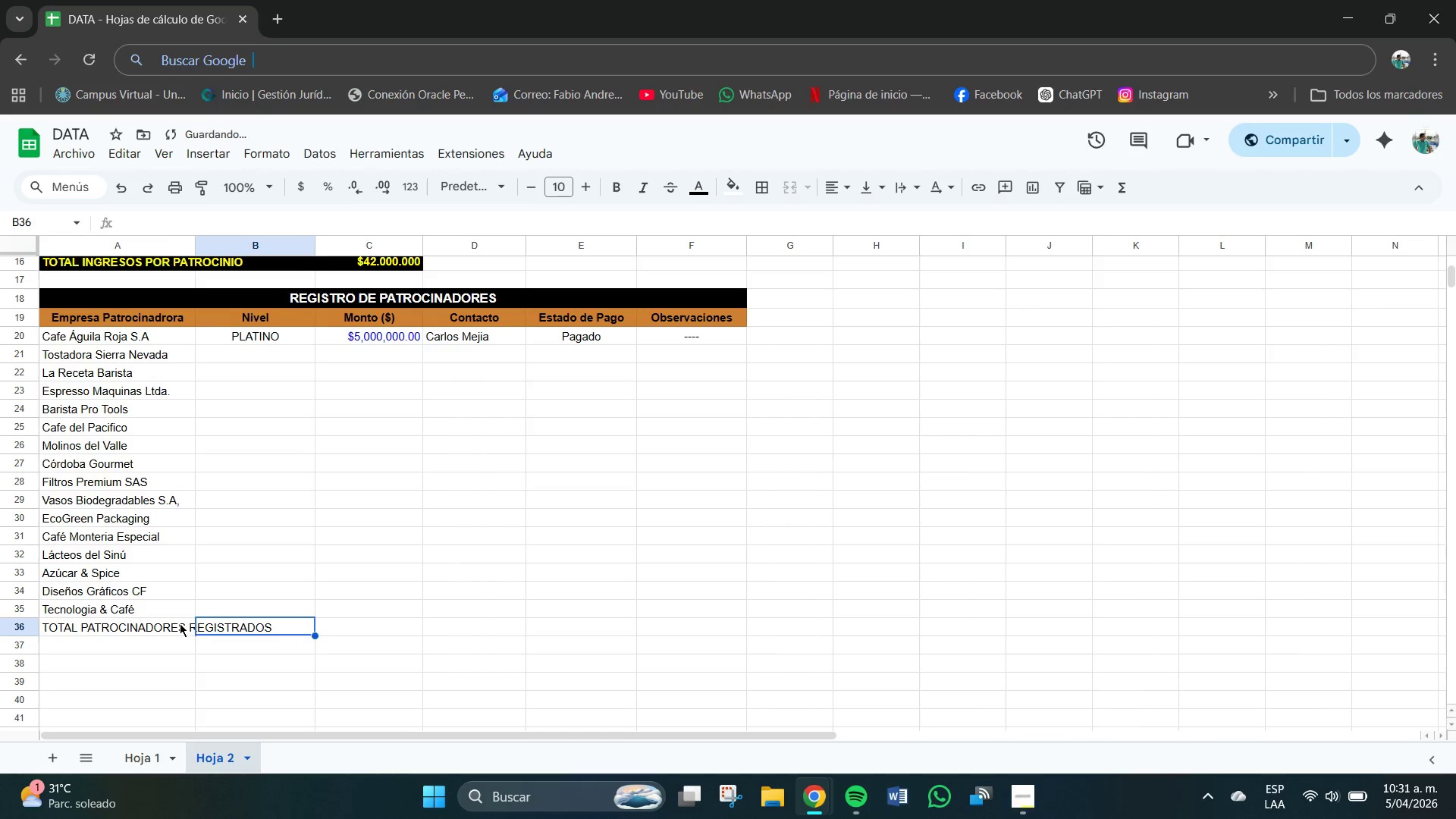 
triple_click([180, 623])
 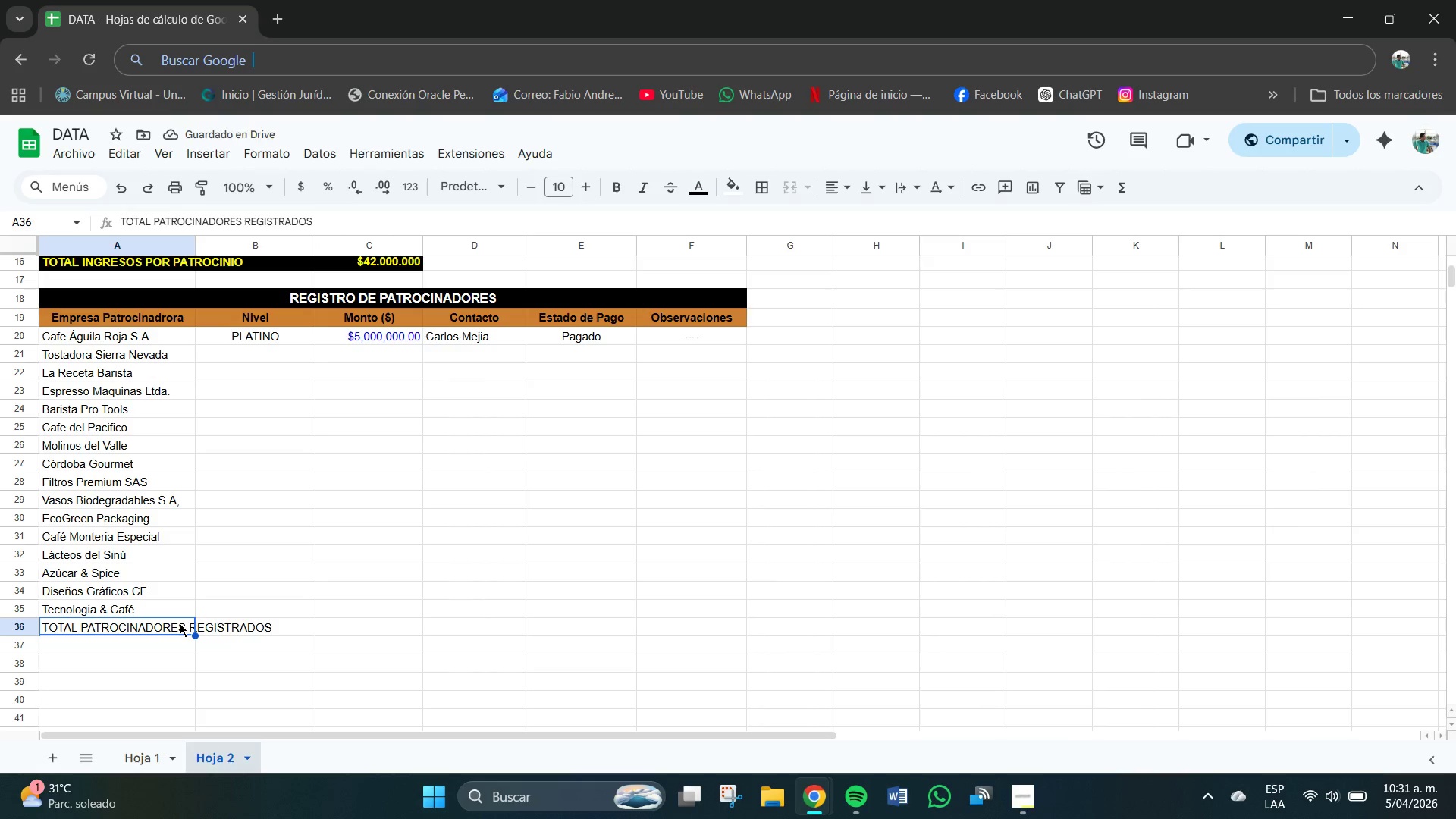 
triple_click([180, 623])
 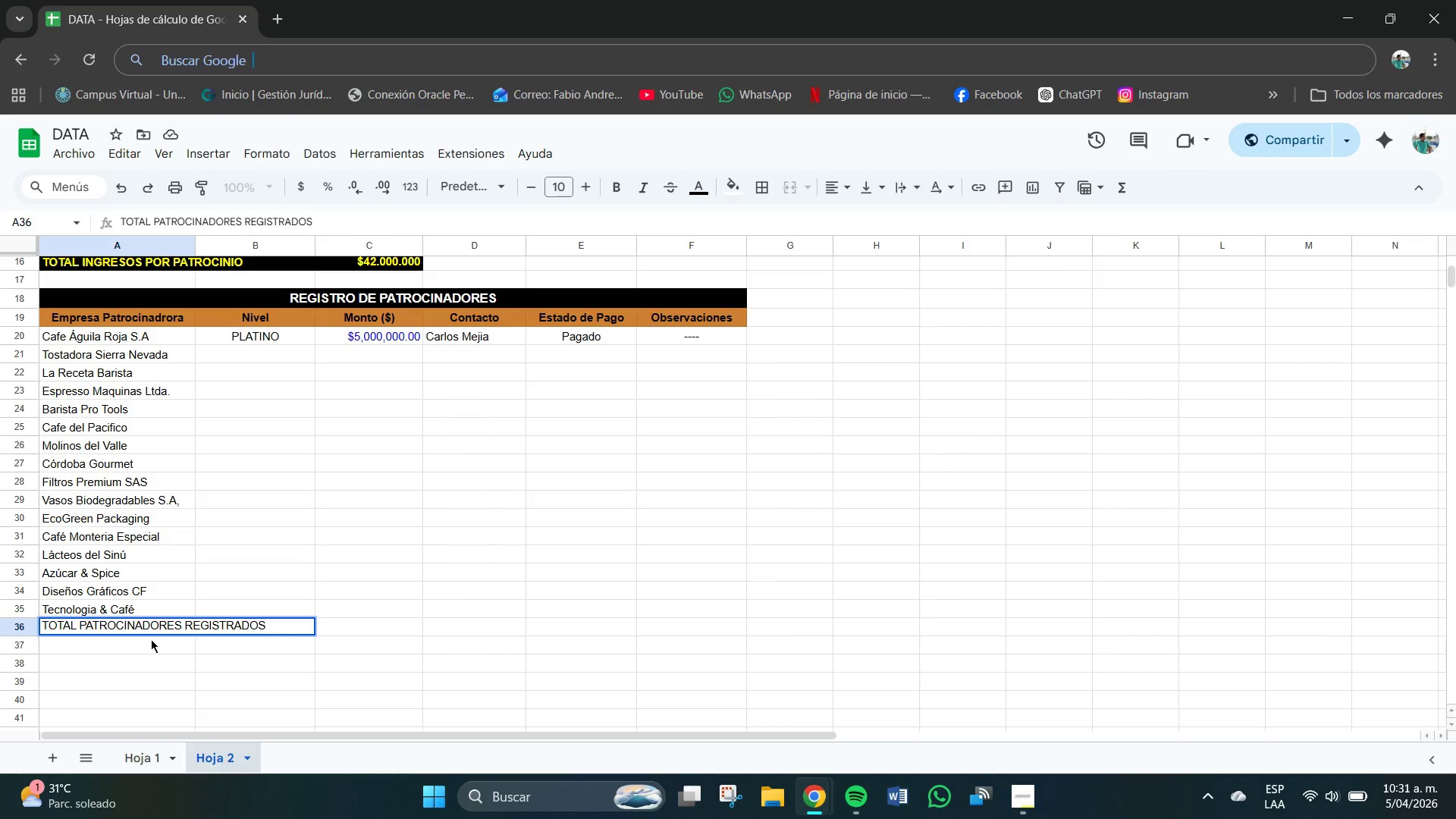 
wait(7.72)
 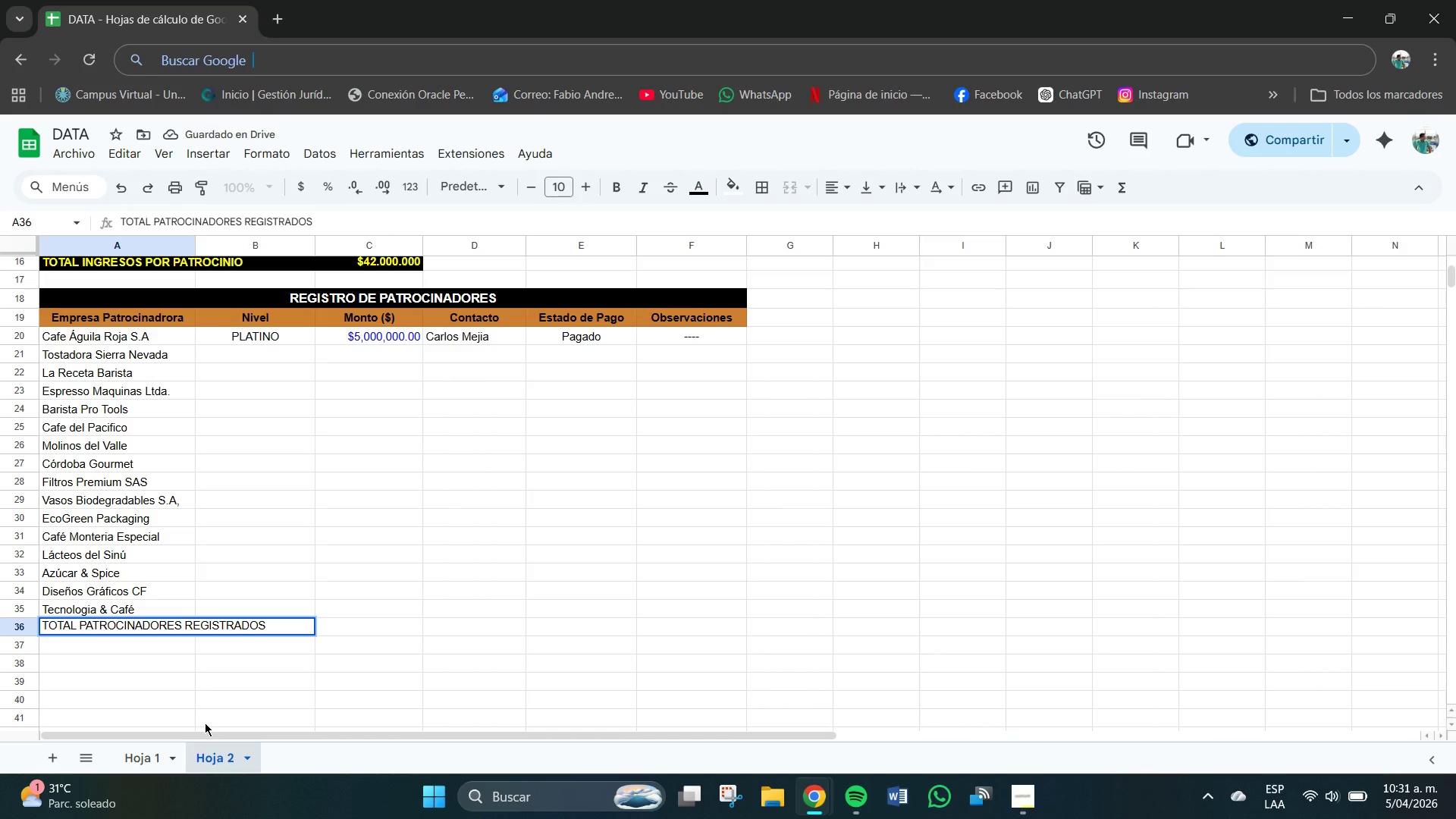 
left_click([84, 645])
 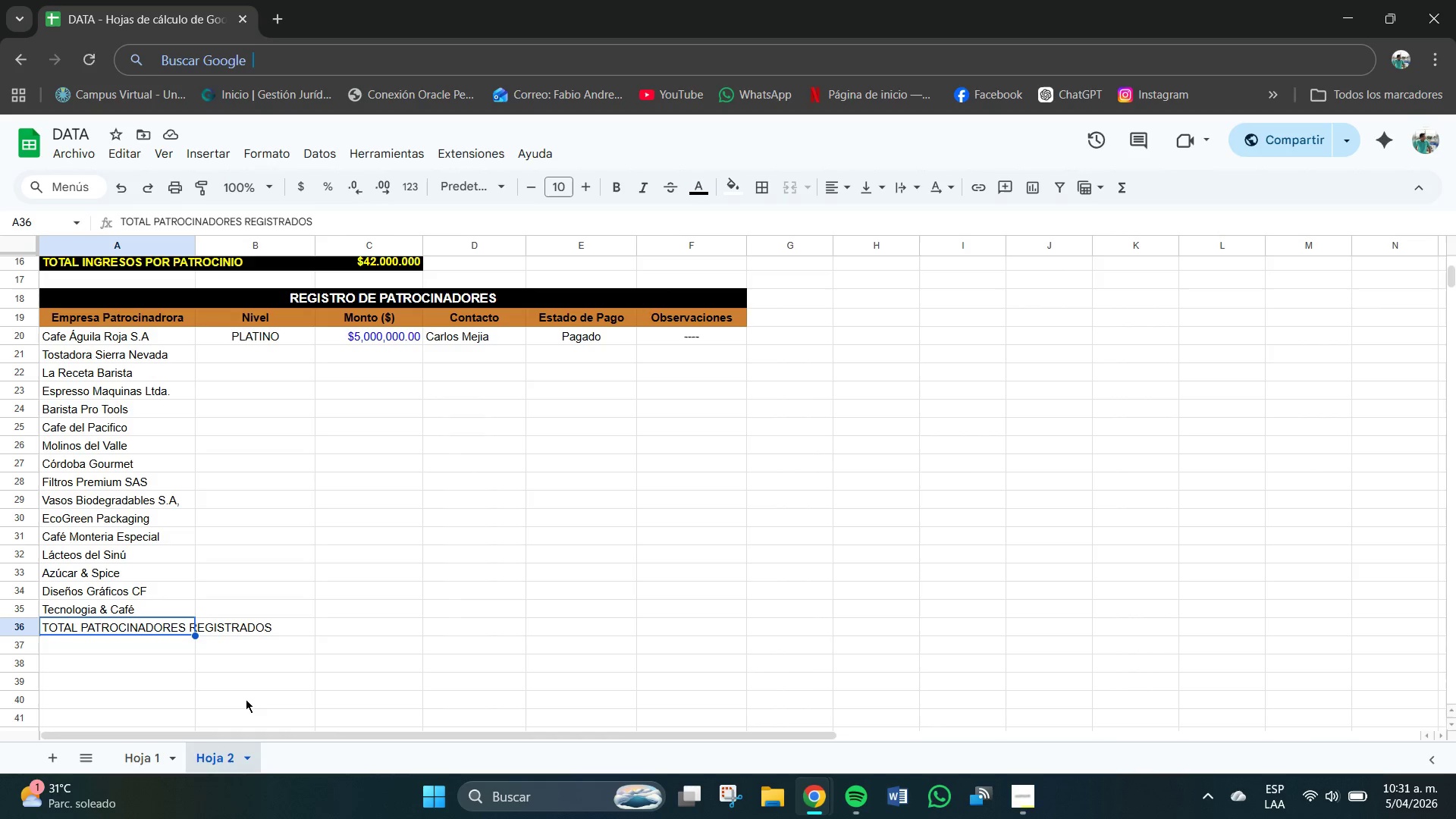 
left_click([206, 626])
 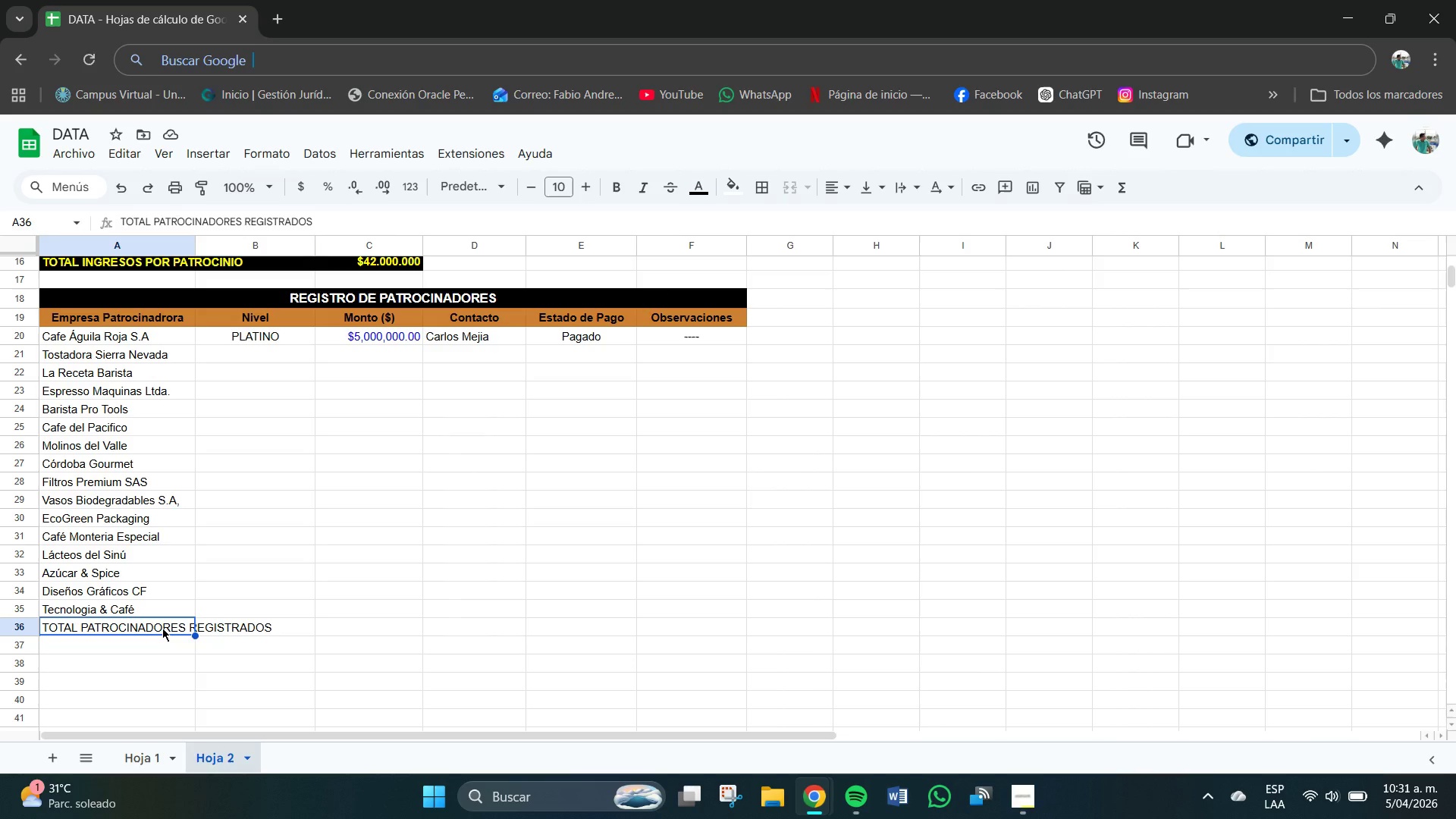 
double_click([162, 628])
 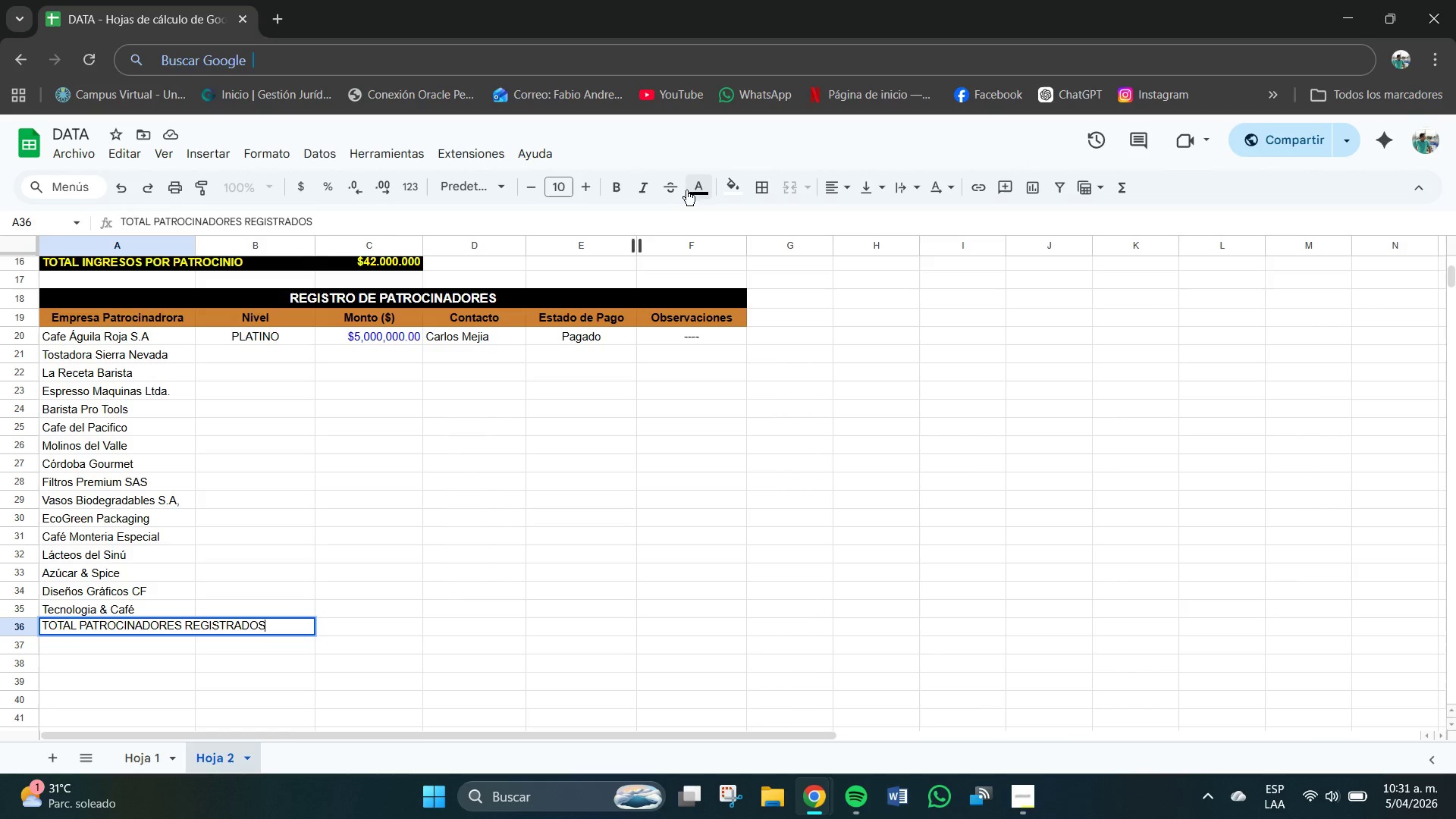 
left_click([732, 185])
 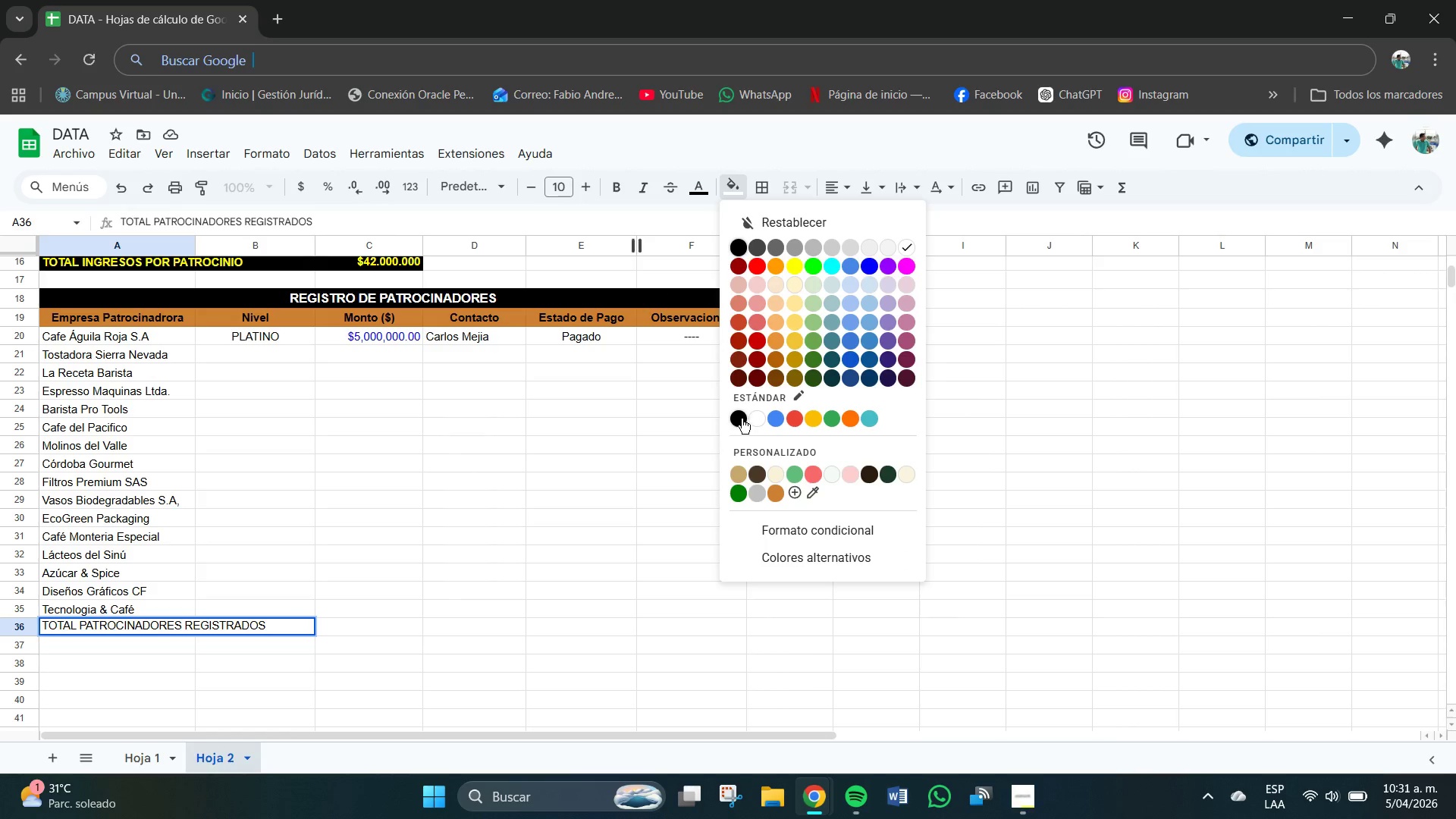 
left_click([742, 417])
 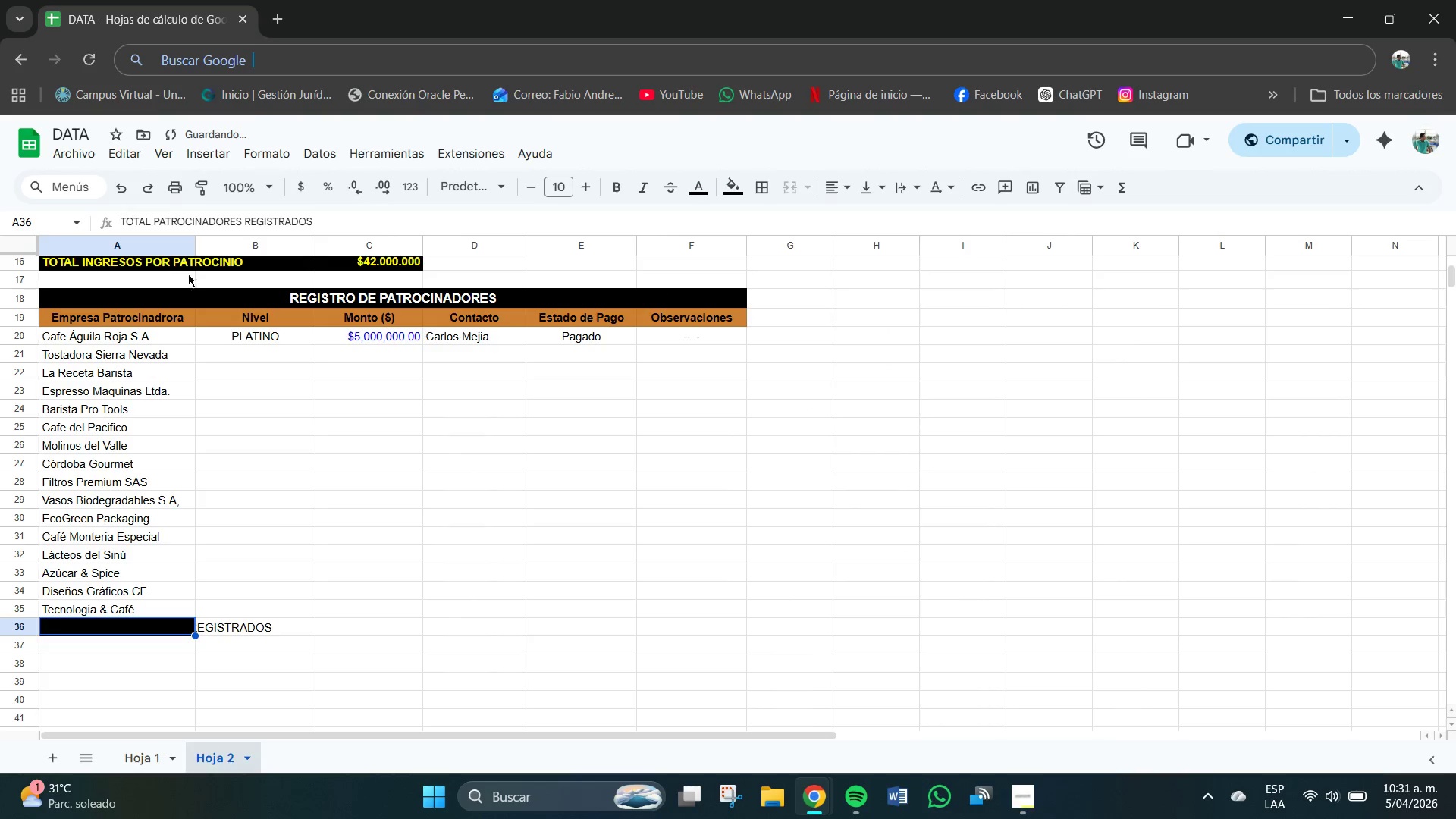 
left_click_drag(start_coordinate=[198, 245], to_coordinate=[273, 263])
 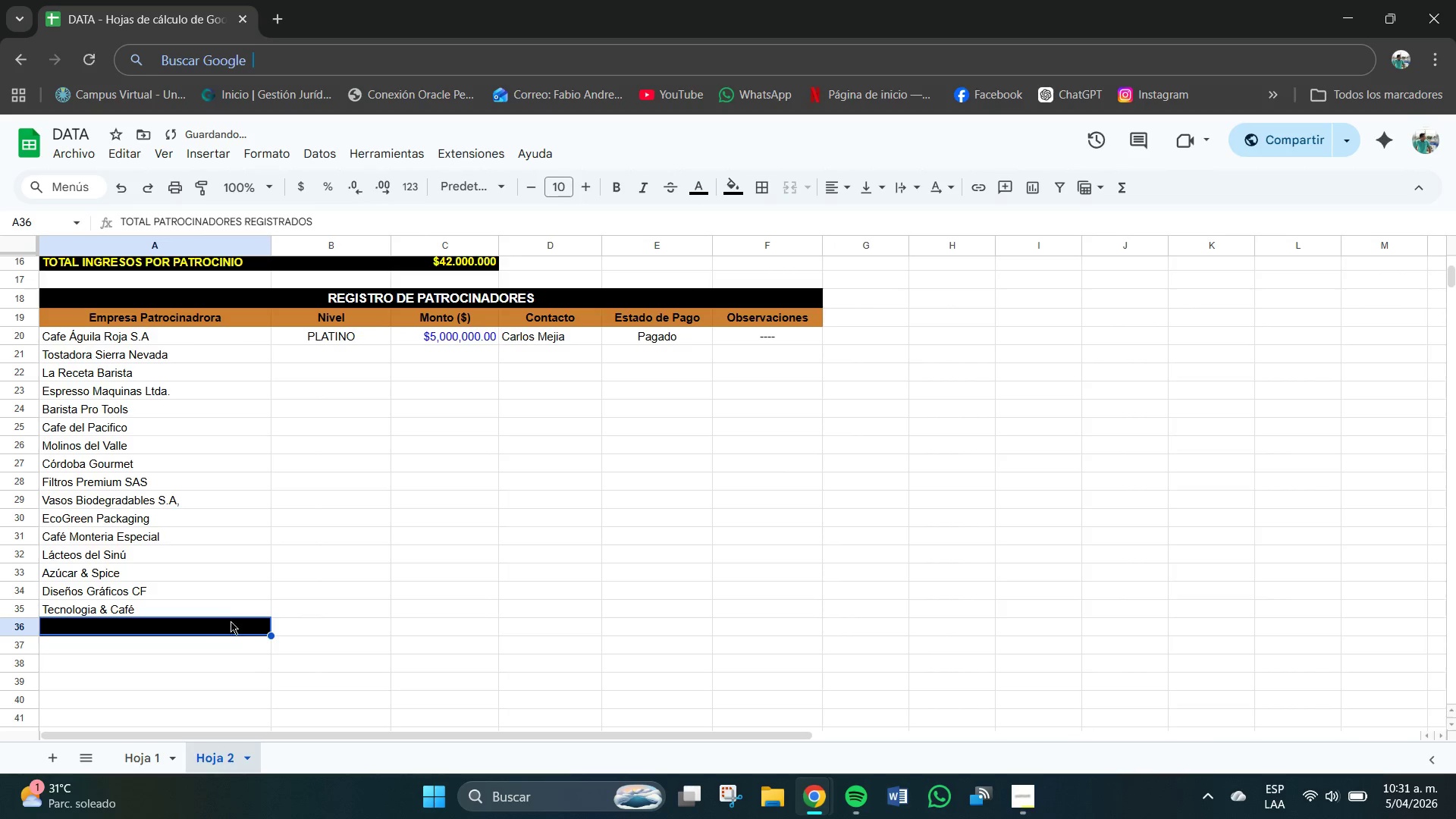 
left_click([225, 626])
 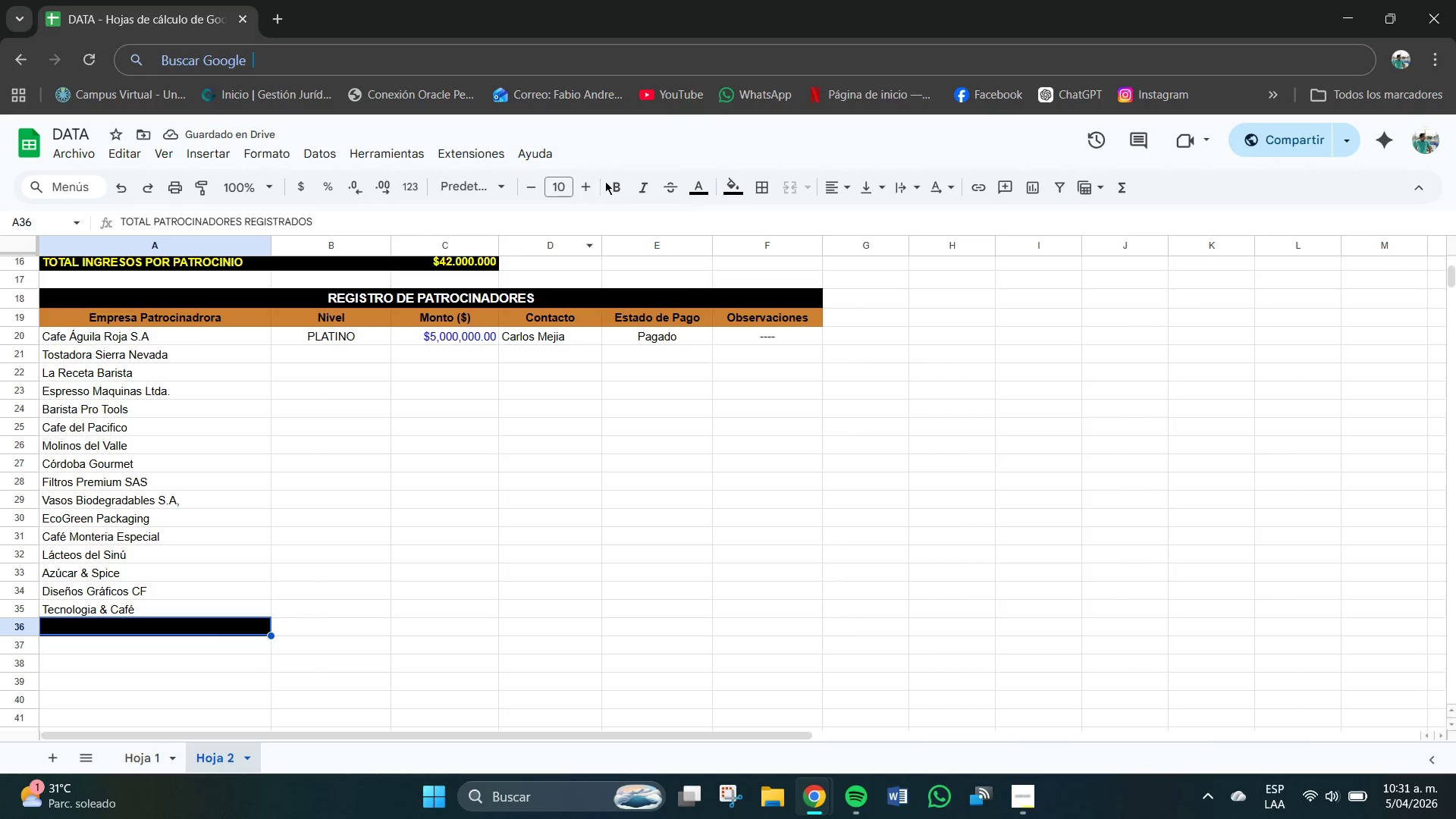 
left_click([698, 187])
 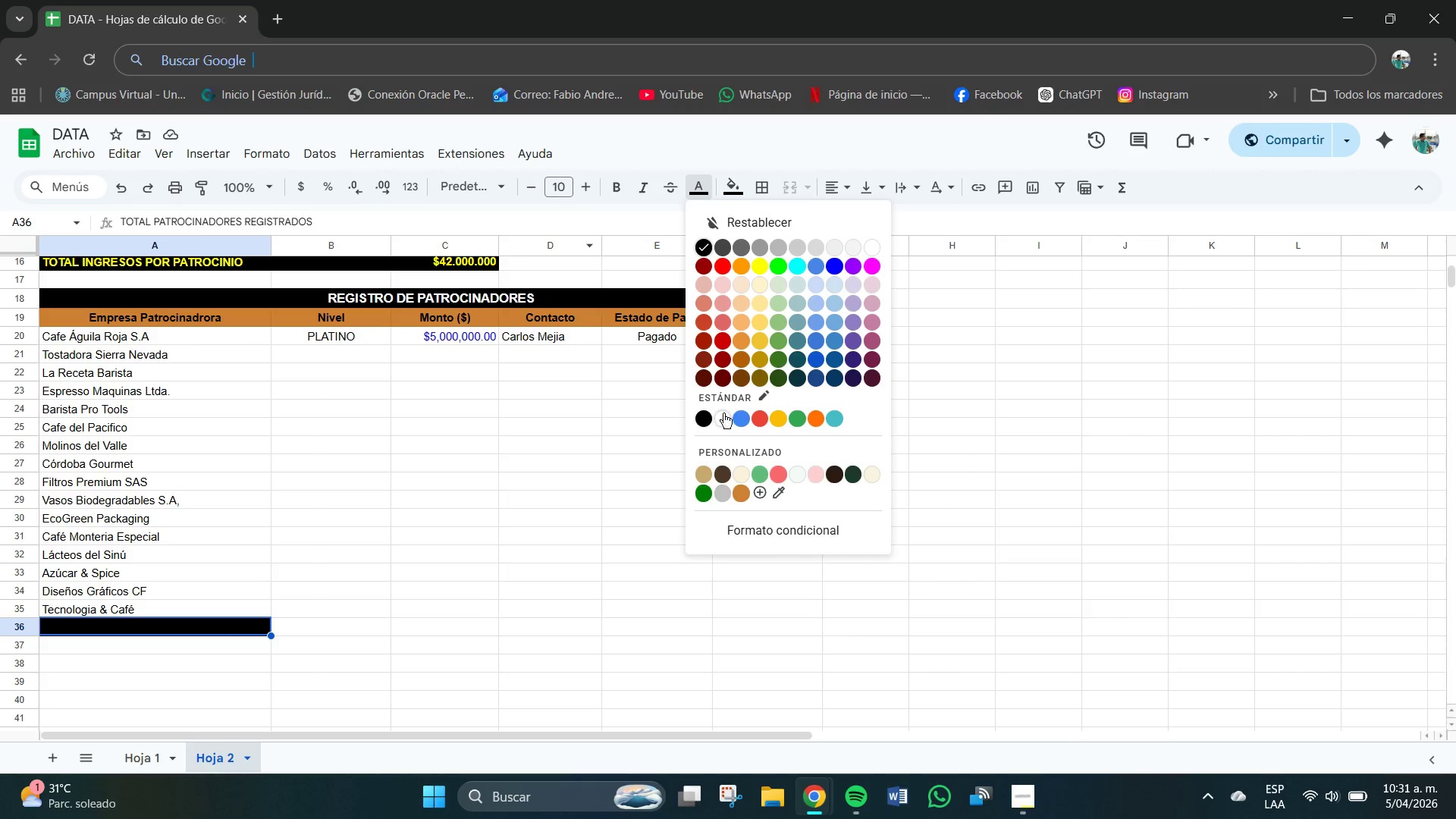 
left_click([720, 417])
 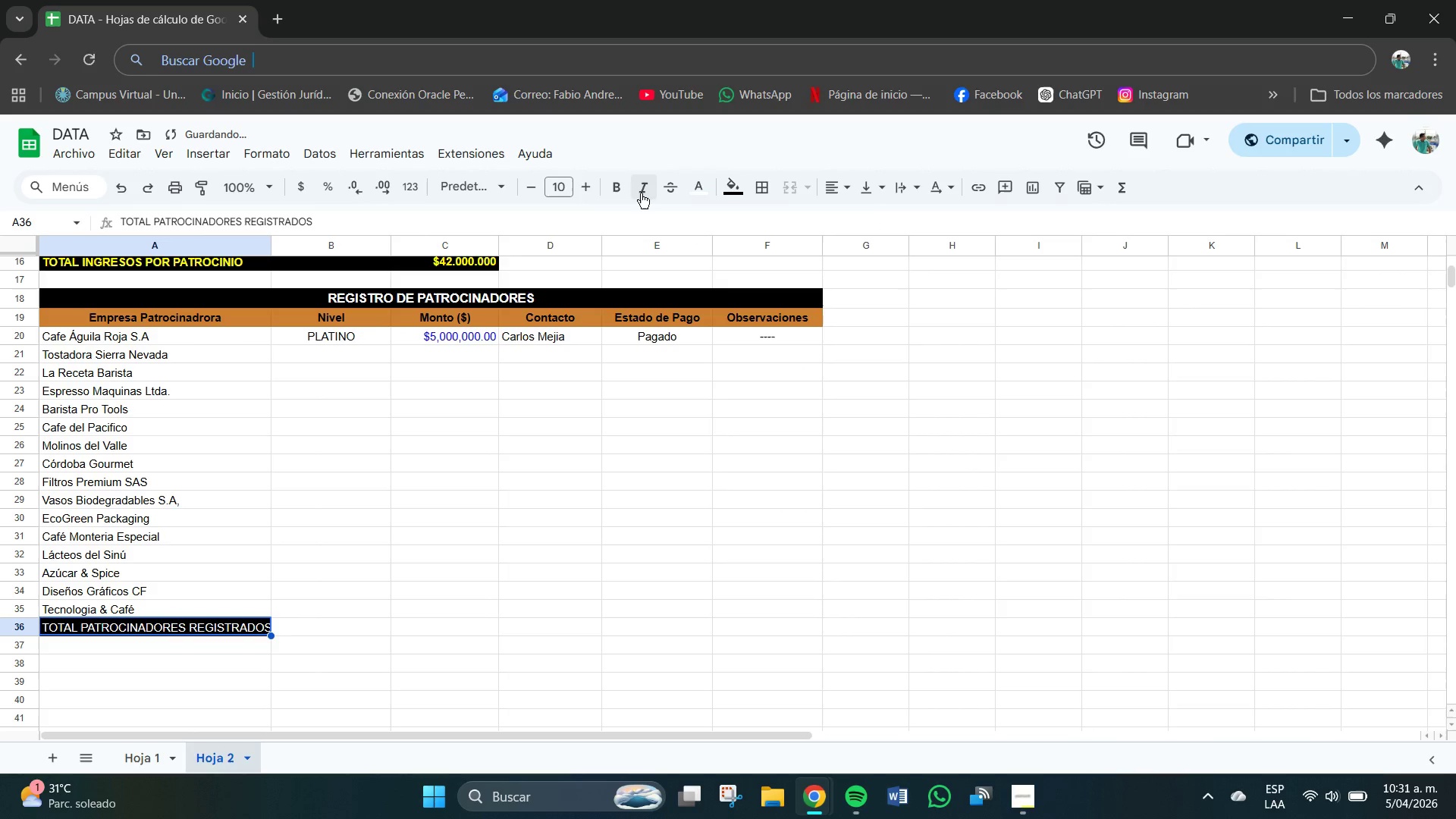 
left_click([617, 184])
 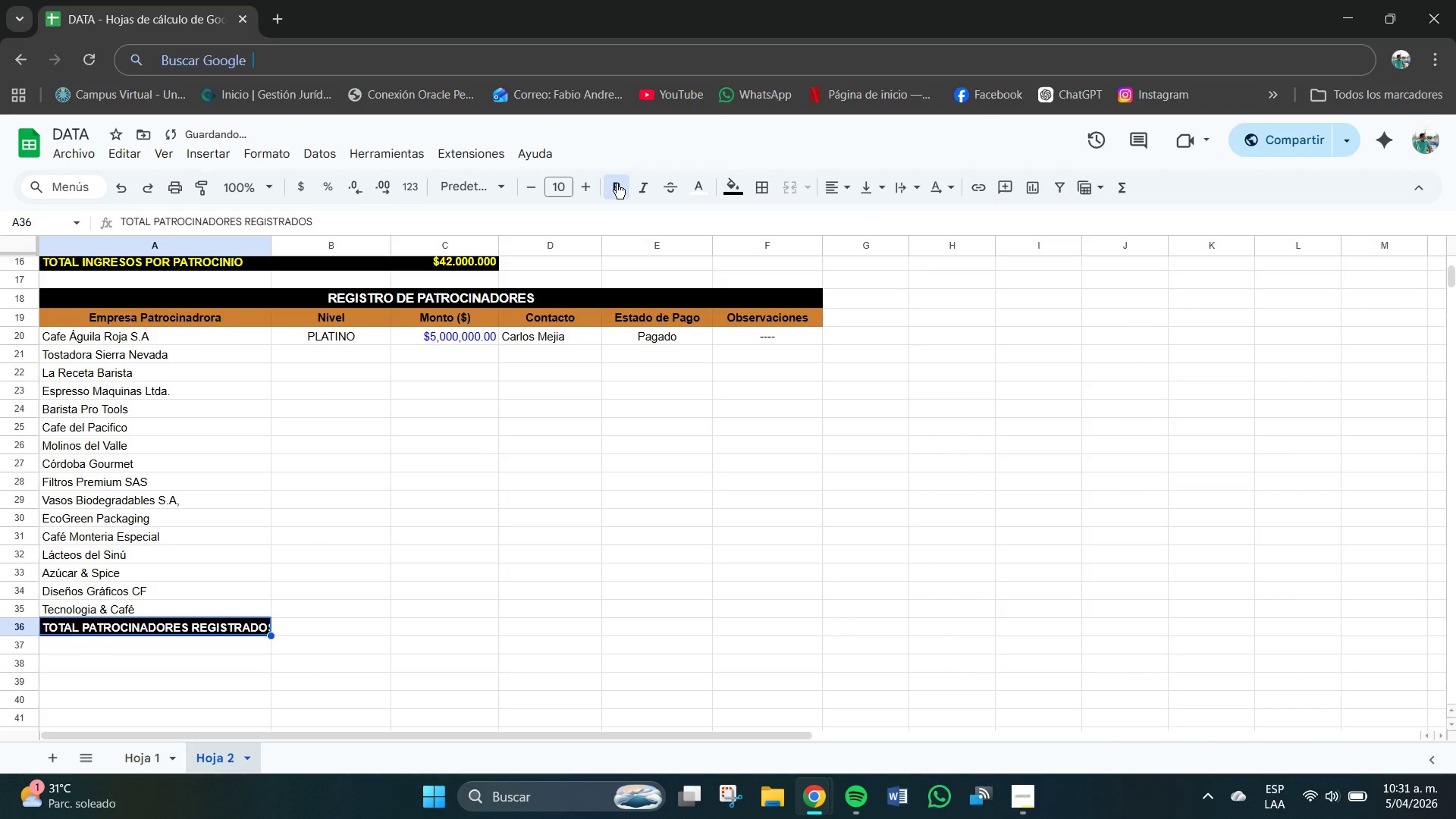 
mouse_move([717, 387])
 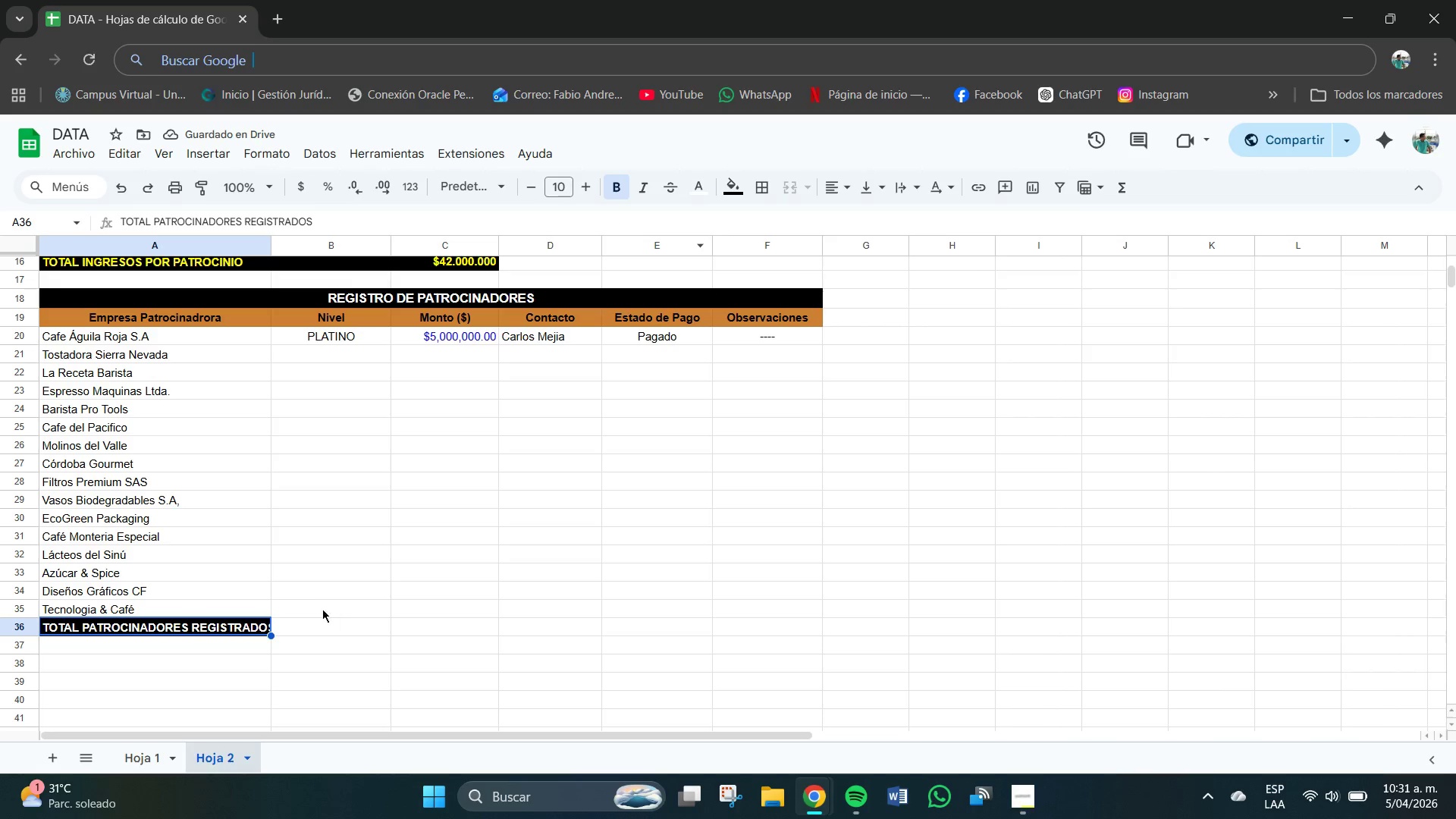 
left_click([297, 622])
 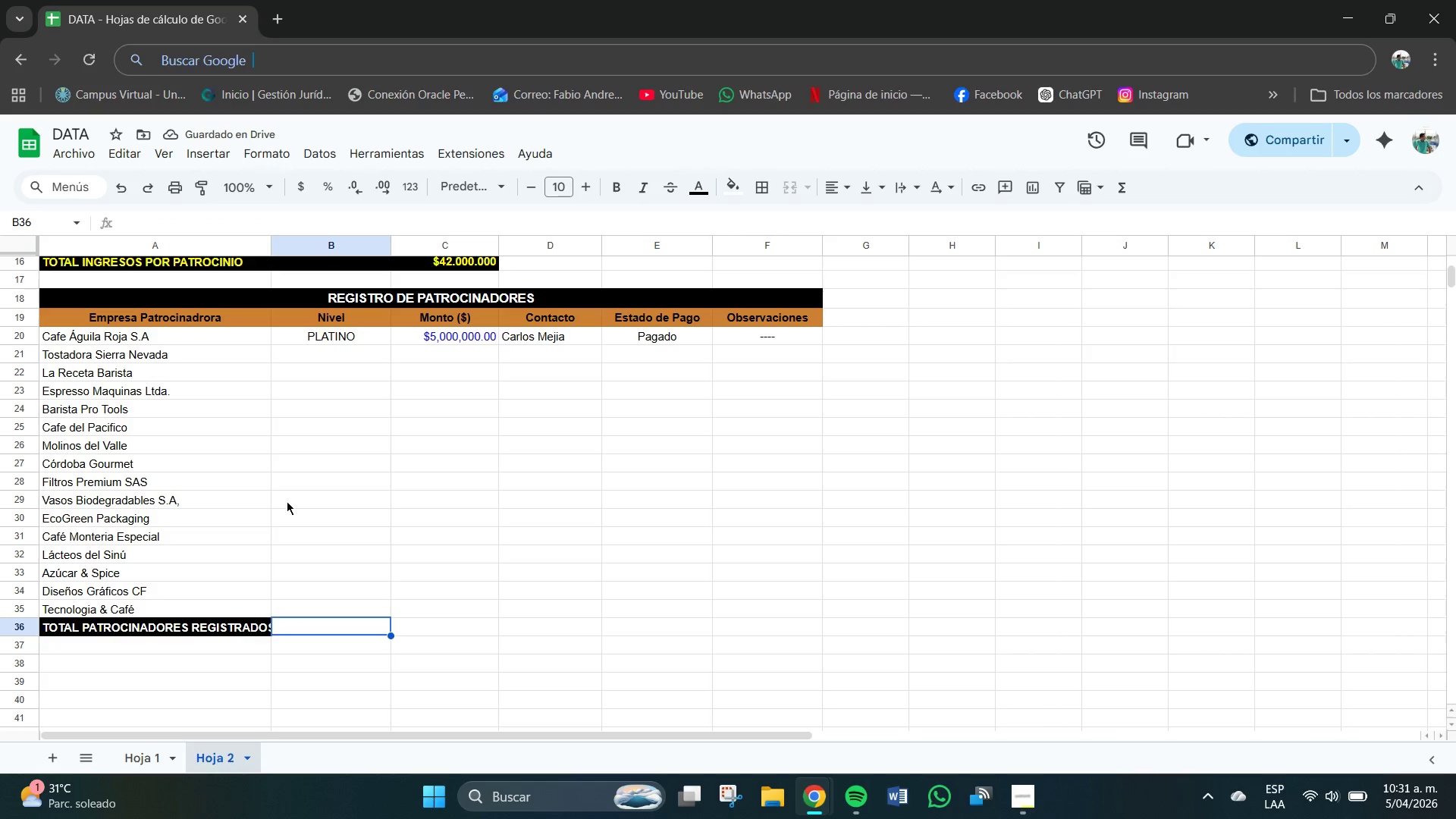 
left_click([323, 349])
 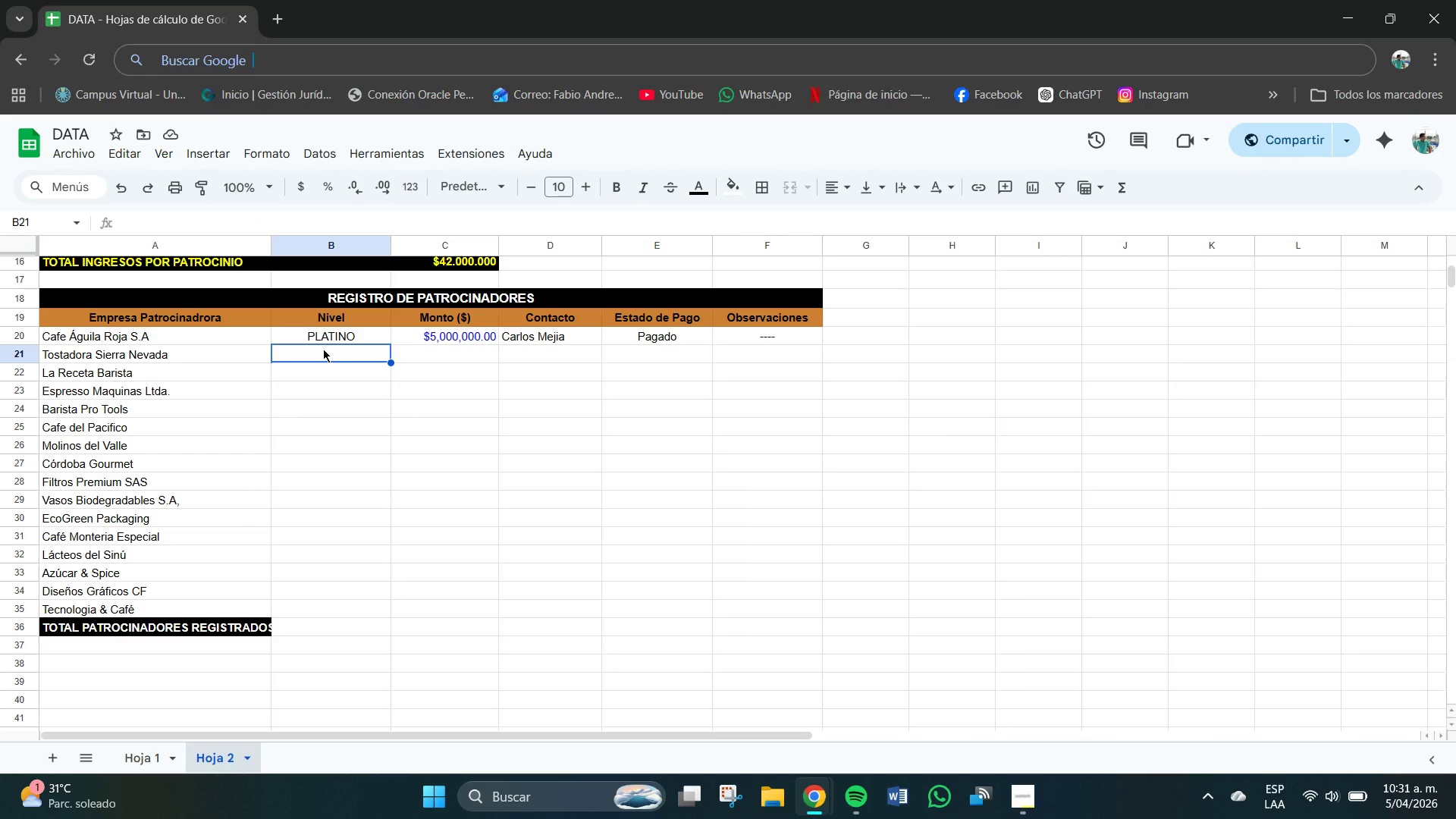 
scroll: coordinate [334, 396], scroll_direction: up, amount: 2.0
 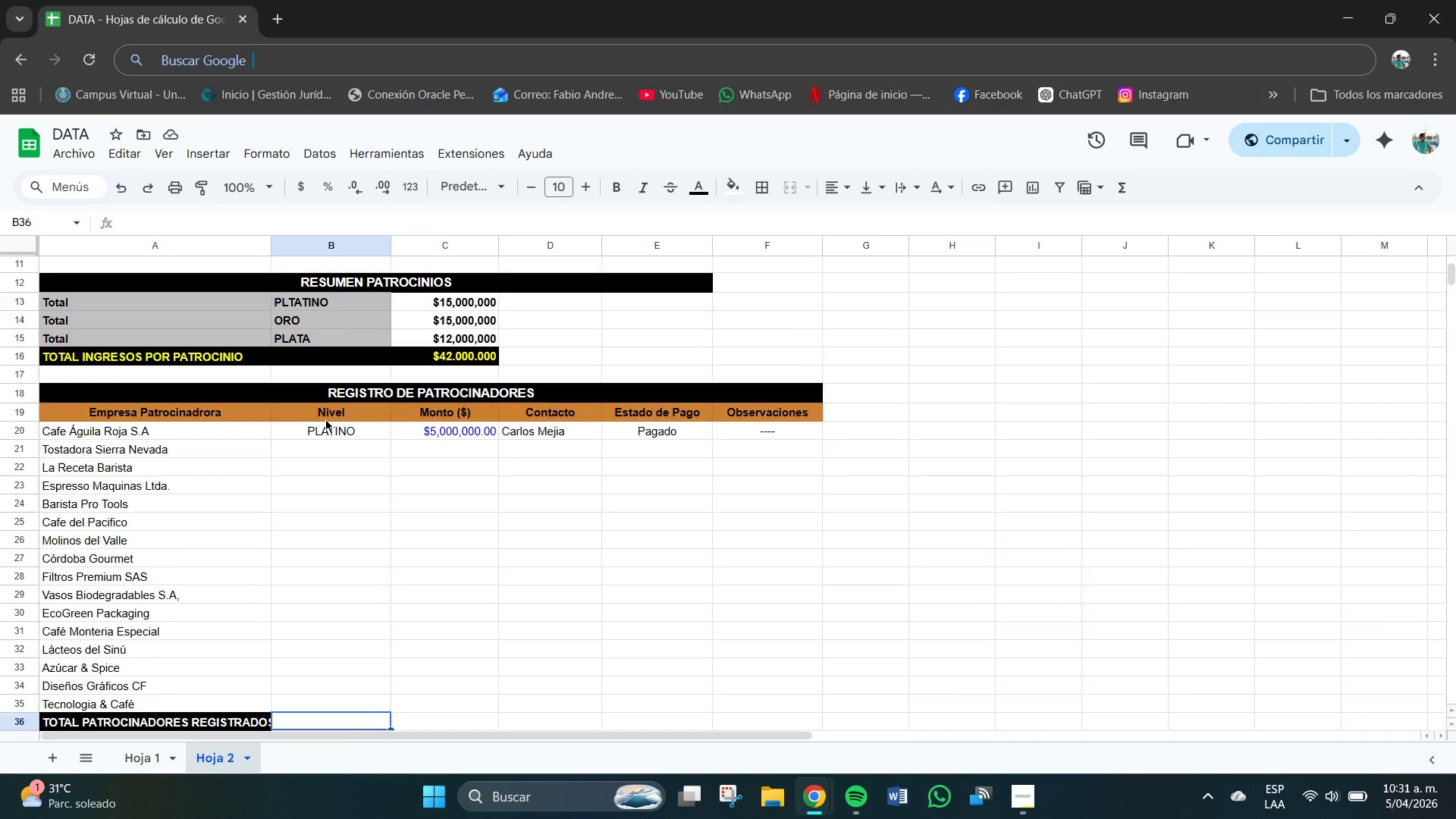 
scroll: coordinate [337, 431], scroll_direction: down, amount: 2.0
 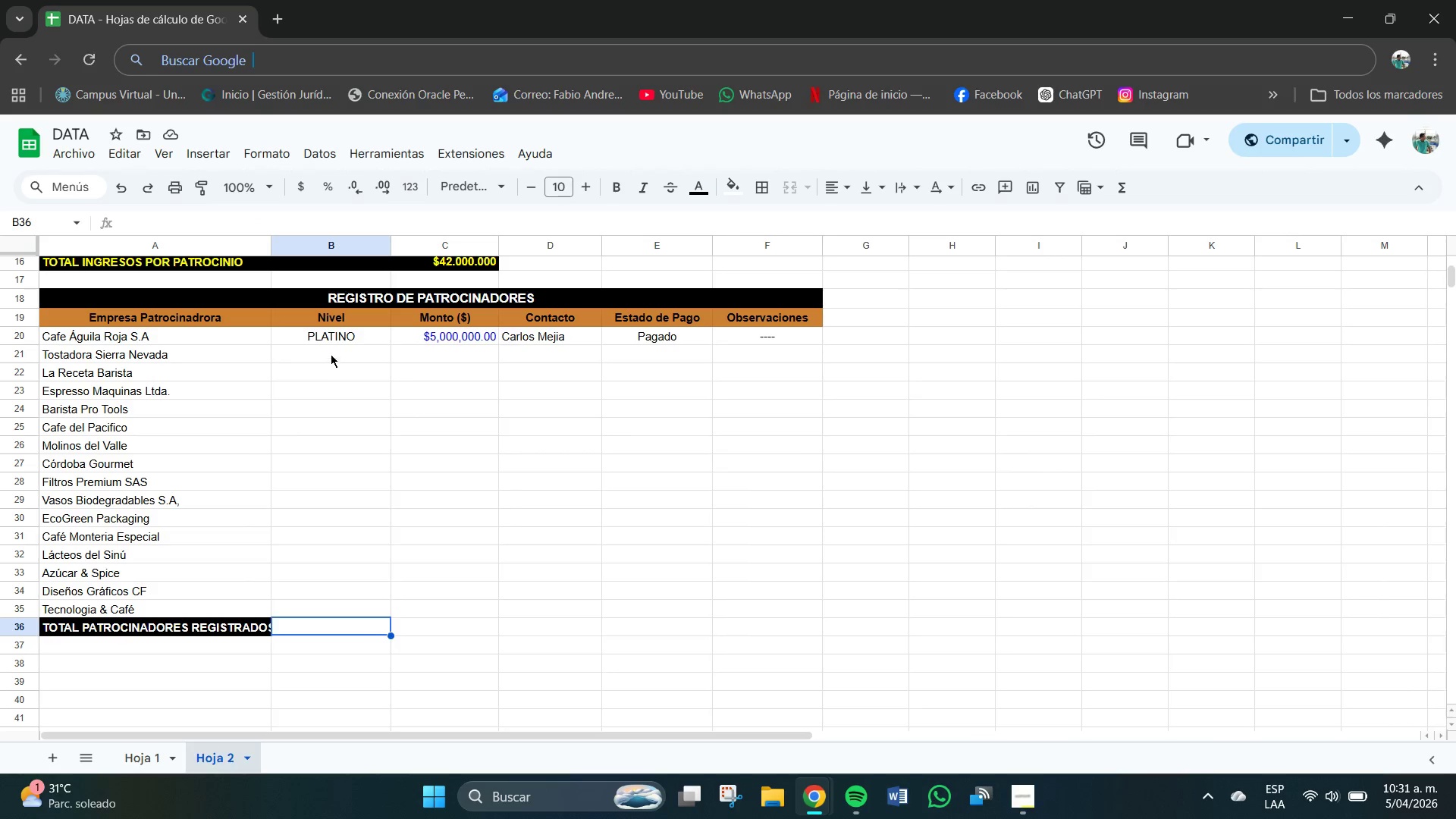 
double_click([331, 351])
 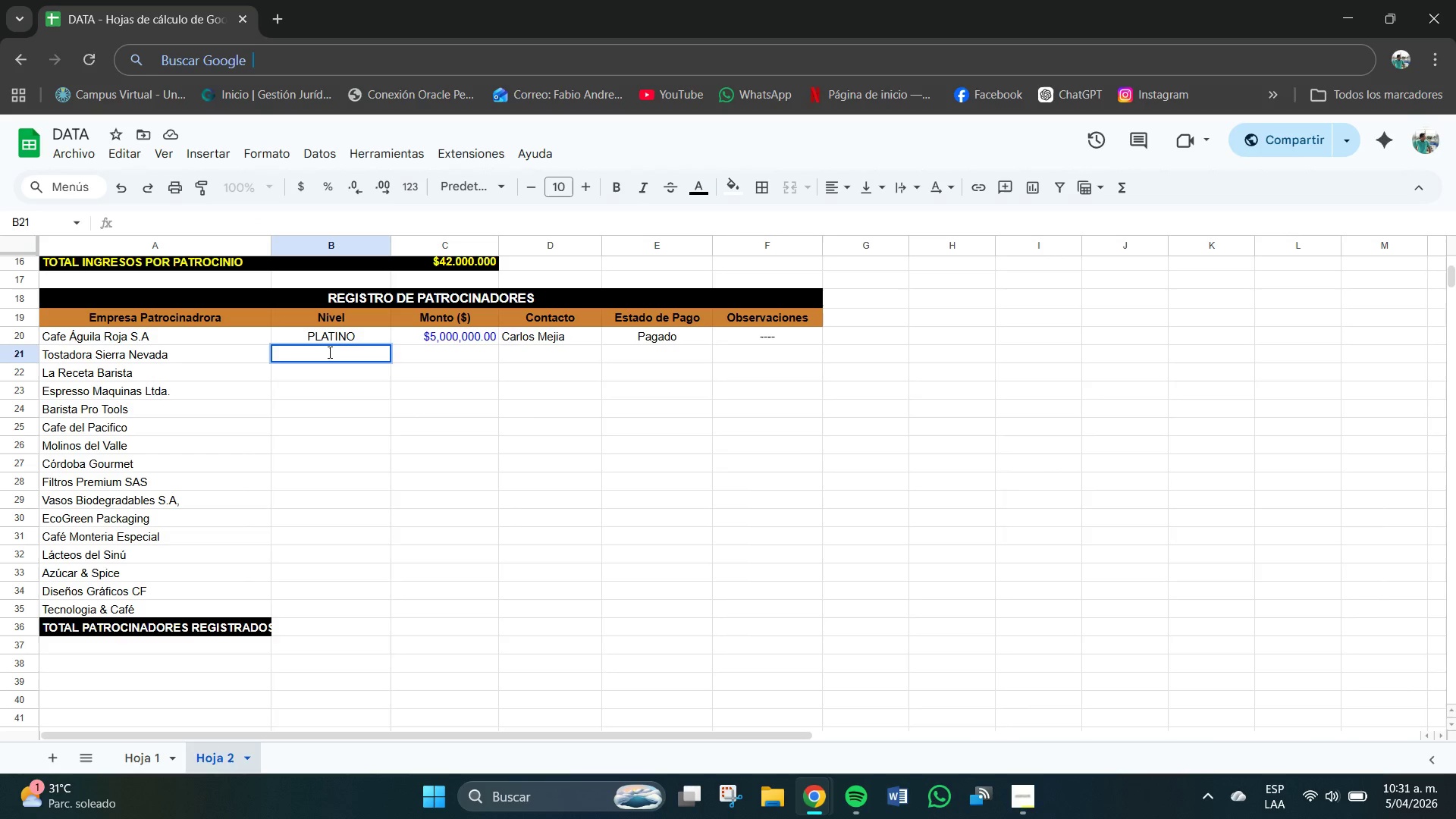 
type(PLATINOI)
key(Backspace)
key(Backspace)
type(O)
 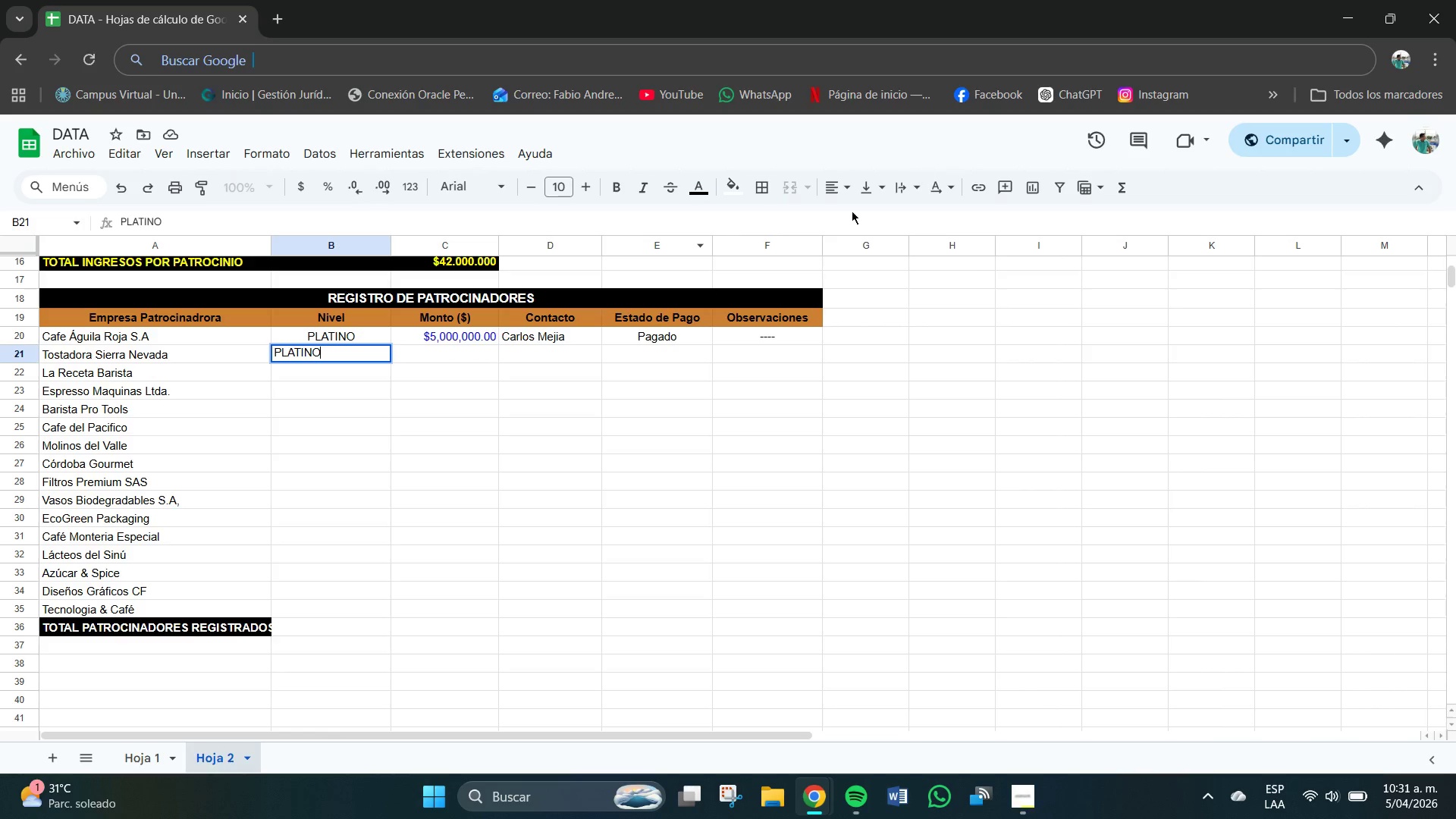 
left_click([833, 187])
 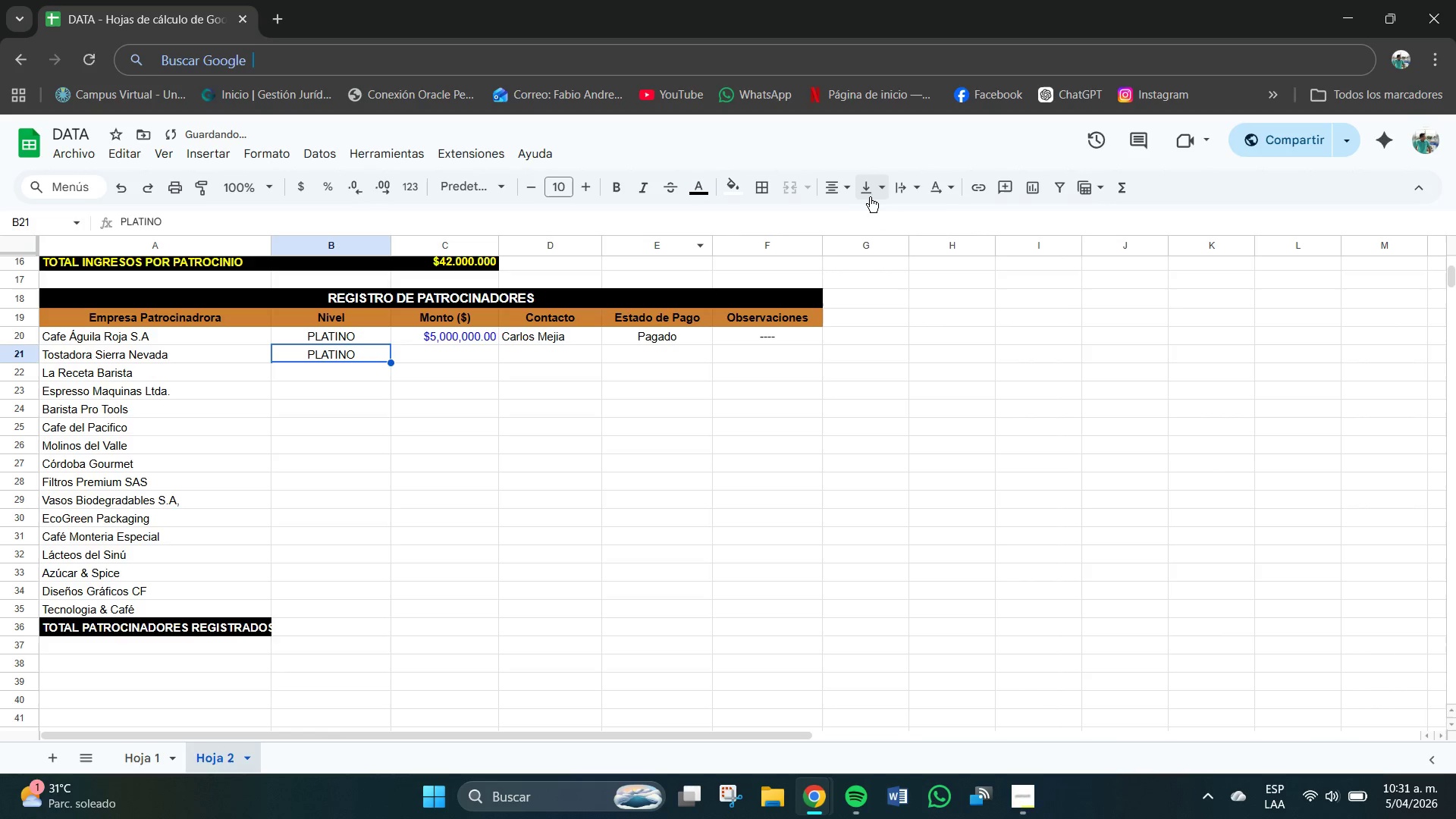 
double_click([872, 192])
 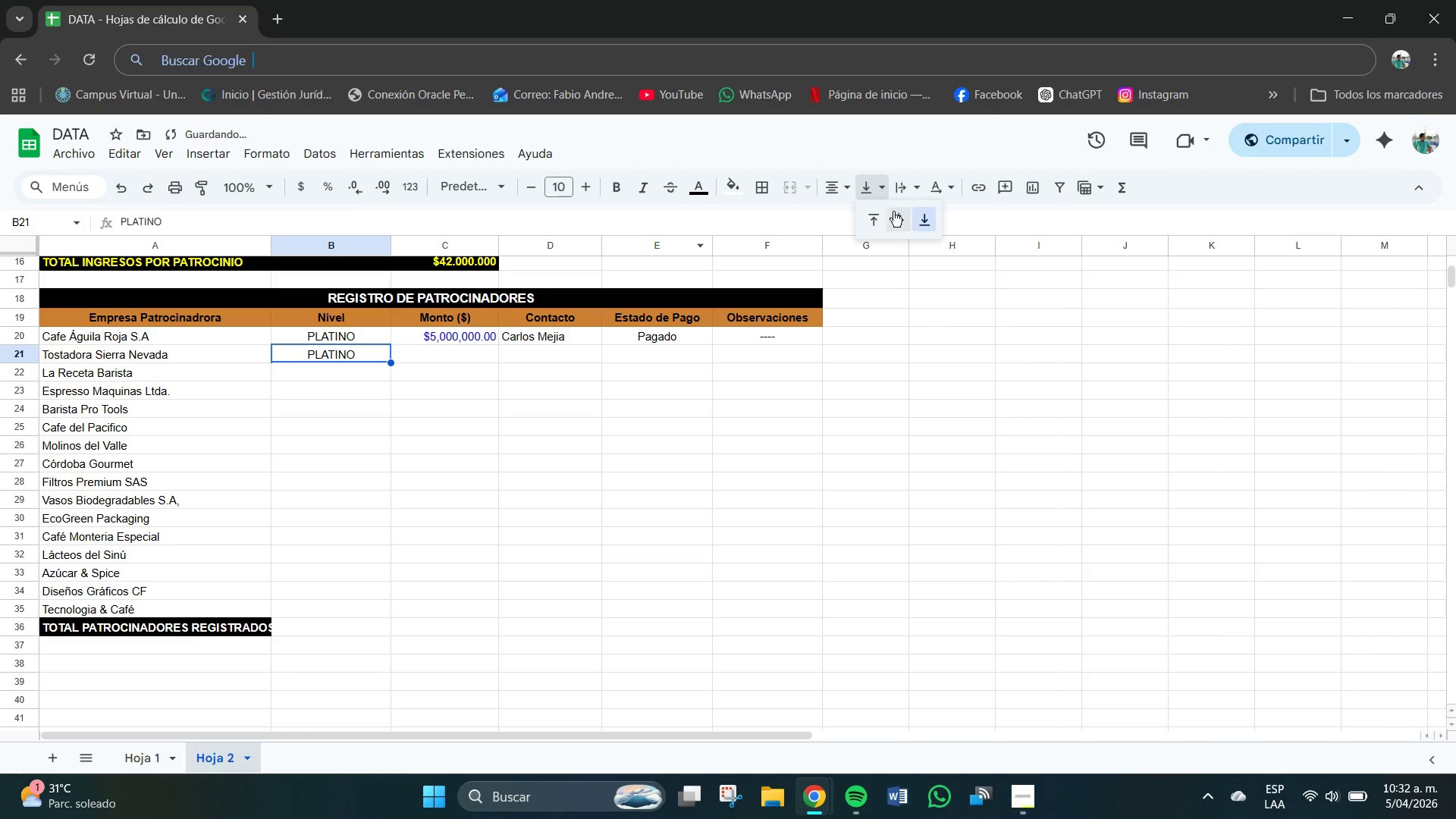 
left_click([899, 212])
 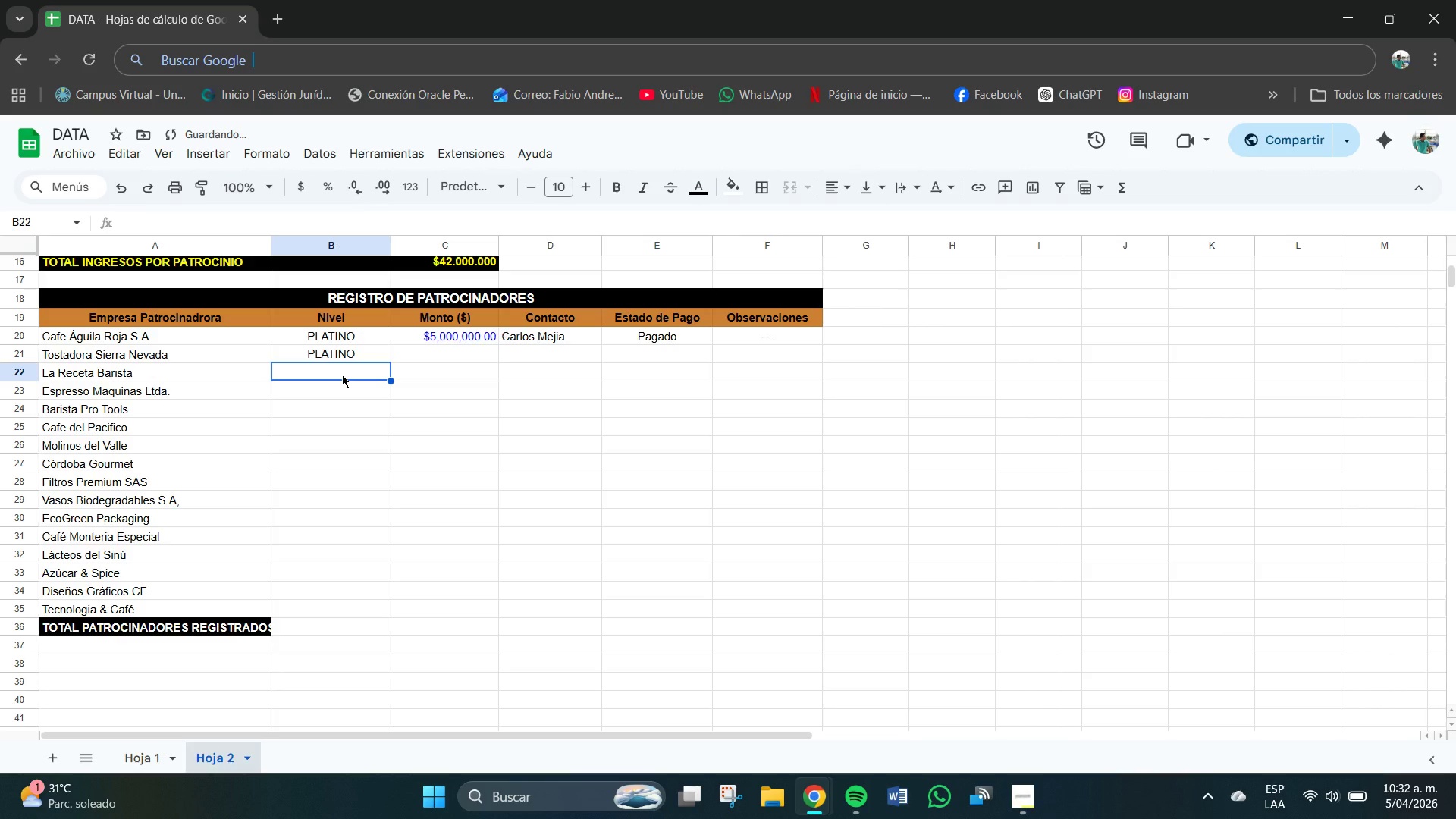 
type(PLATINO)
 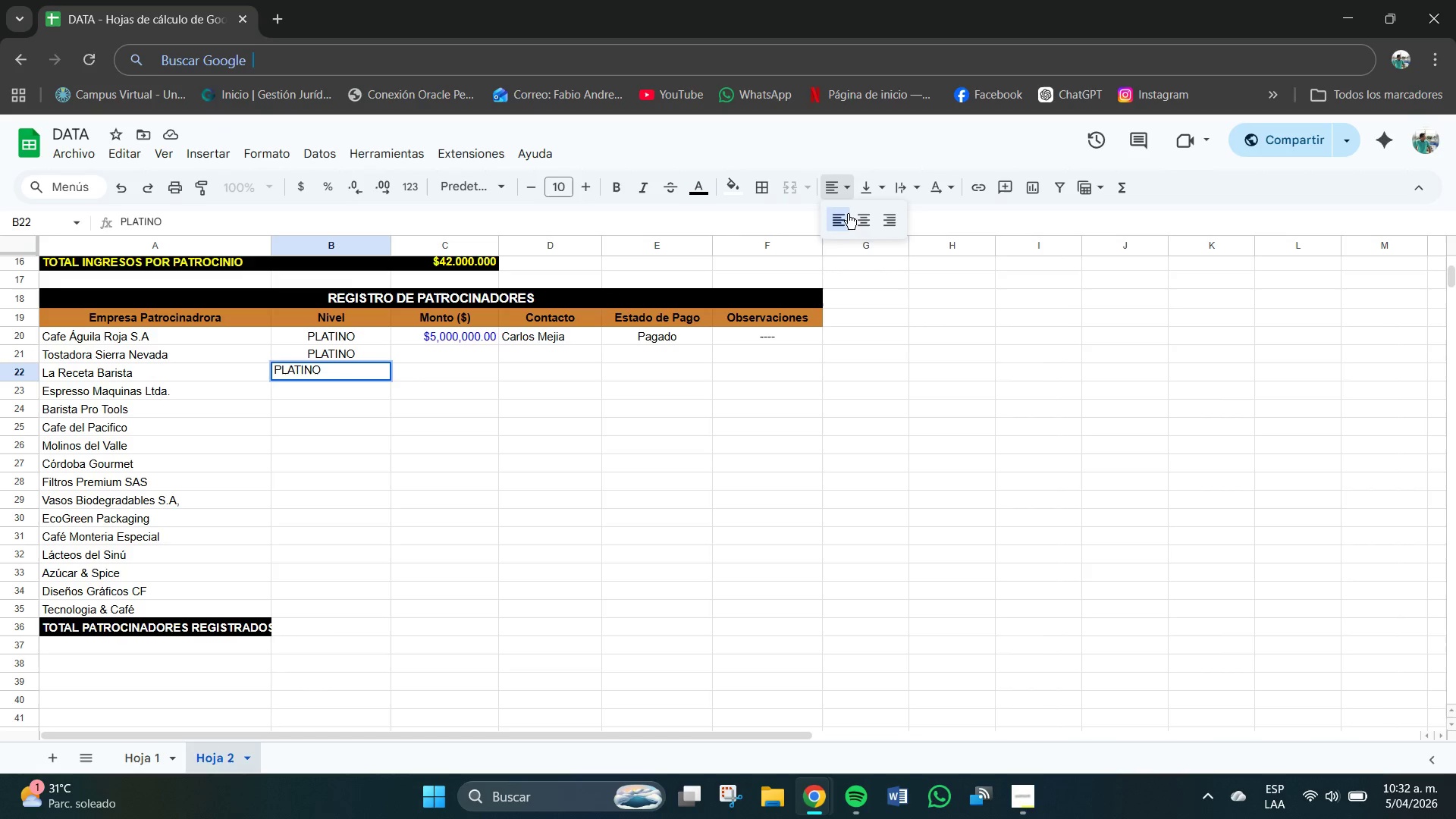 
double_click([876, 181])
 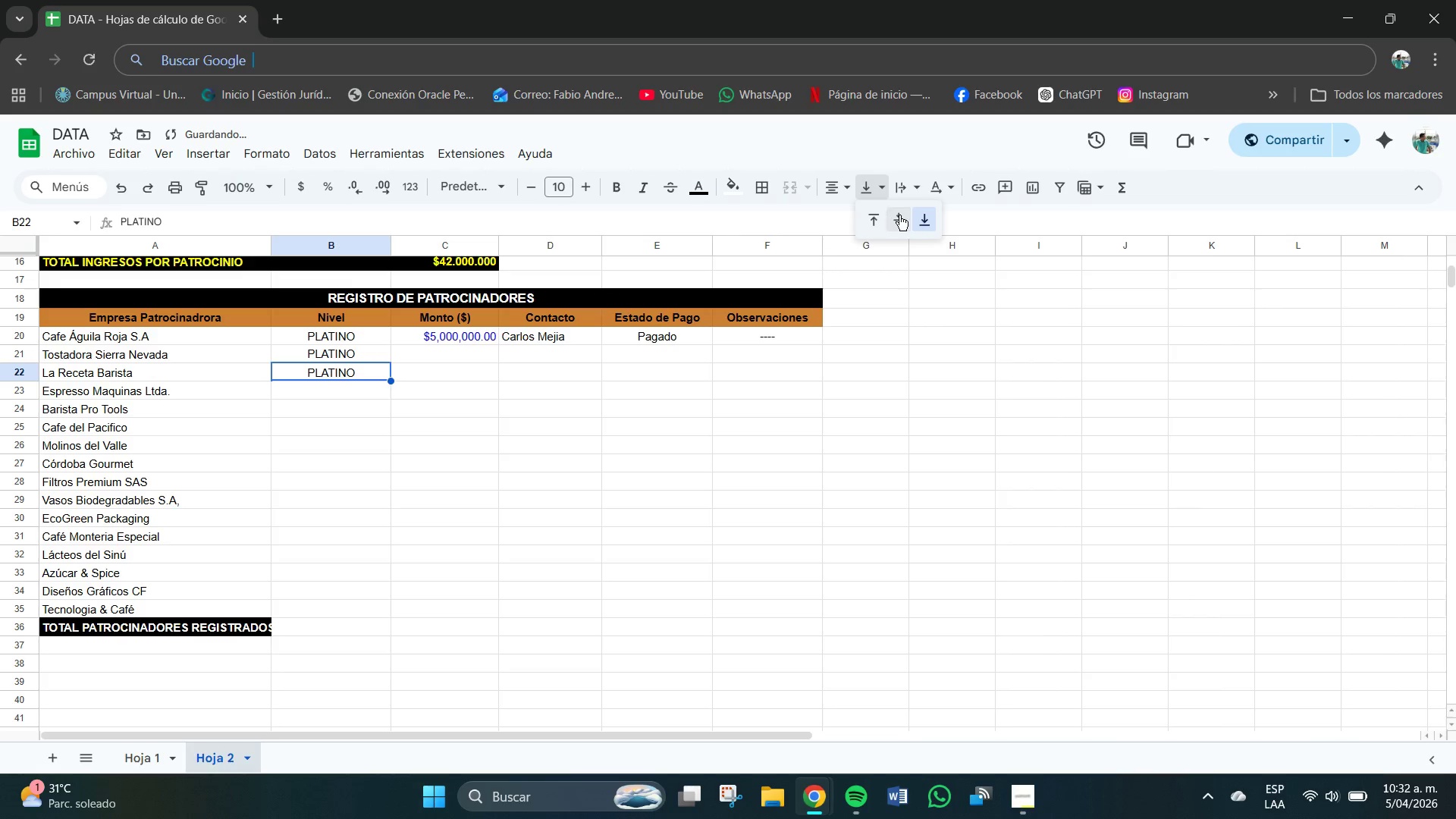 
left_click([905, 217])
 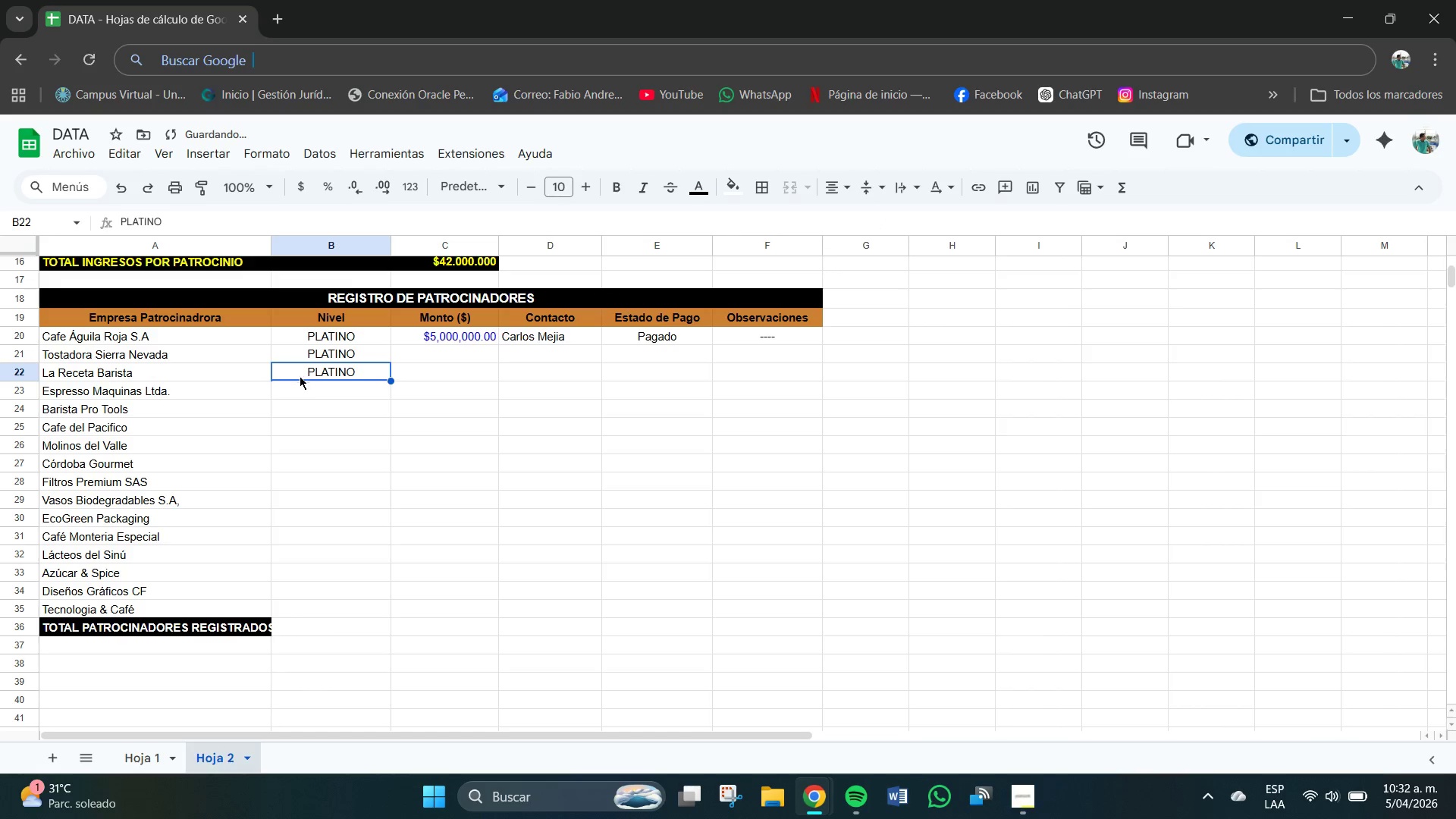 
left_click([334, 397])
 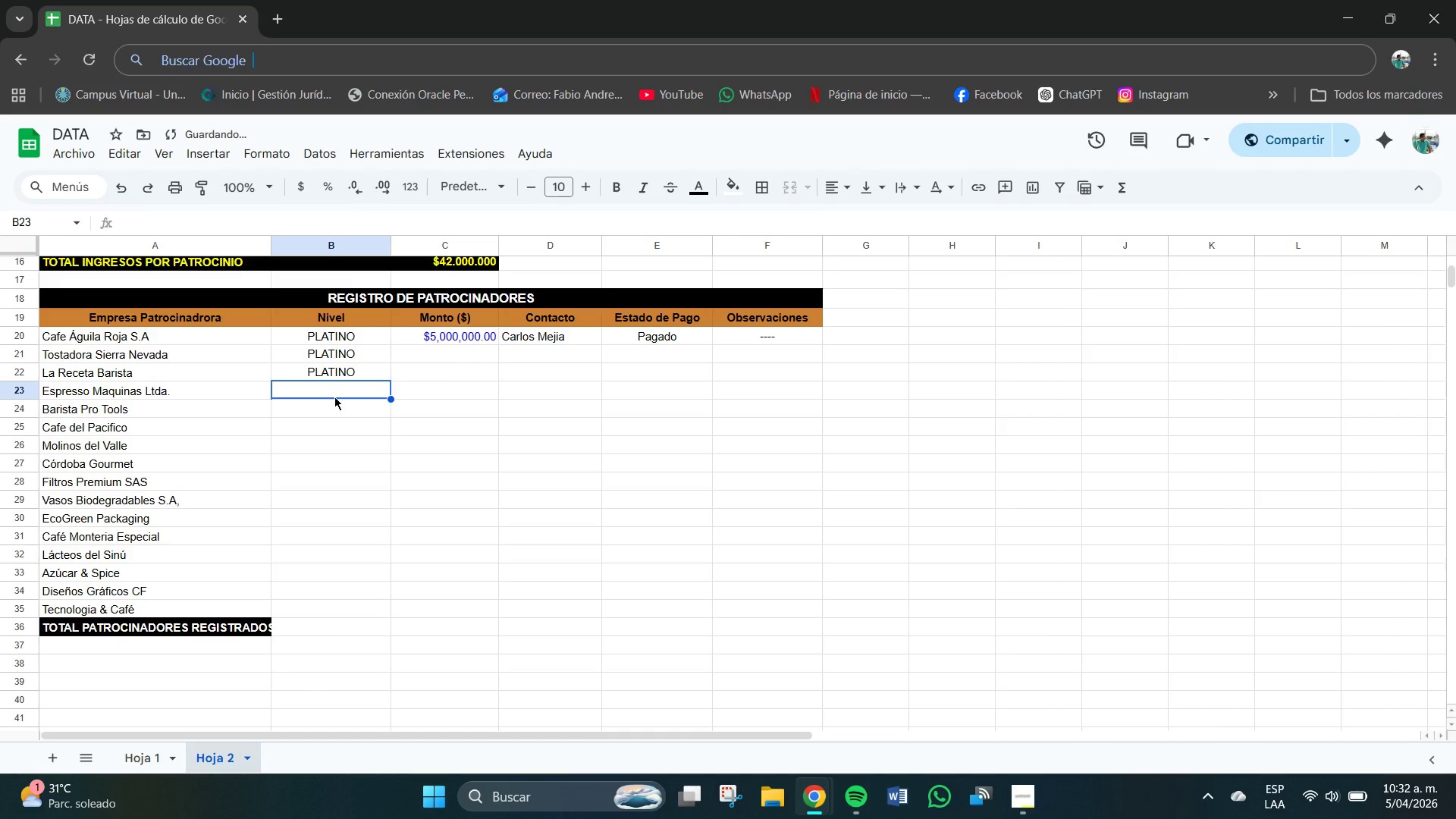 
scroll: coordinate [334, 397], scroll_direction: down, amount: 1.0
 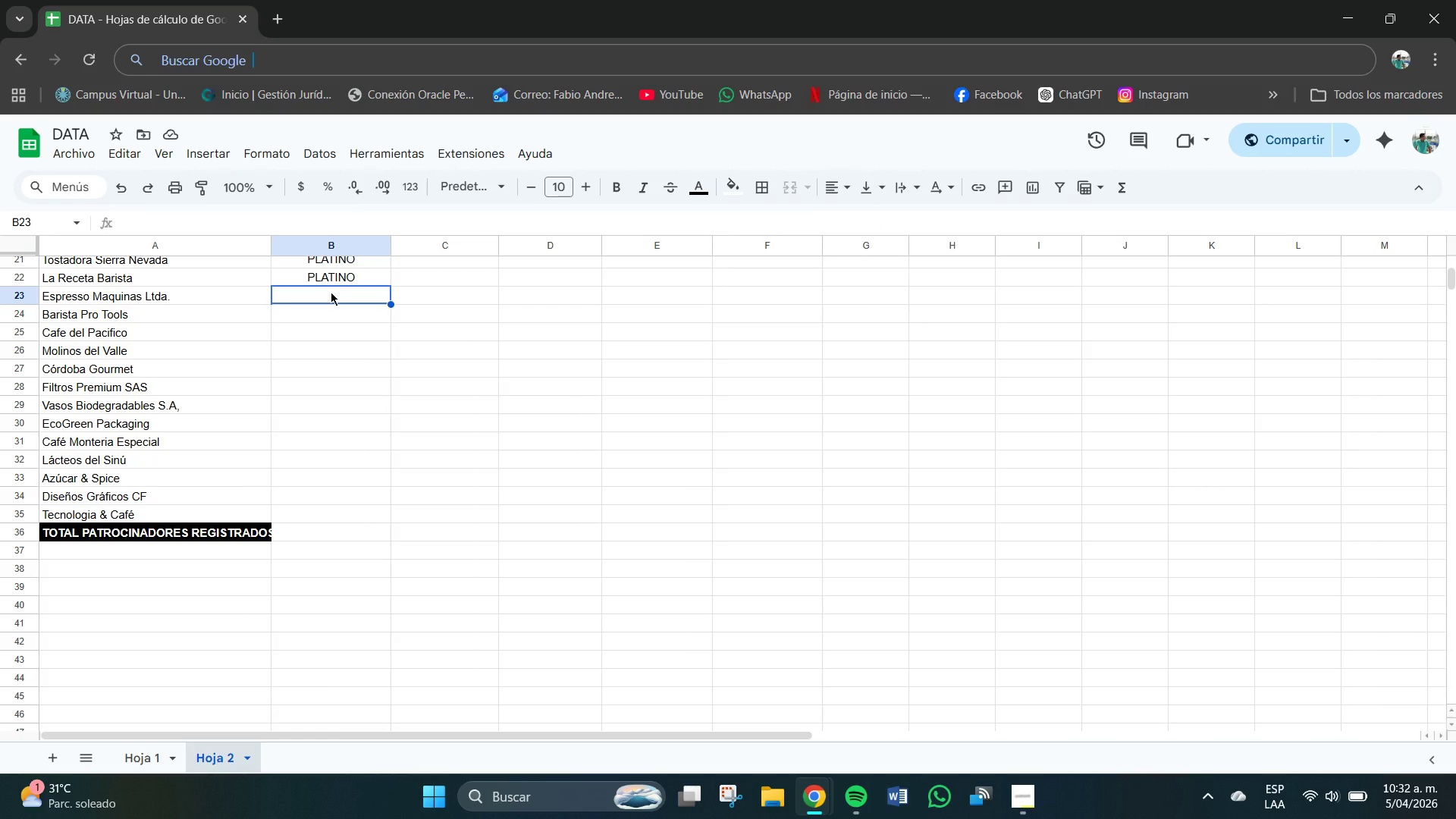 
wait(5.68)
 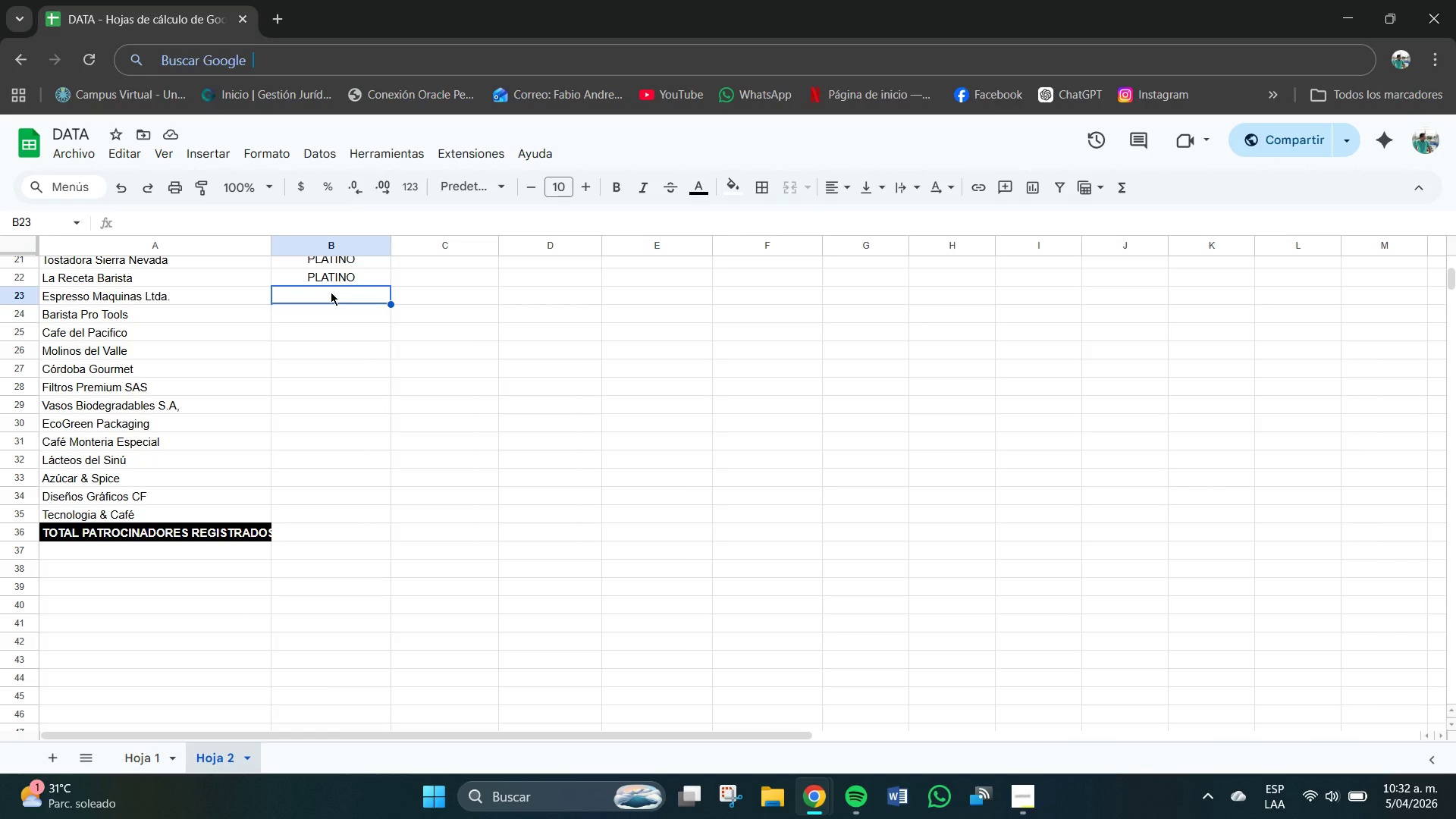 
double_click([322, 304])
 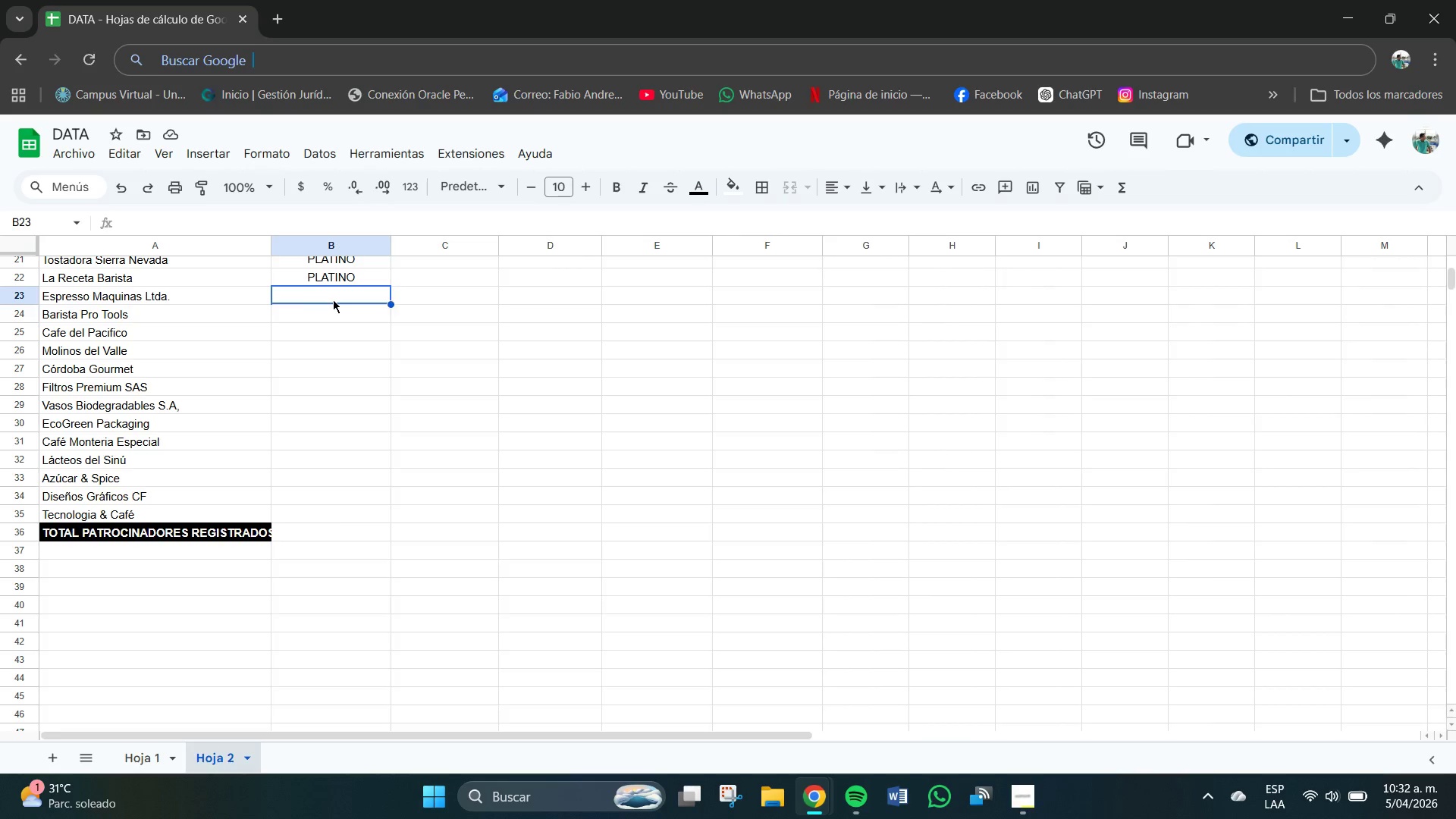 
triple_click([333, 300])
 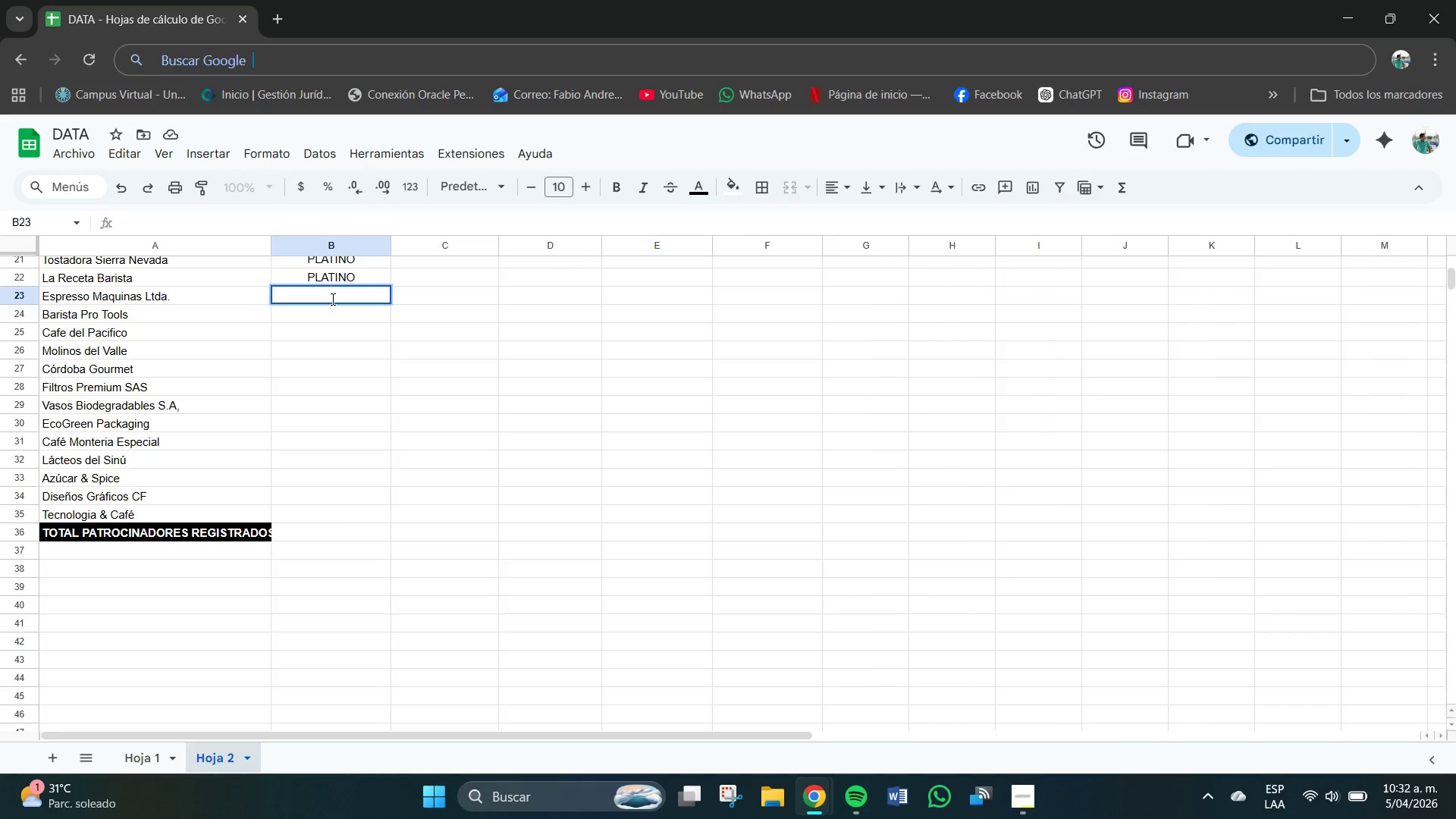 
type(ORO)
 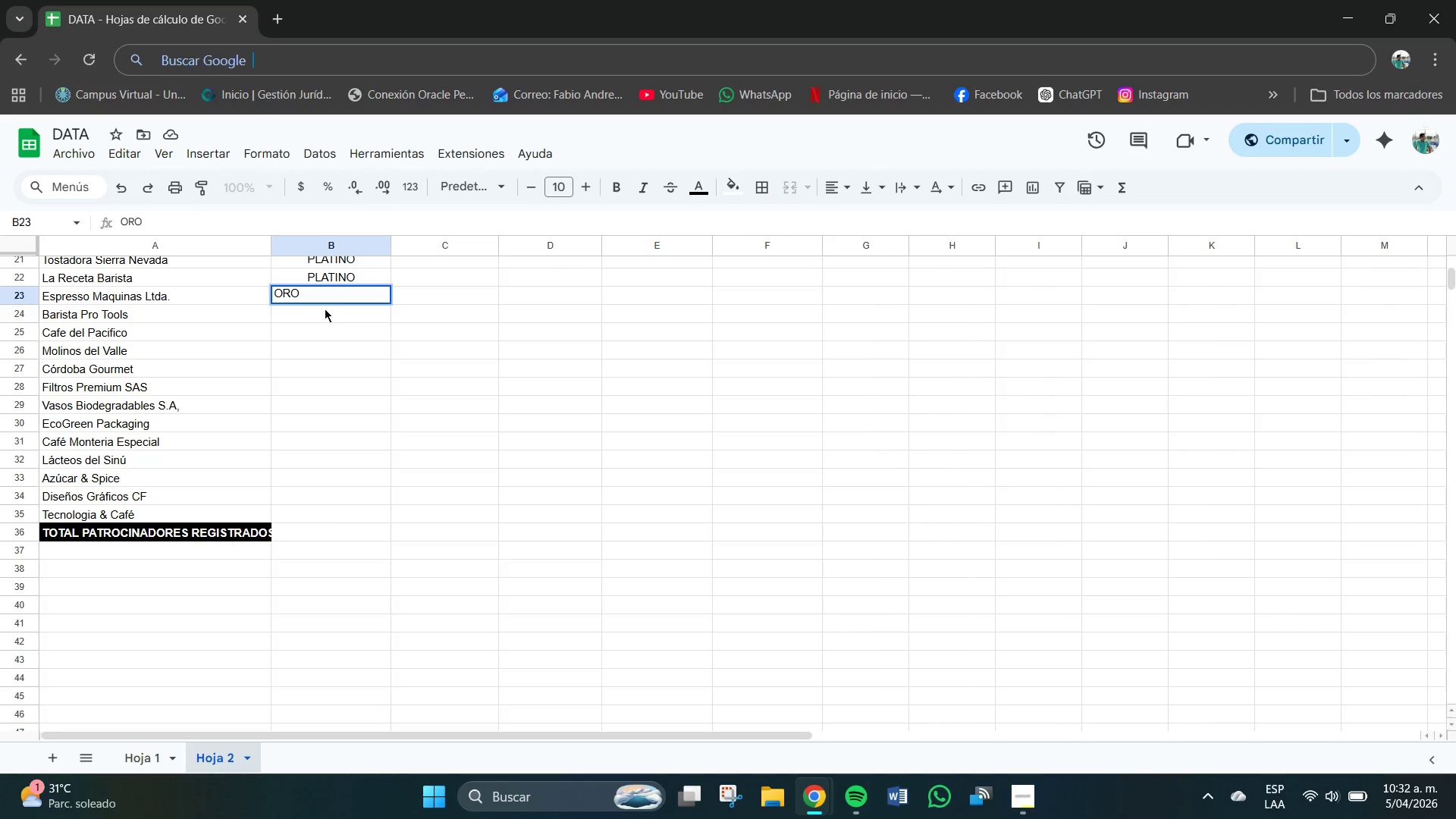 
left_click([325, 319])
 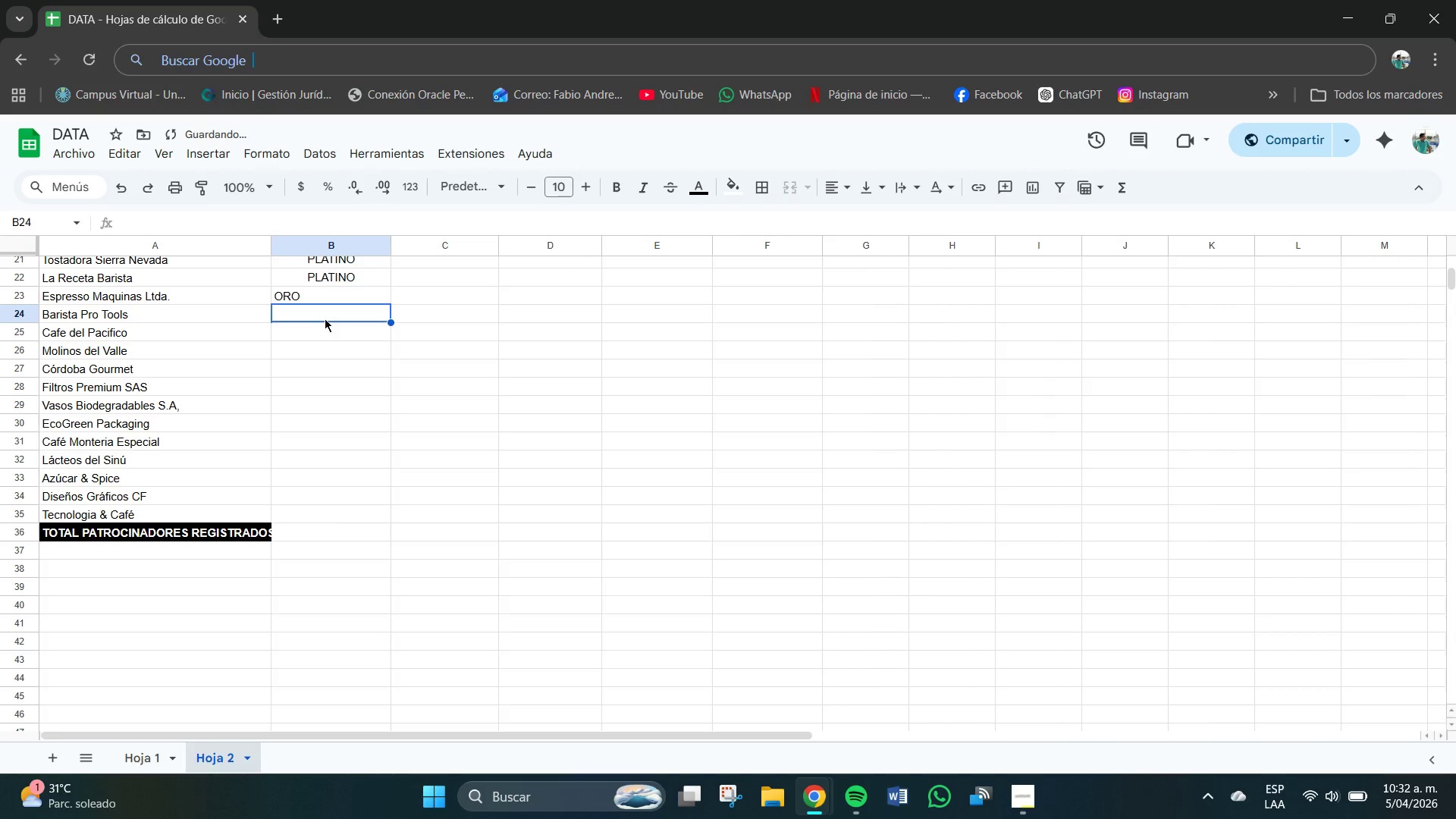 
type(ORO)
 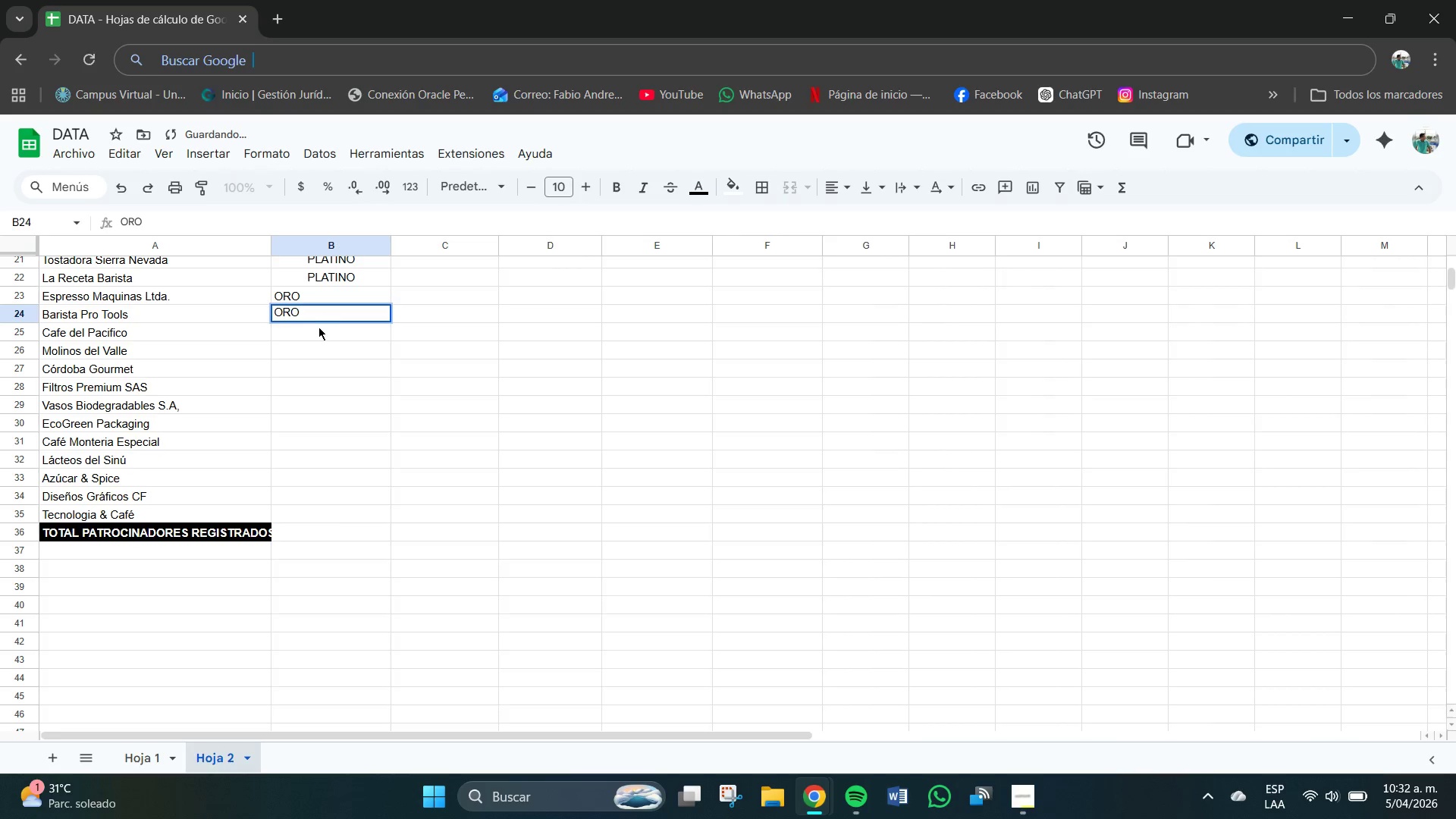 
left_click([315, 331])
 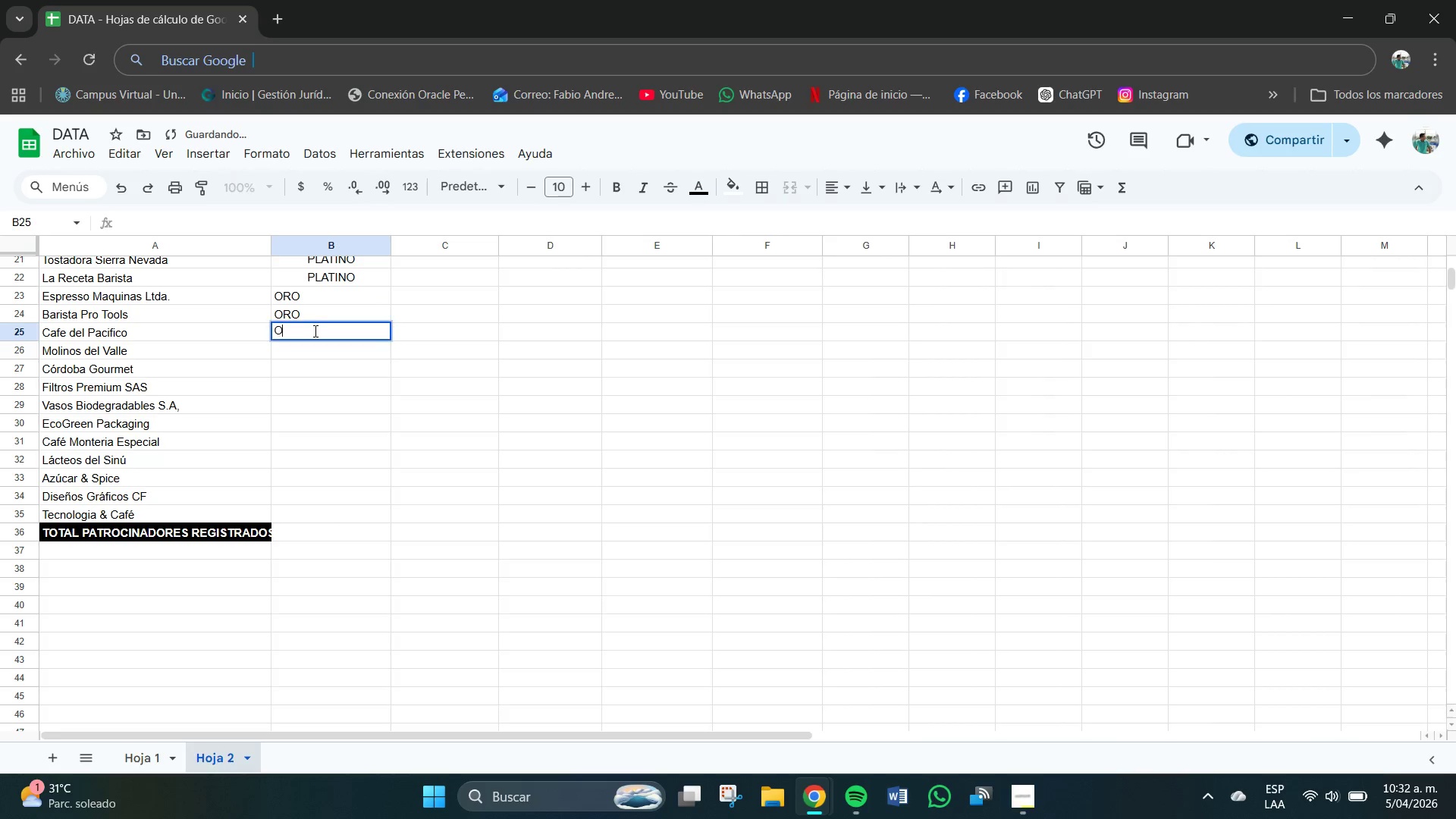 
type(ORO)
 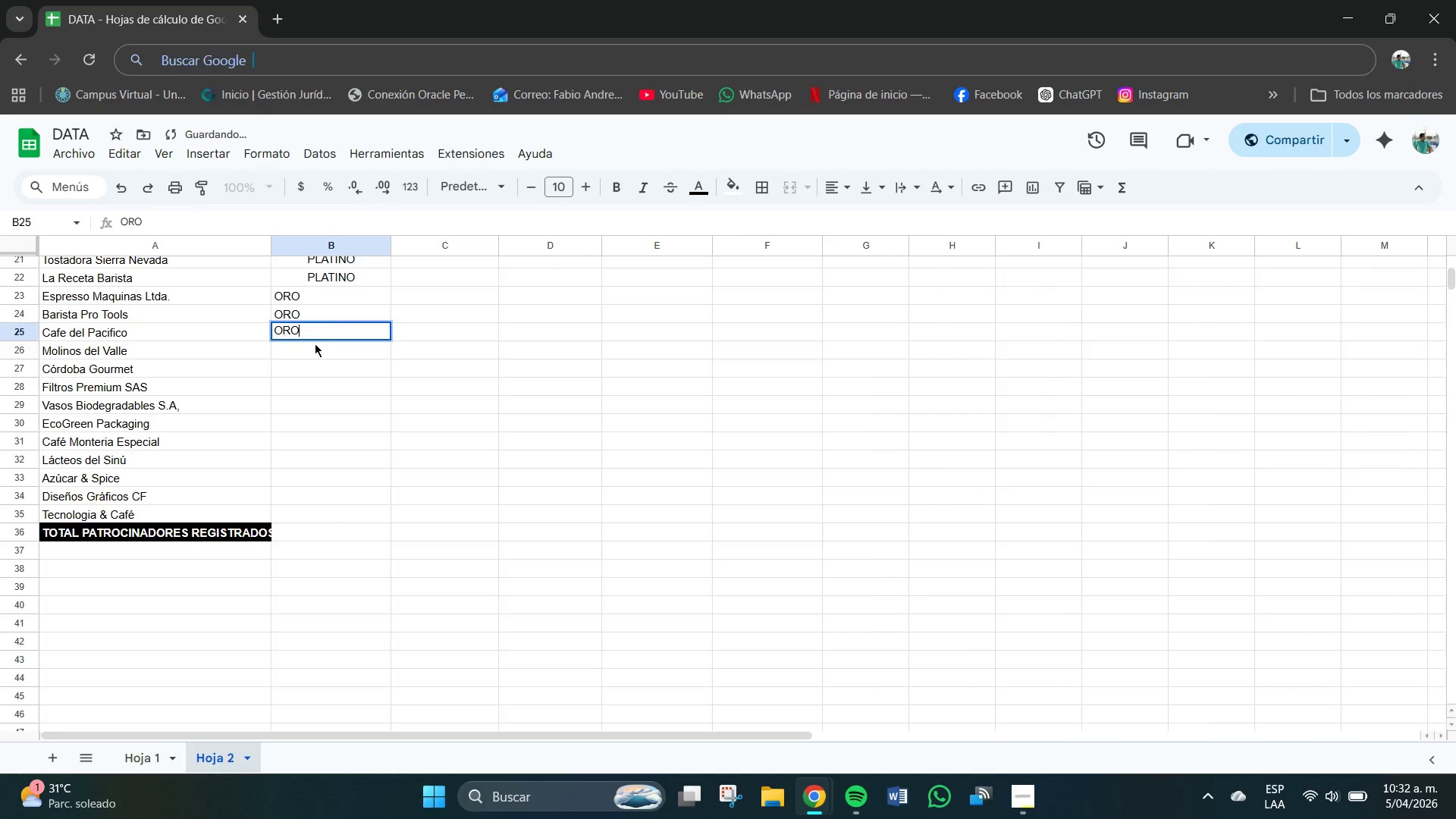 
left_click([315, 348])
 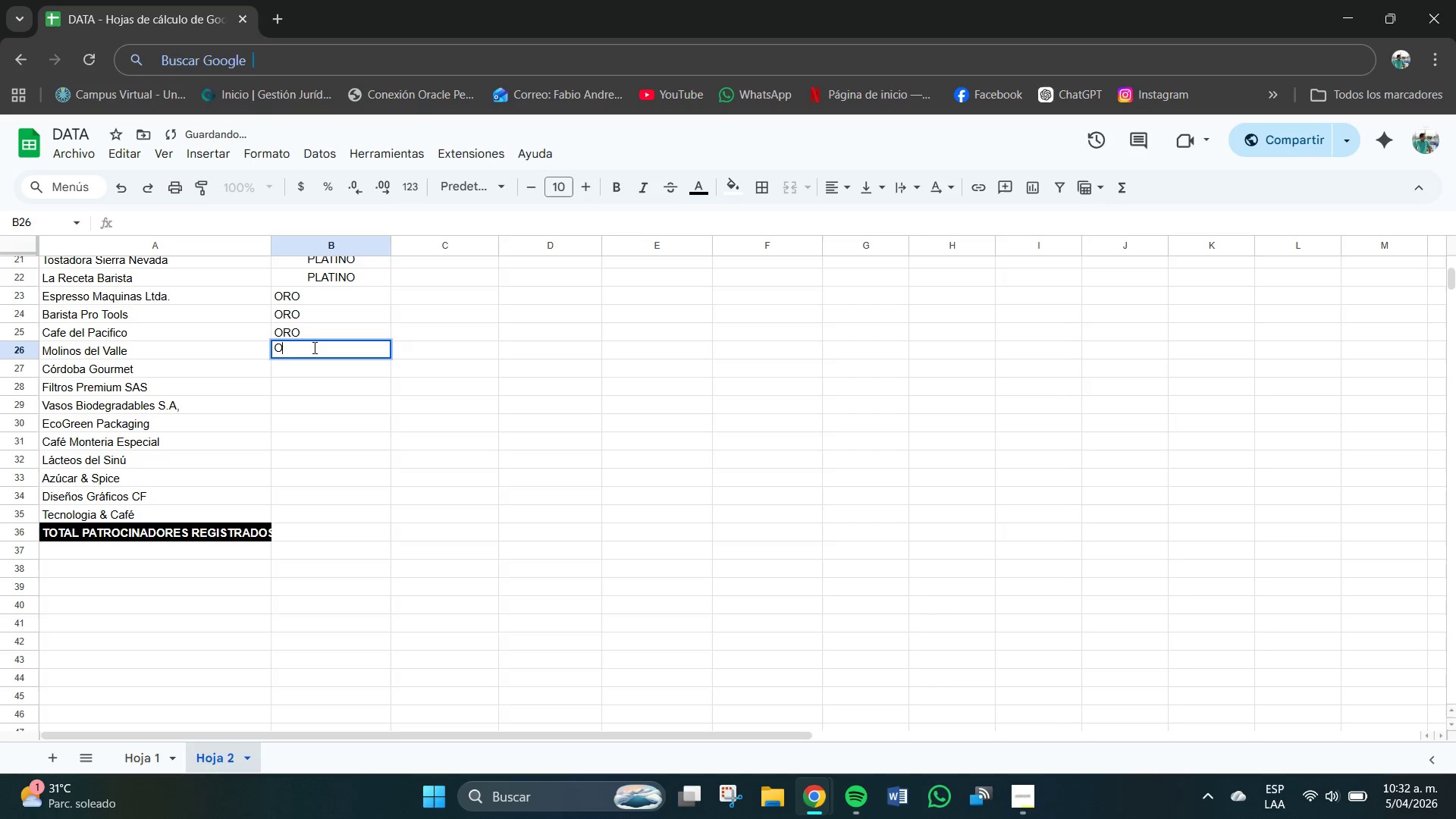 
type(ORO)
 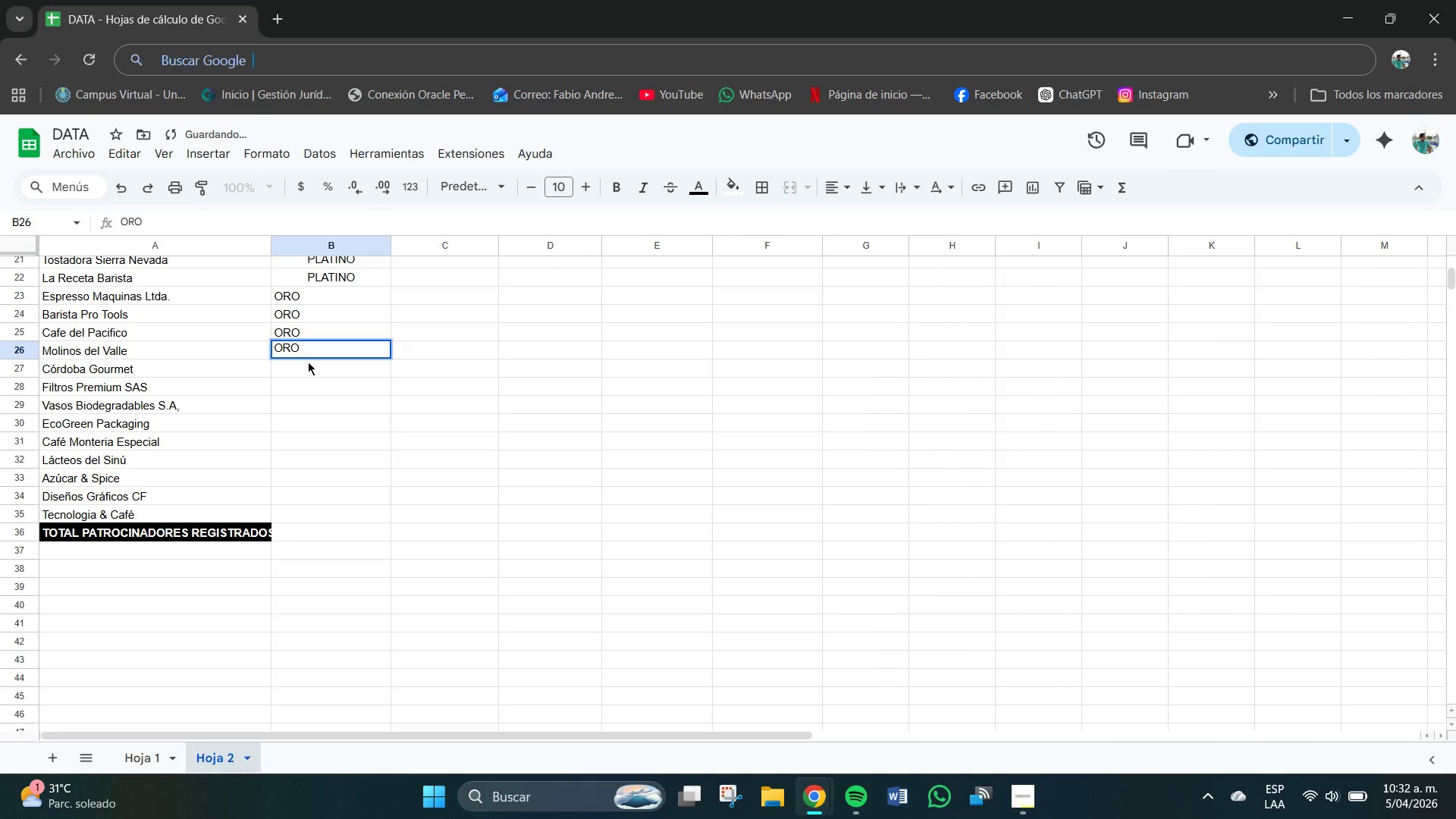 
left_click([308, 366])
 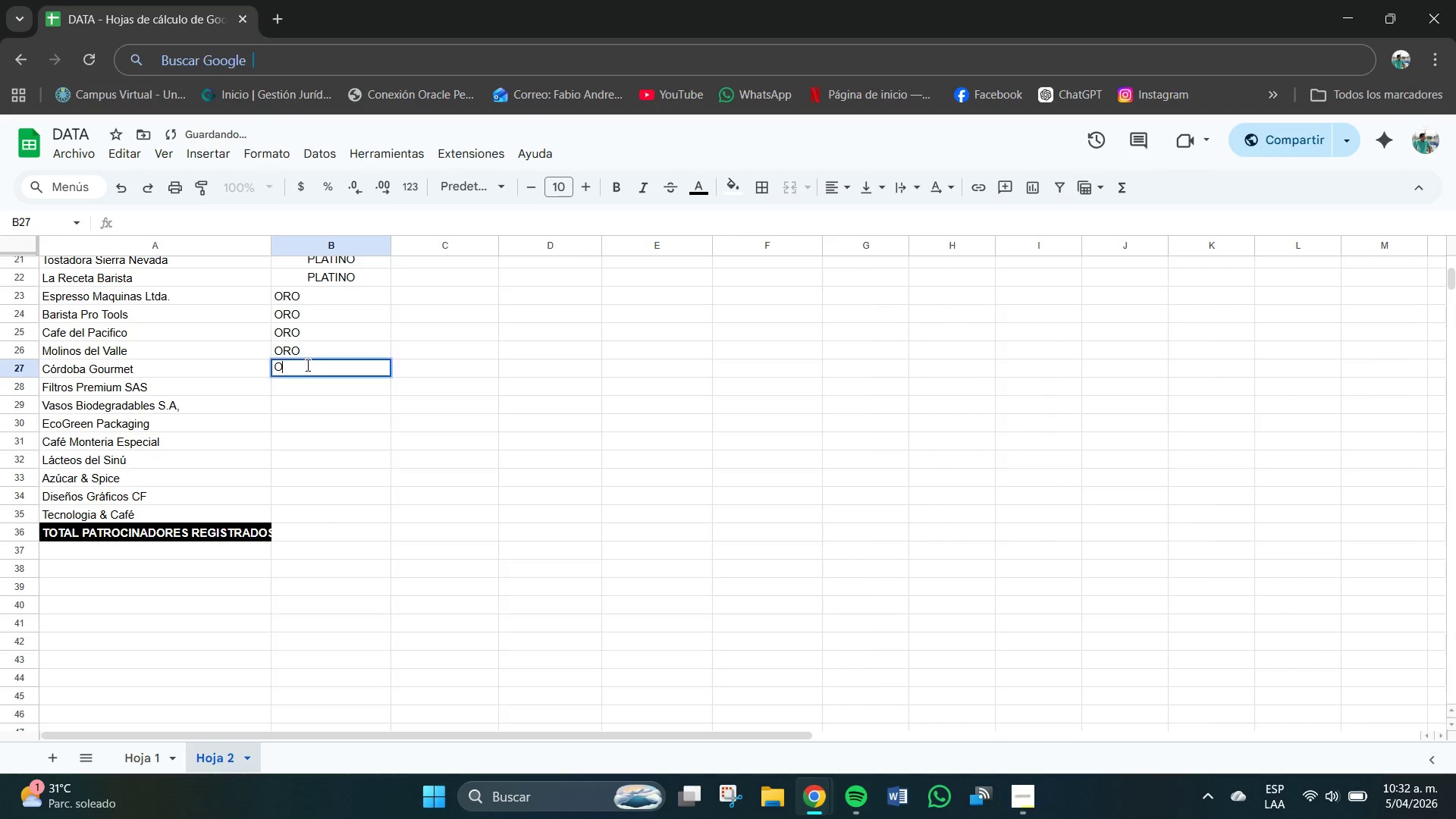 
type(ORO)
 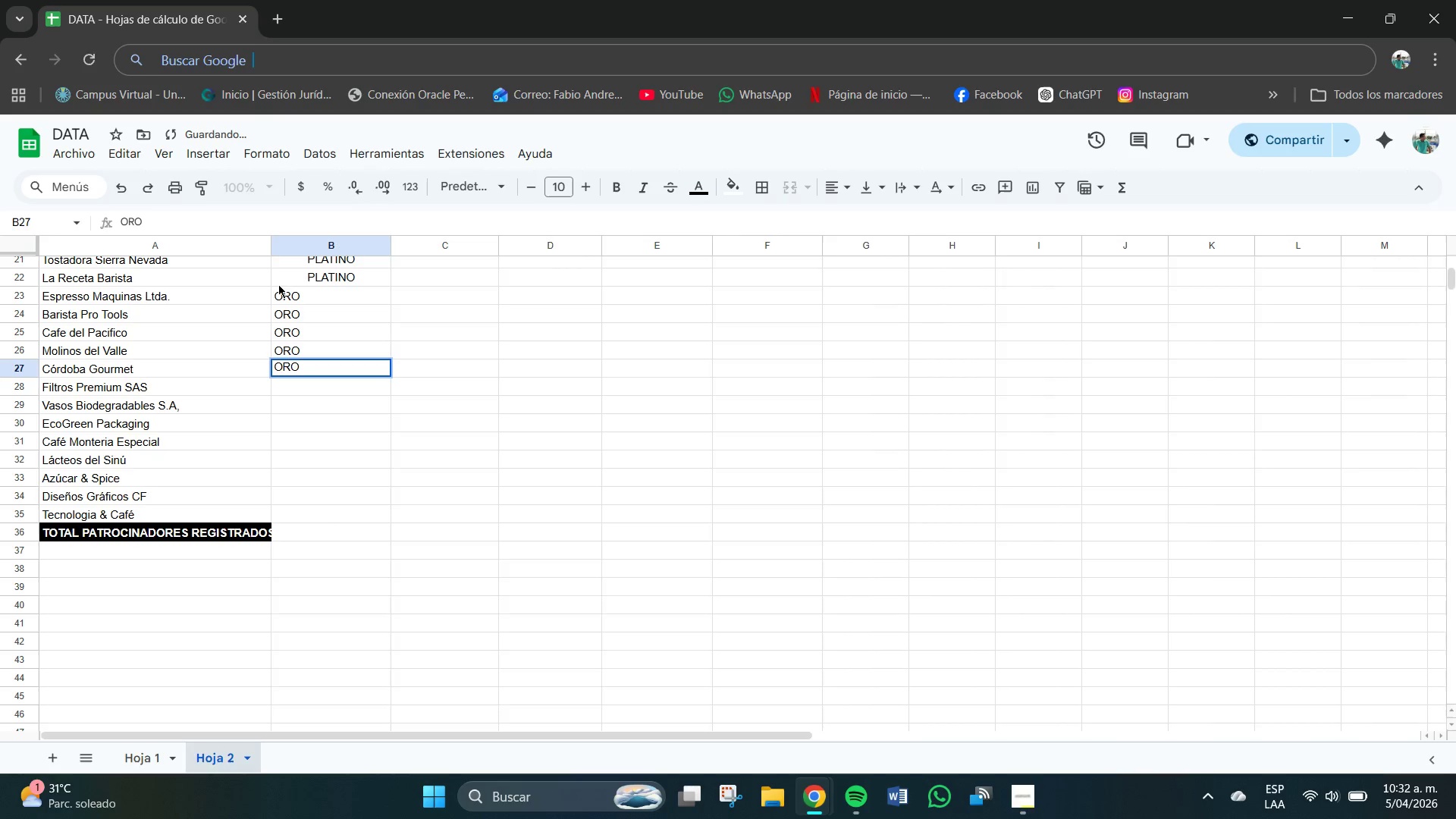 
left_click_drag(start_coordinate=[275, 291], to_coordinate=[315, 371])
 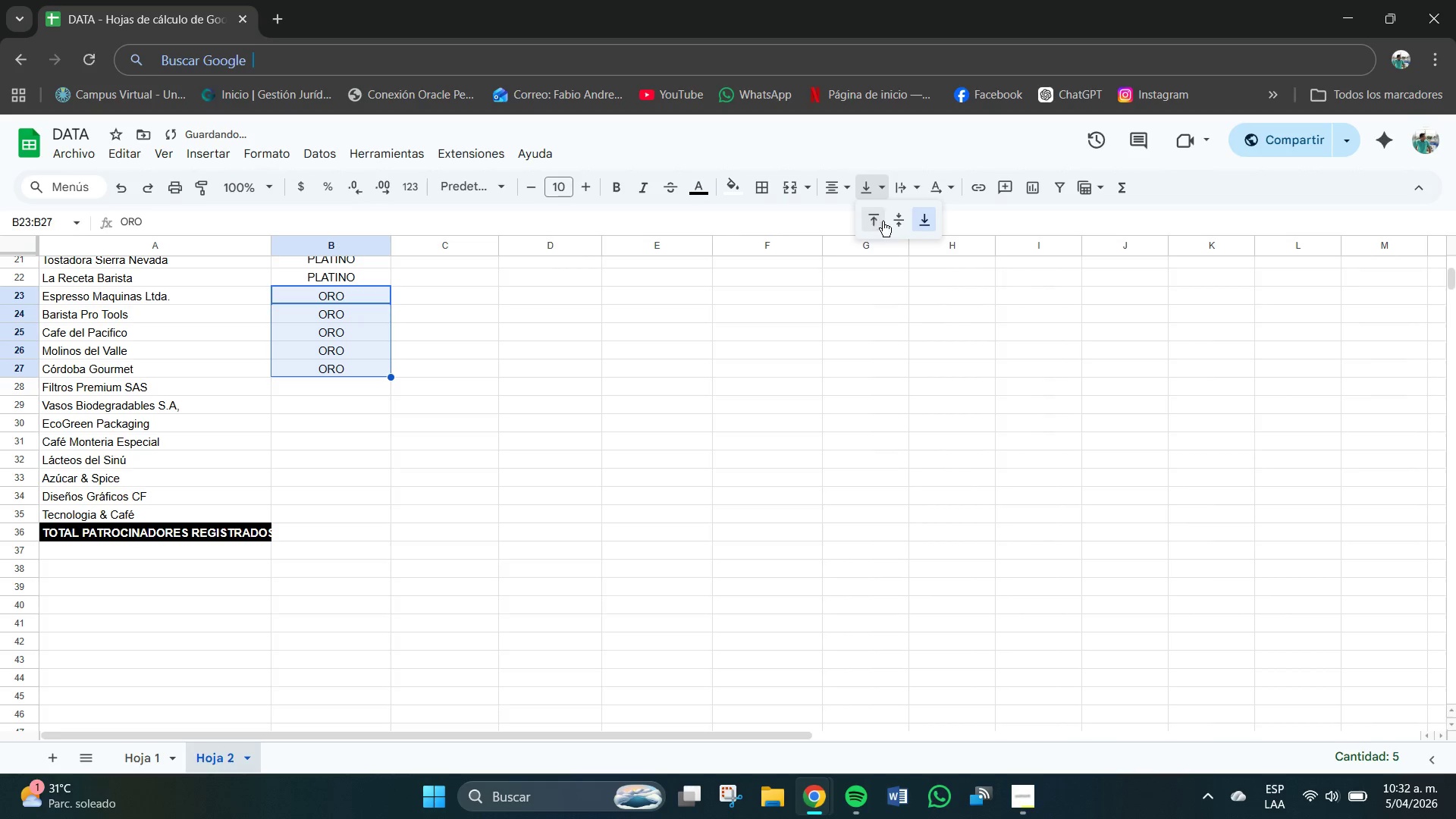 
left_click([318, 388])
 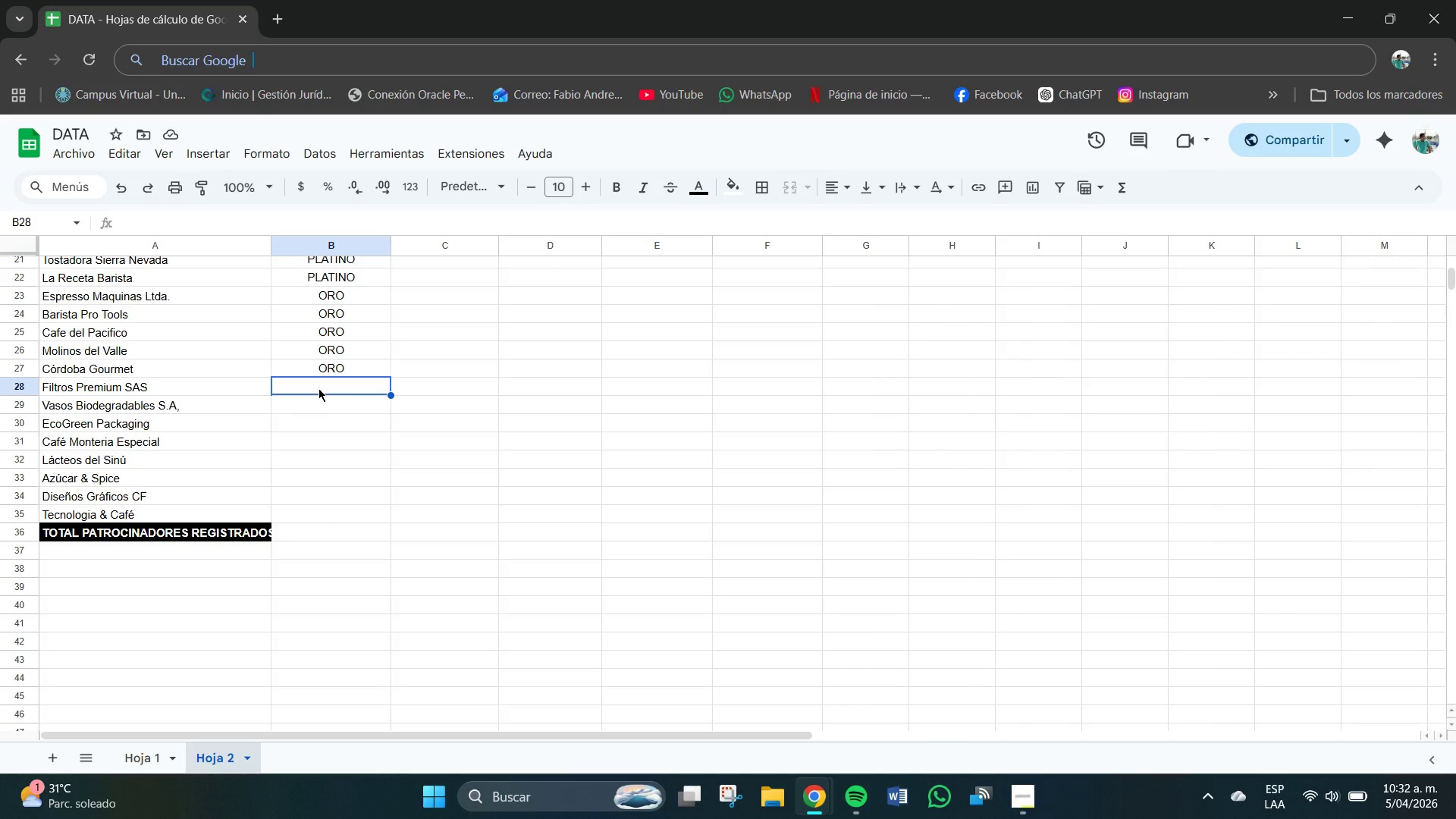 
scroll: coordinate [276, 359], scroll_direction: up, amount: 1.0
 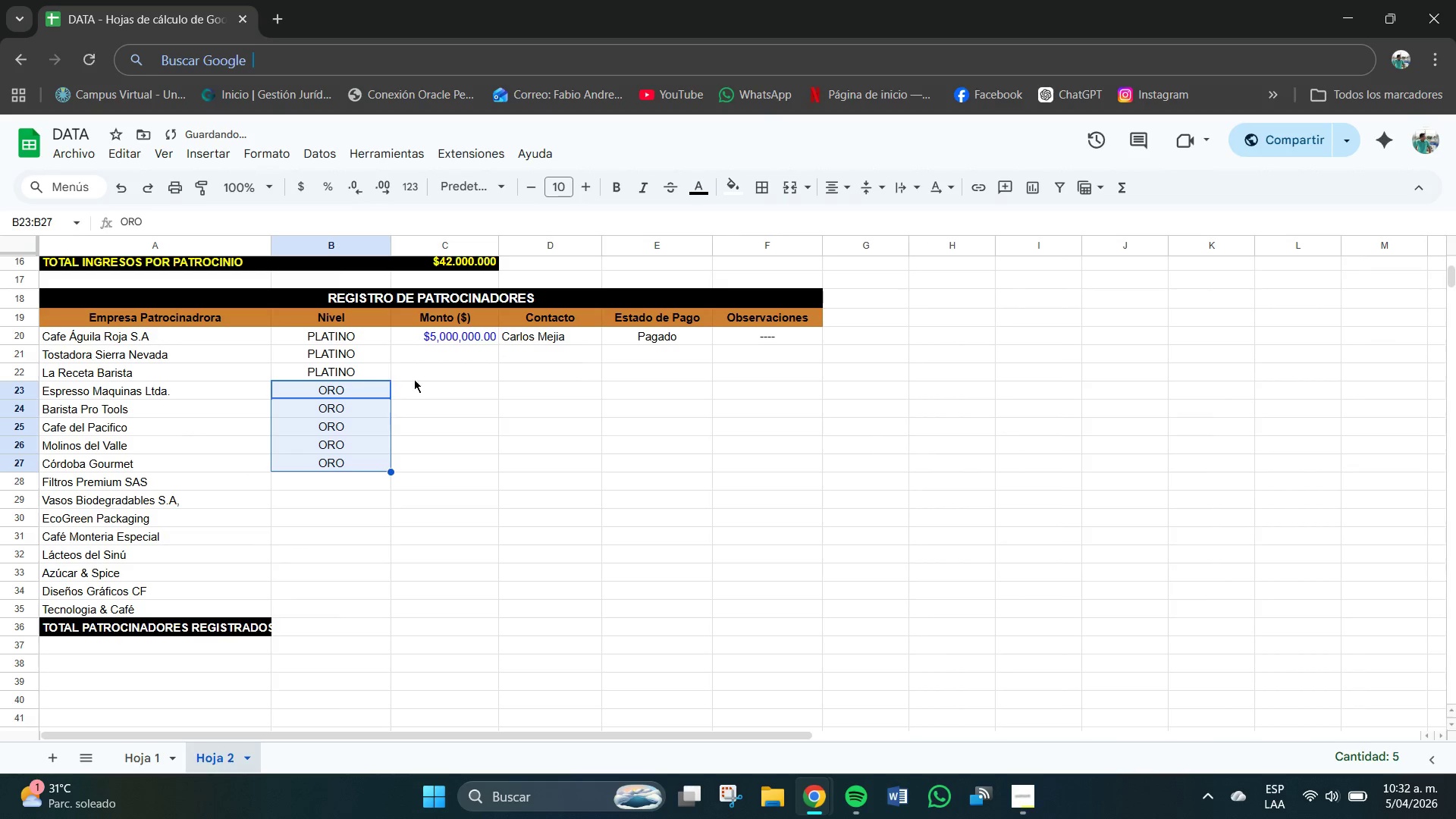 
scroll: coordinate [416, 383], scroll_direction: down, amount: 1.0
 